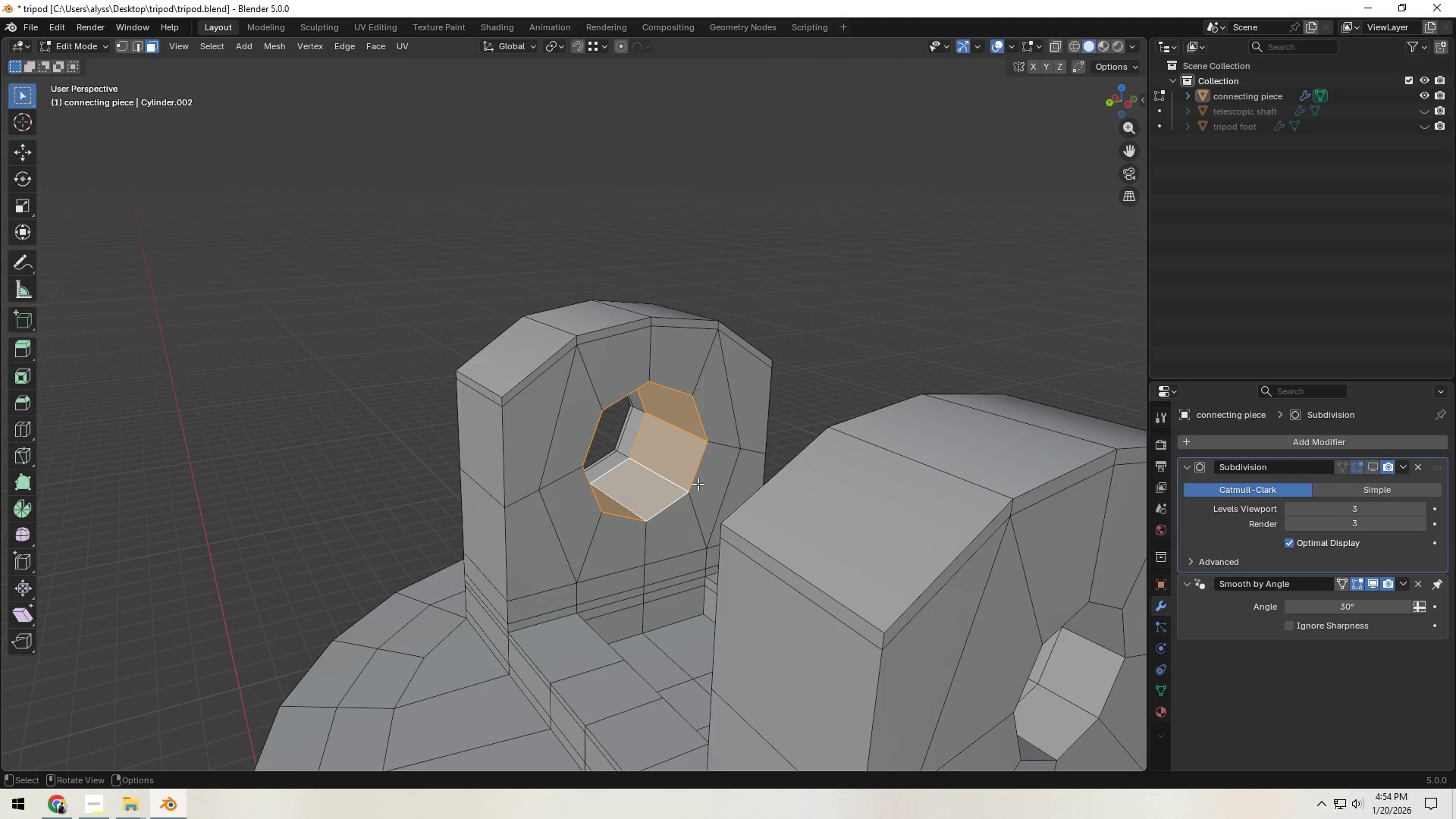 
key(E)
 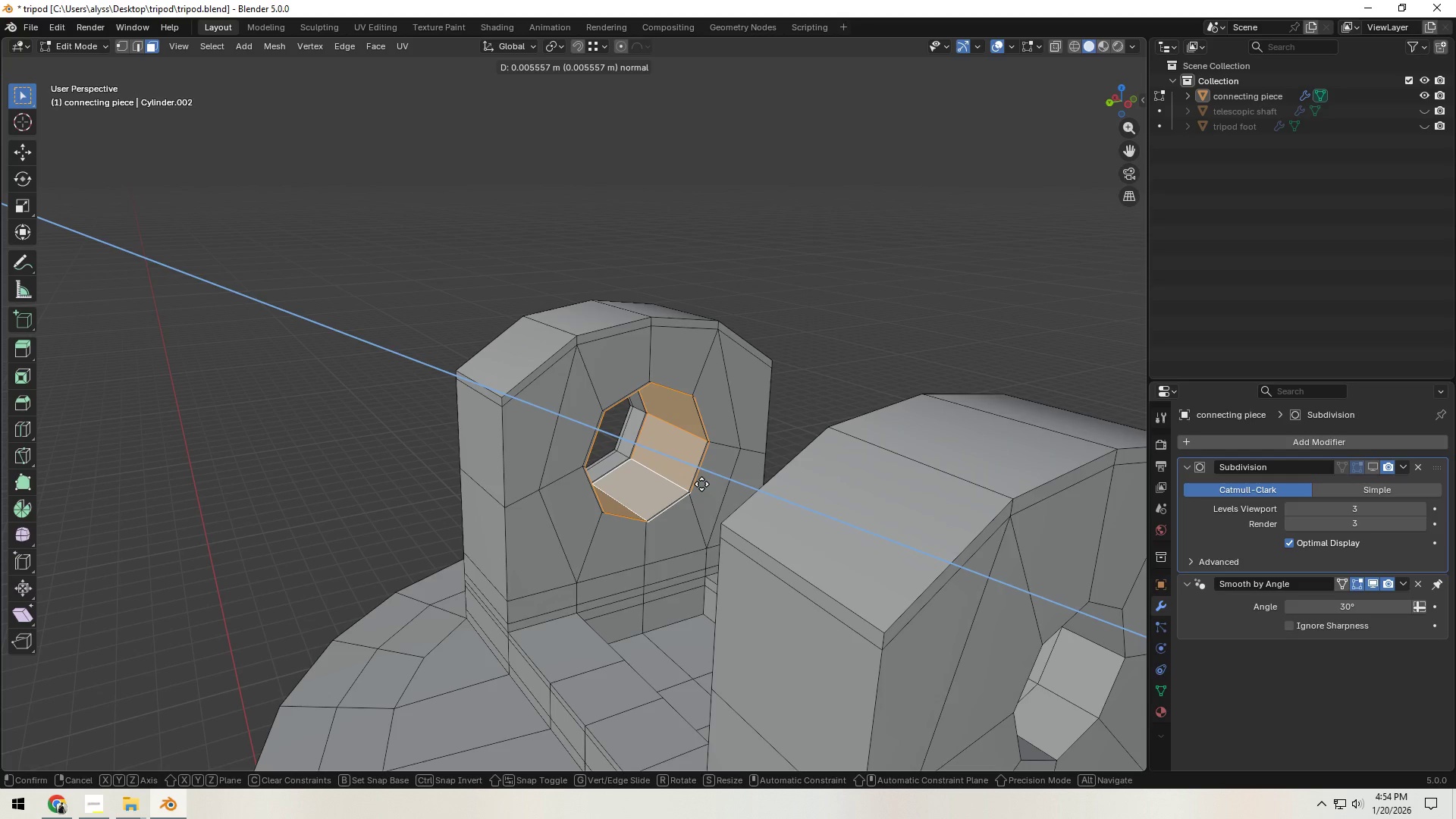 
right_click([701, 484])
 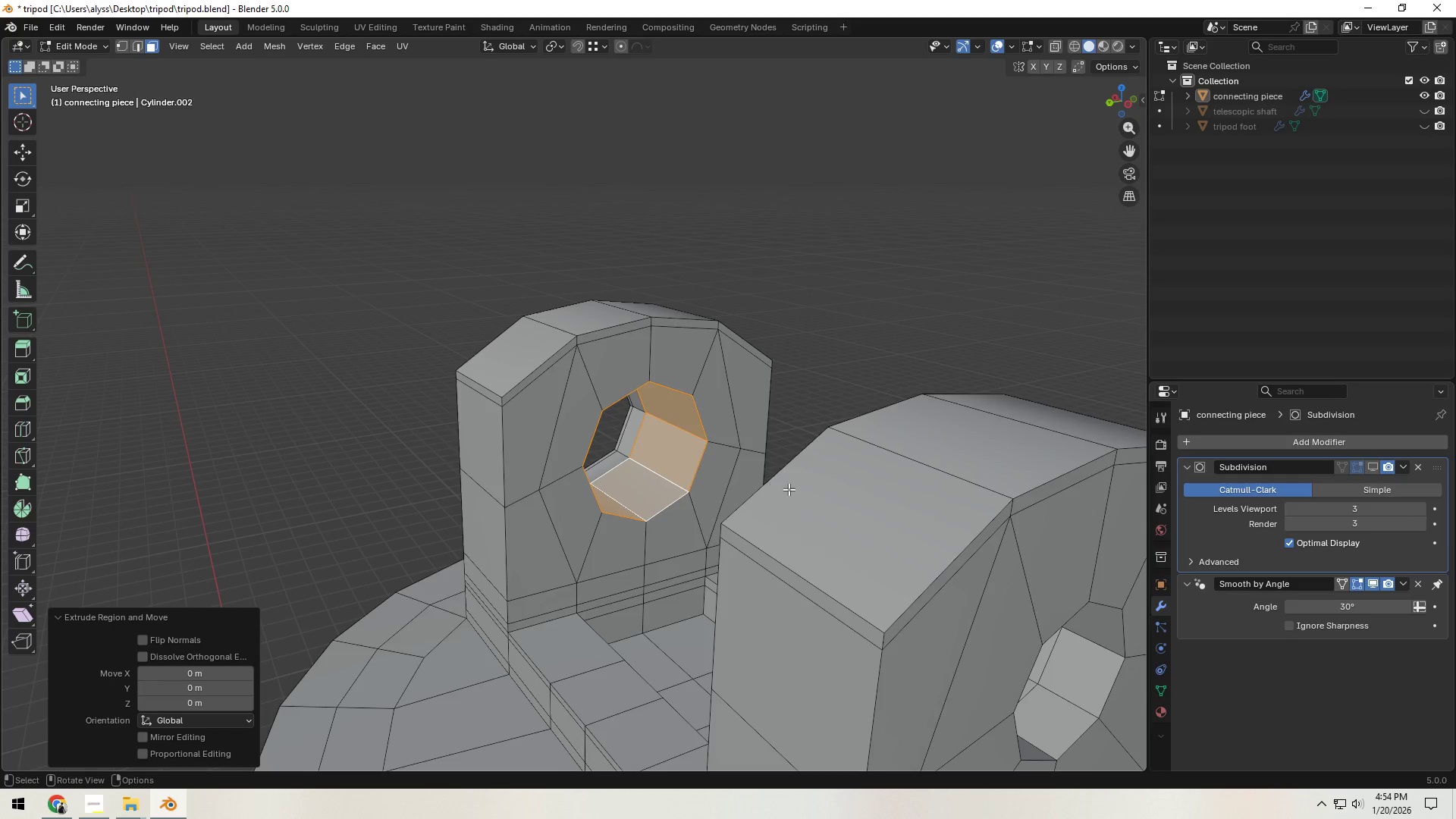 
scroll: coordinate [789, 489], scroll_direction: down, amount: 1.0
 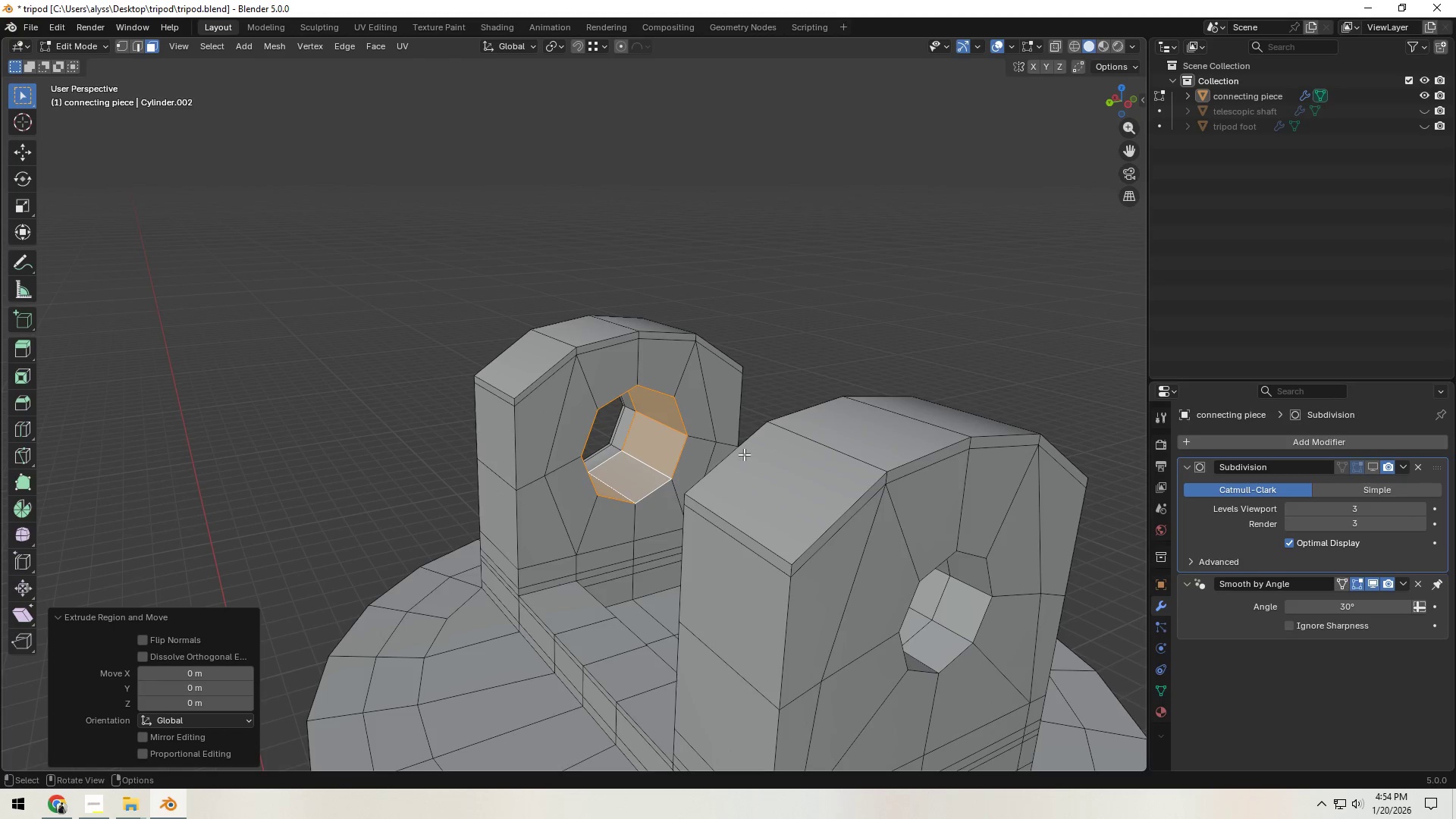 
key(Backquote)
 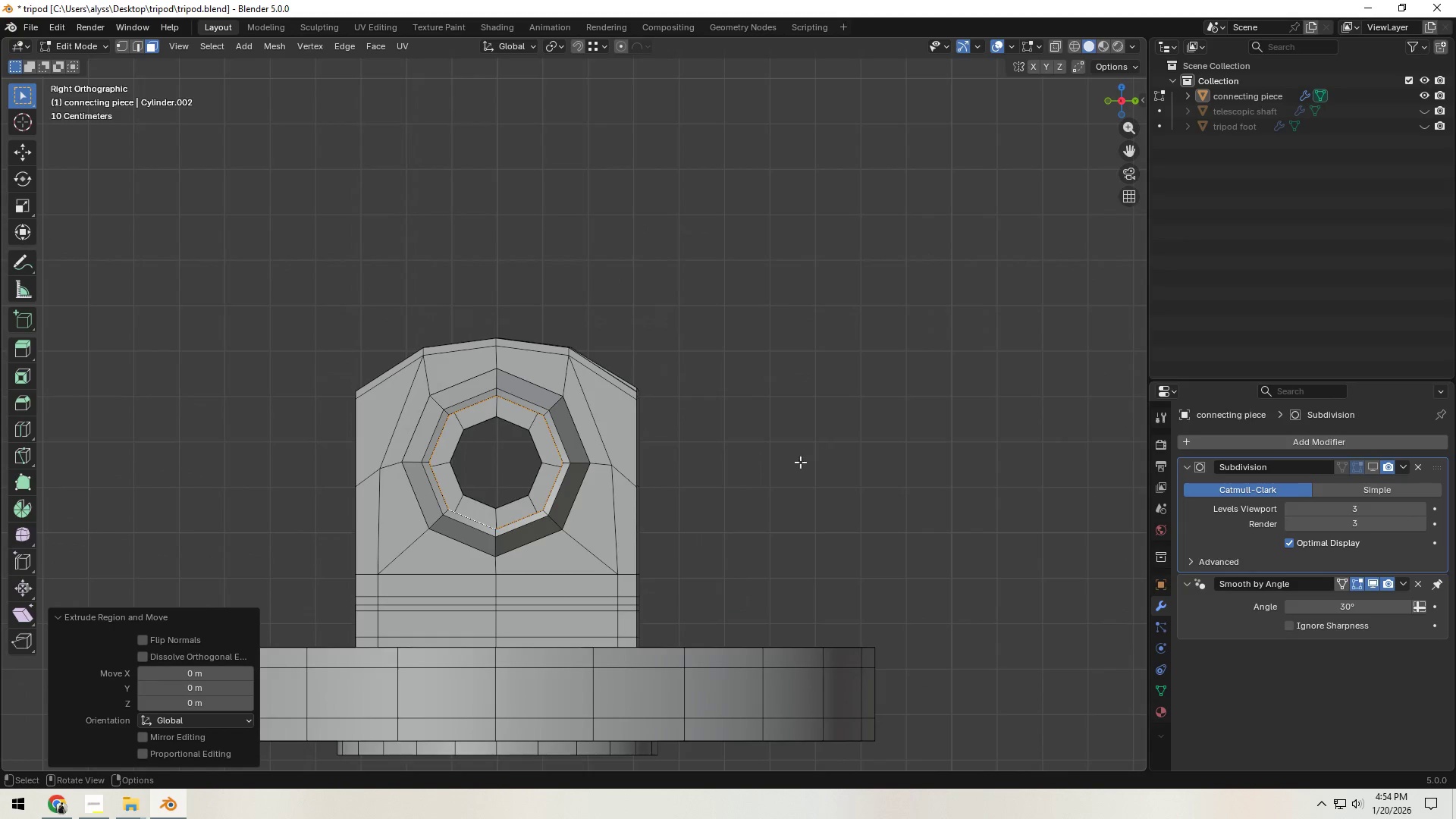 
scroll: coordinate [733, 469], scroll_direction: up, amount: 3.0
 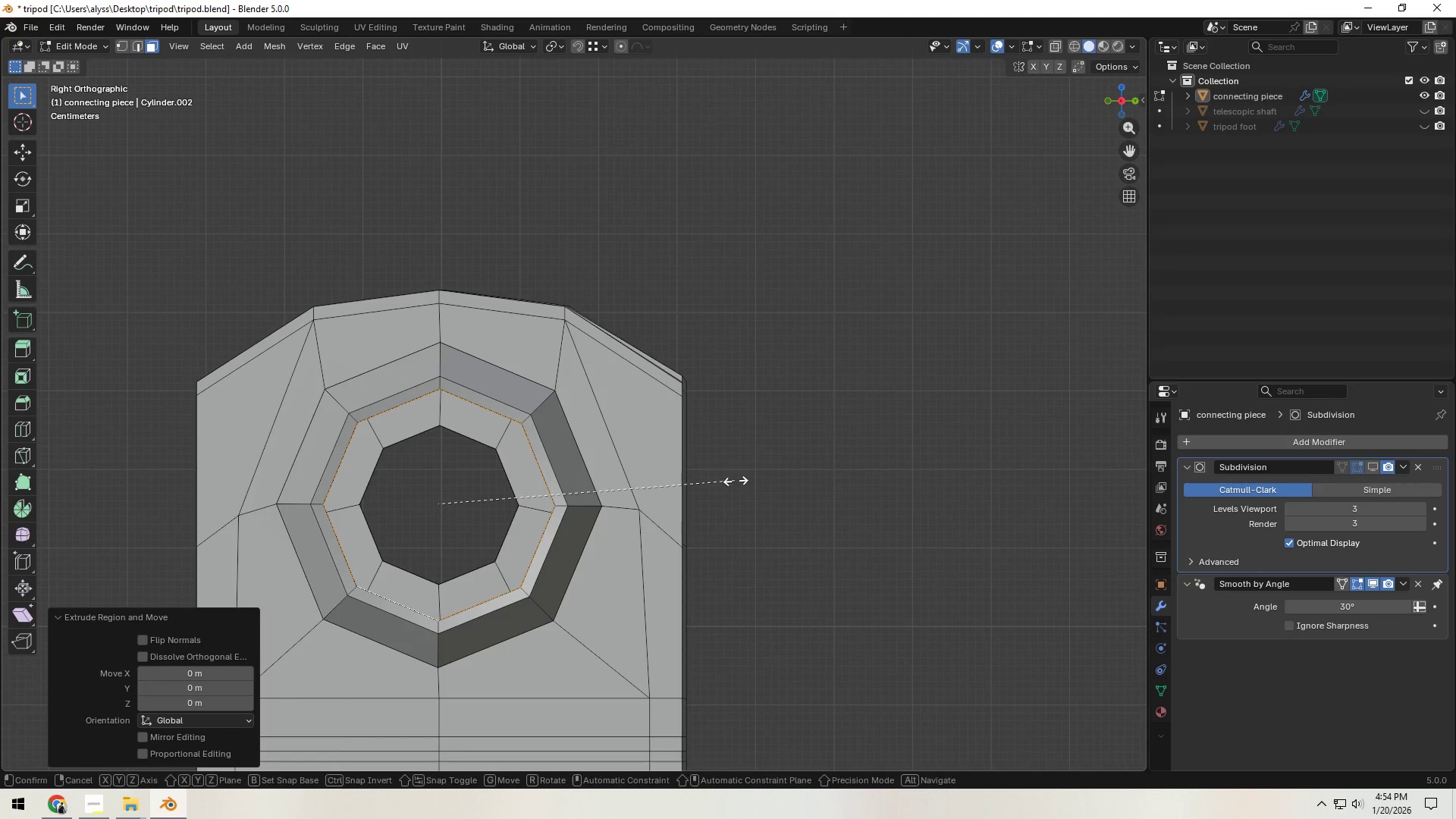 
key(S)
 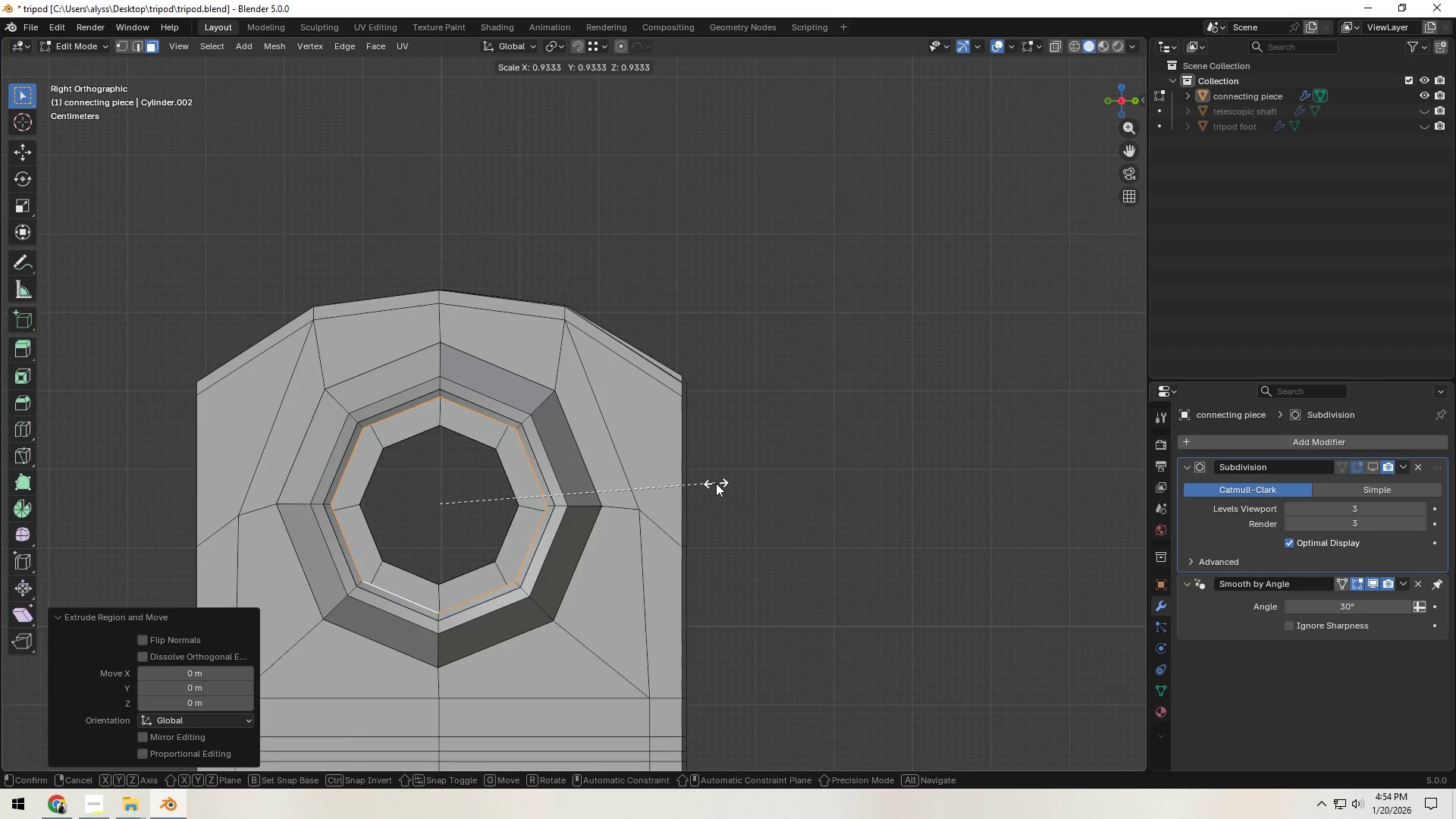 
key(Shift+X)
 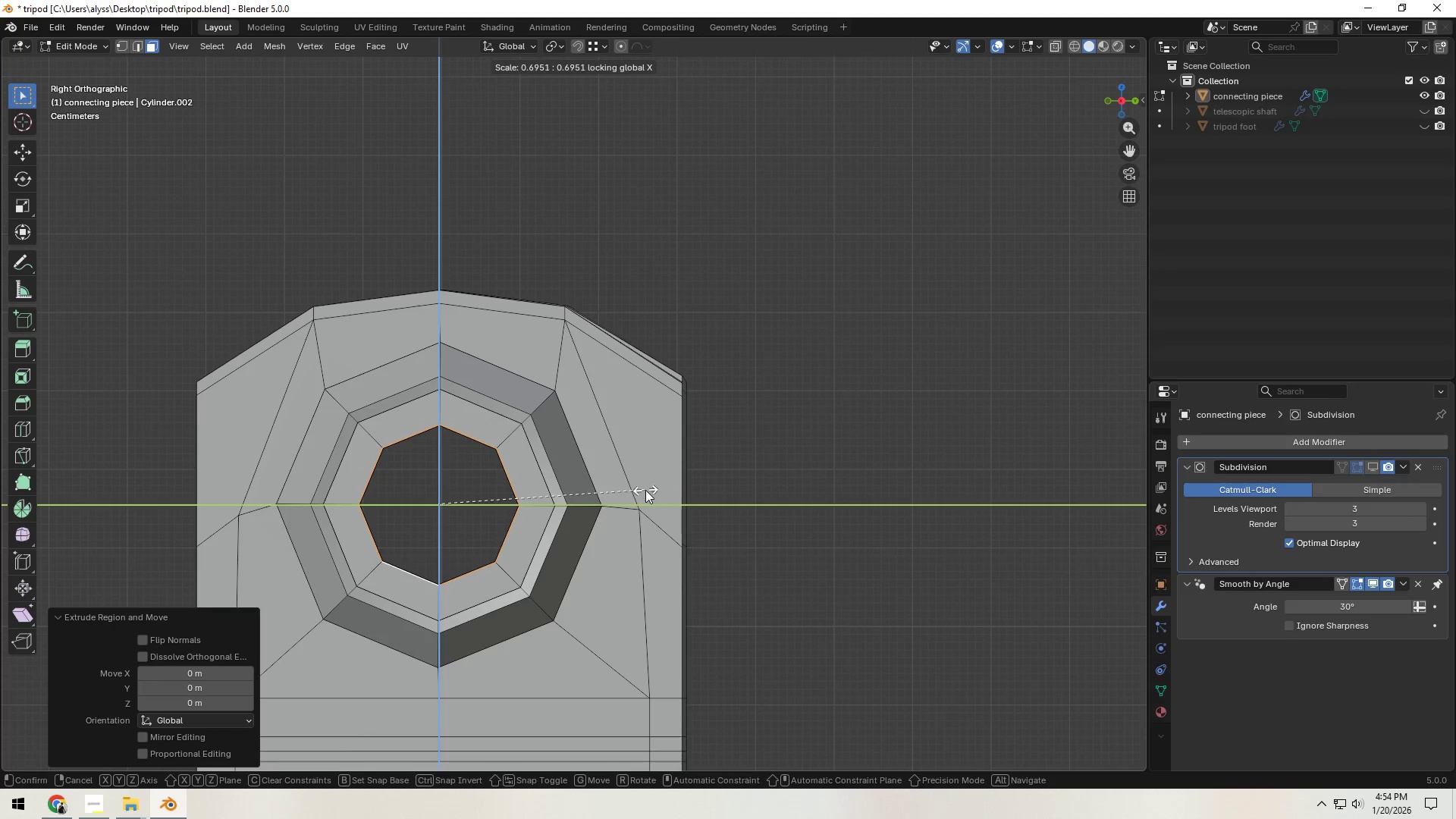 
left_click([645, 490])
 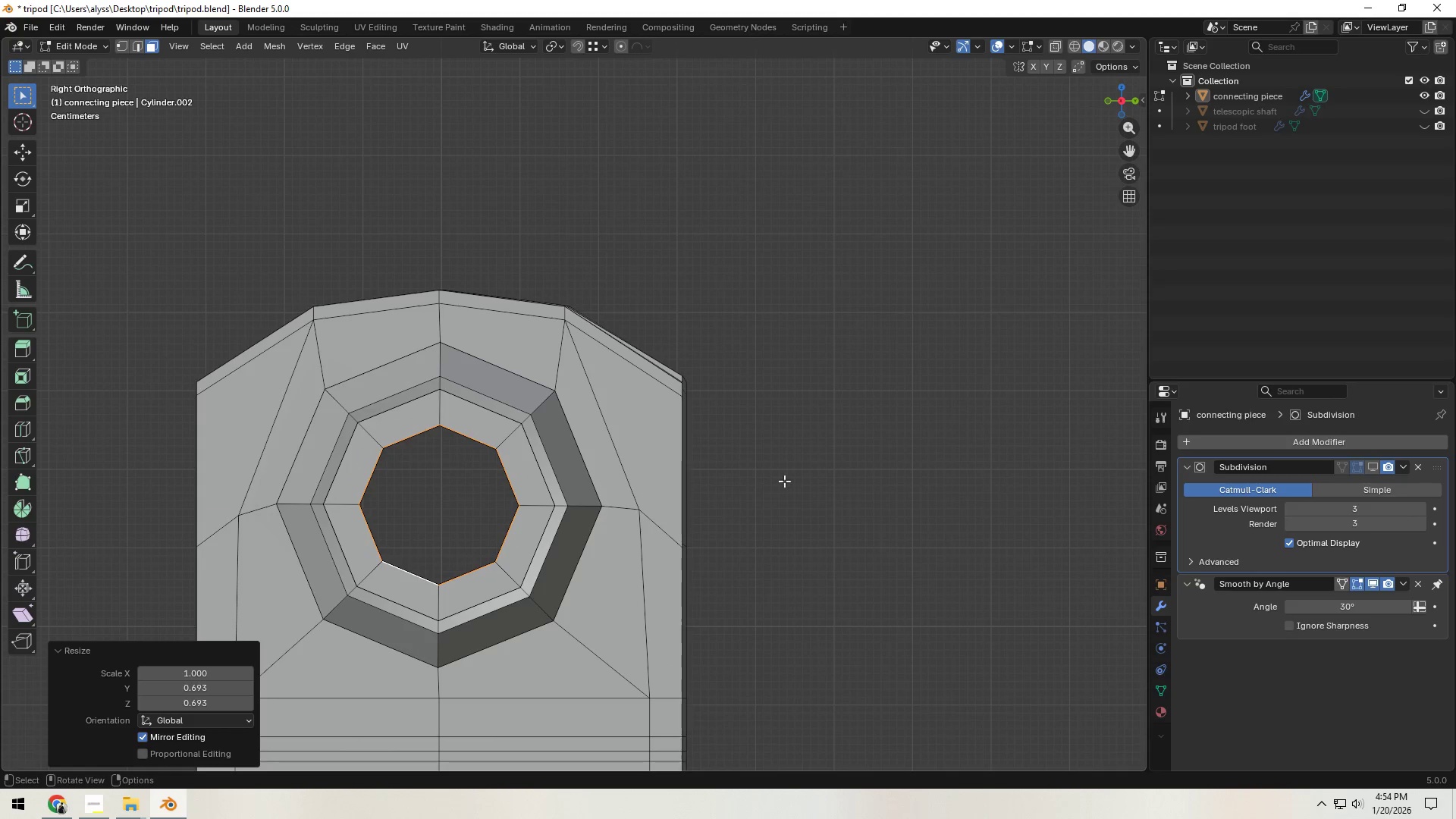 
double_click([845, 480])
 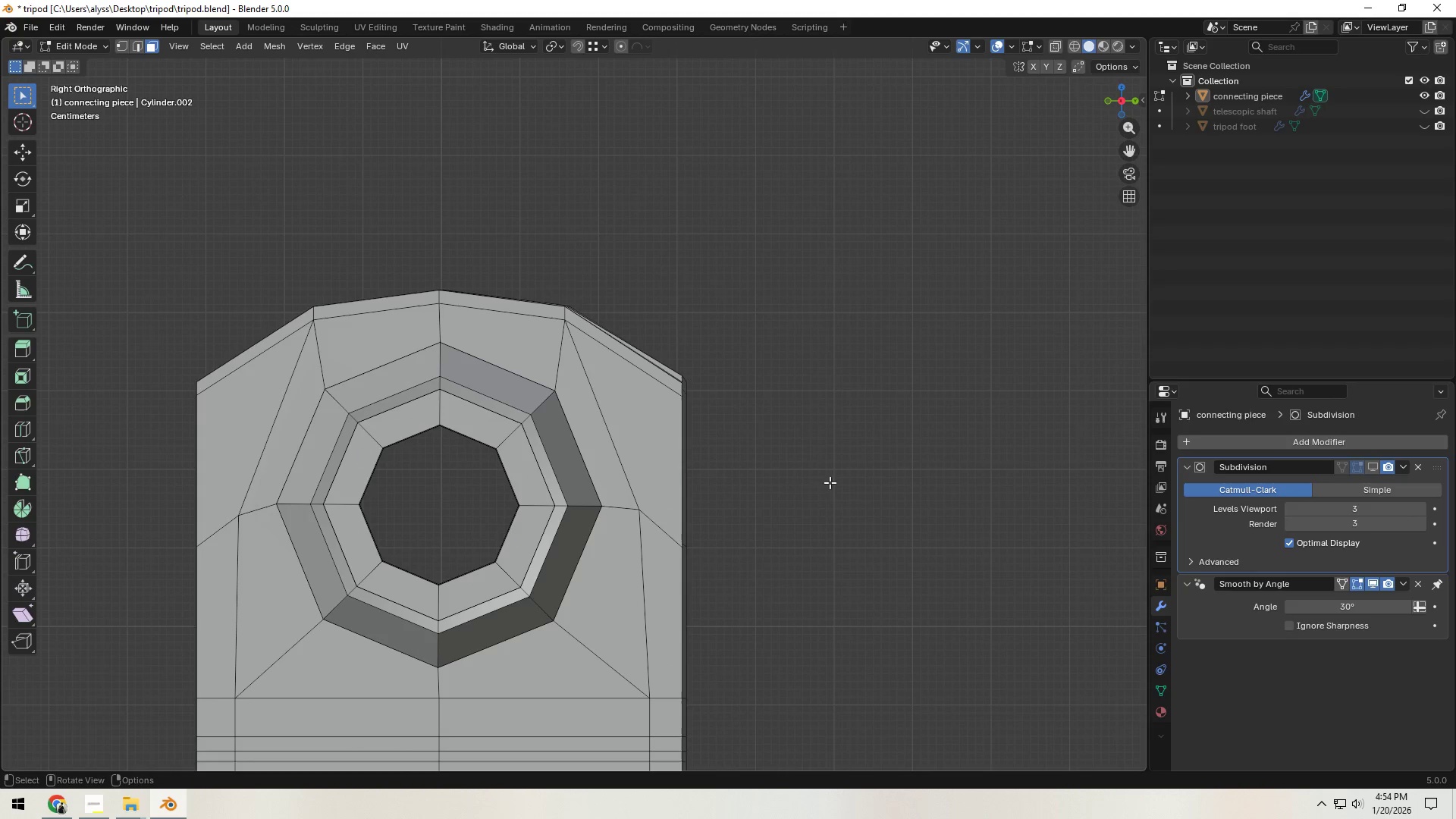 
key(Z)
 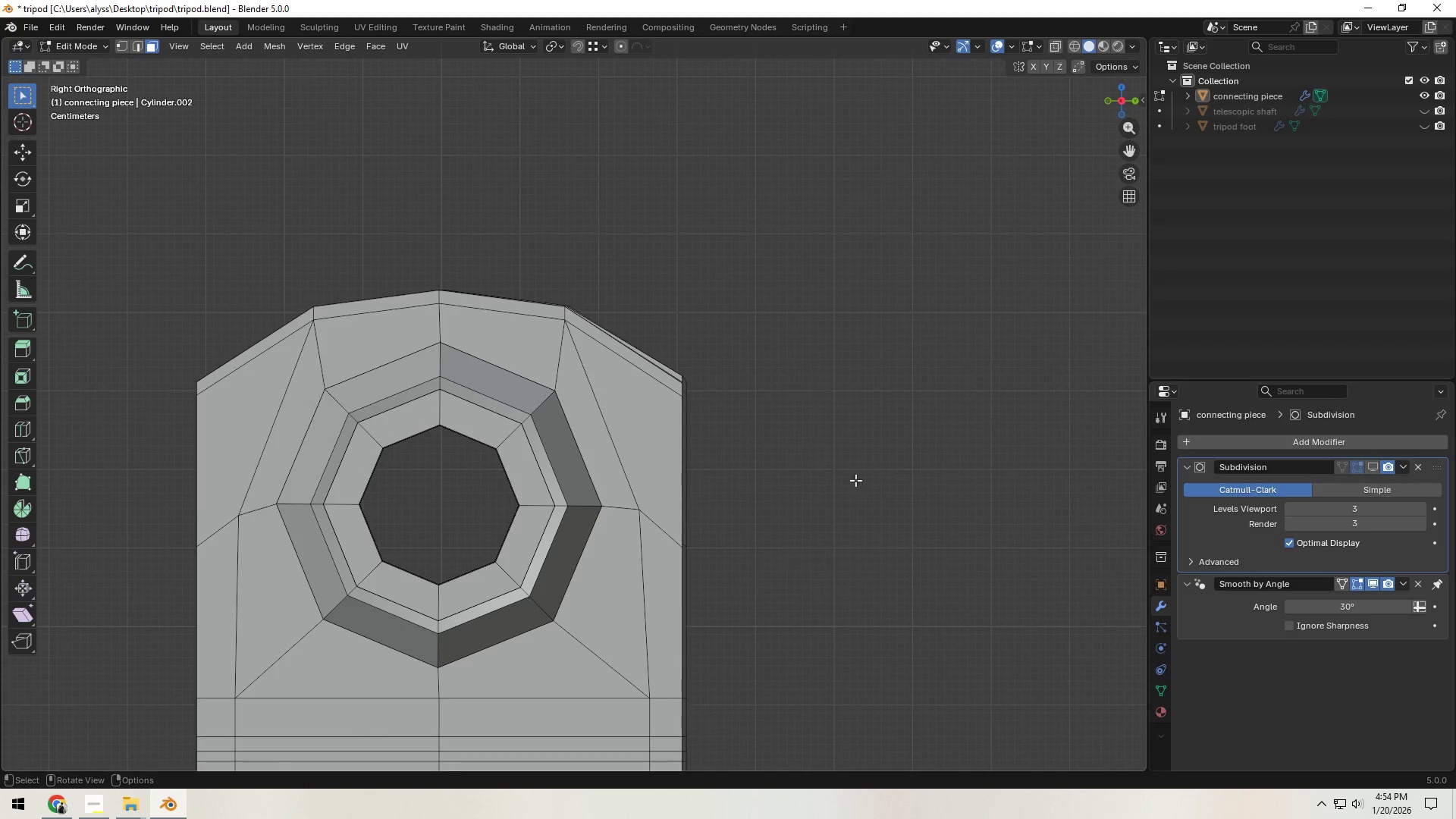 
key(Tab)
 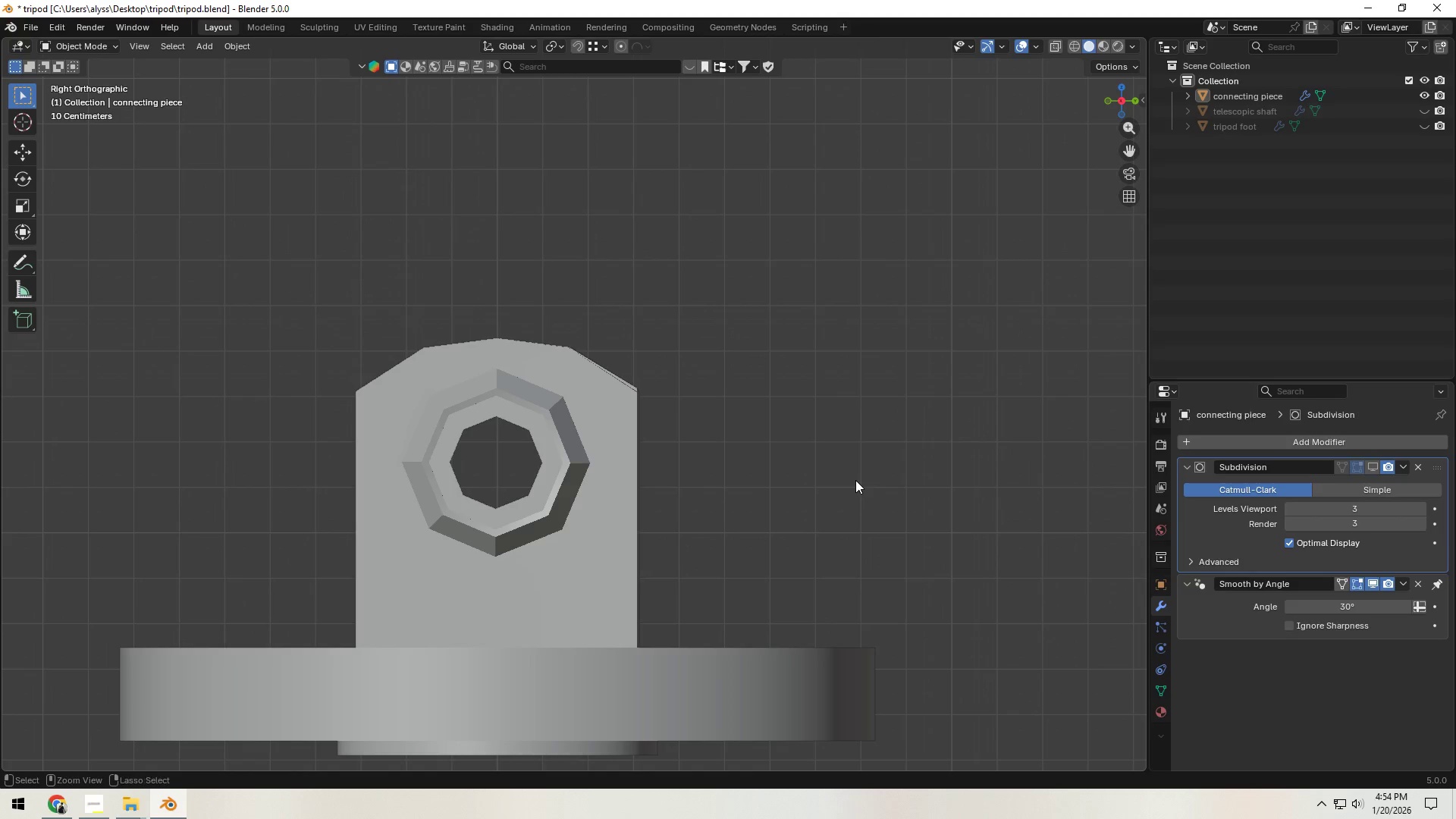 
scroll: coordinate [855, 480], scroll_direction: down, amount: 3.0
 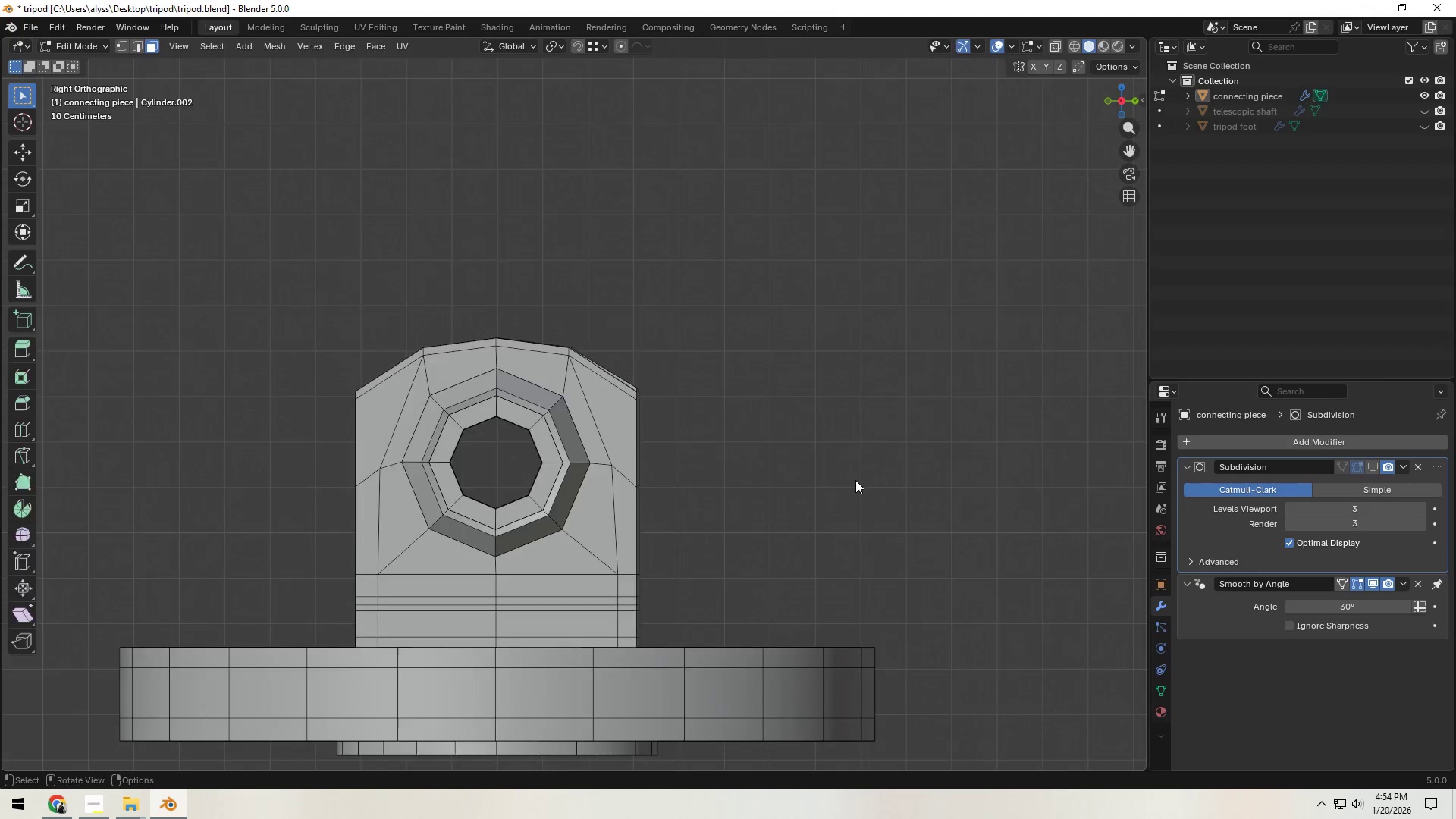 
hold_key(key=ControlLeft, duration=1.5)
 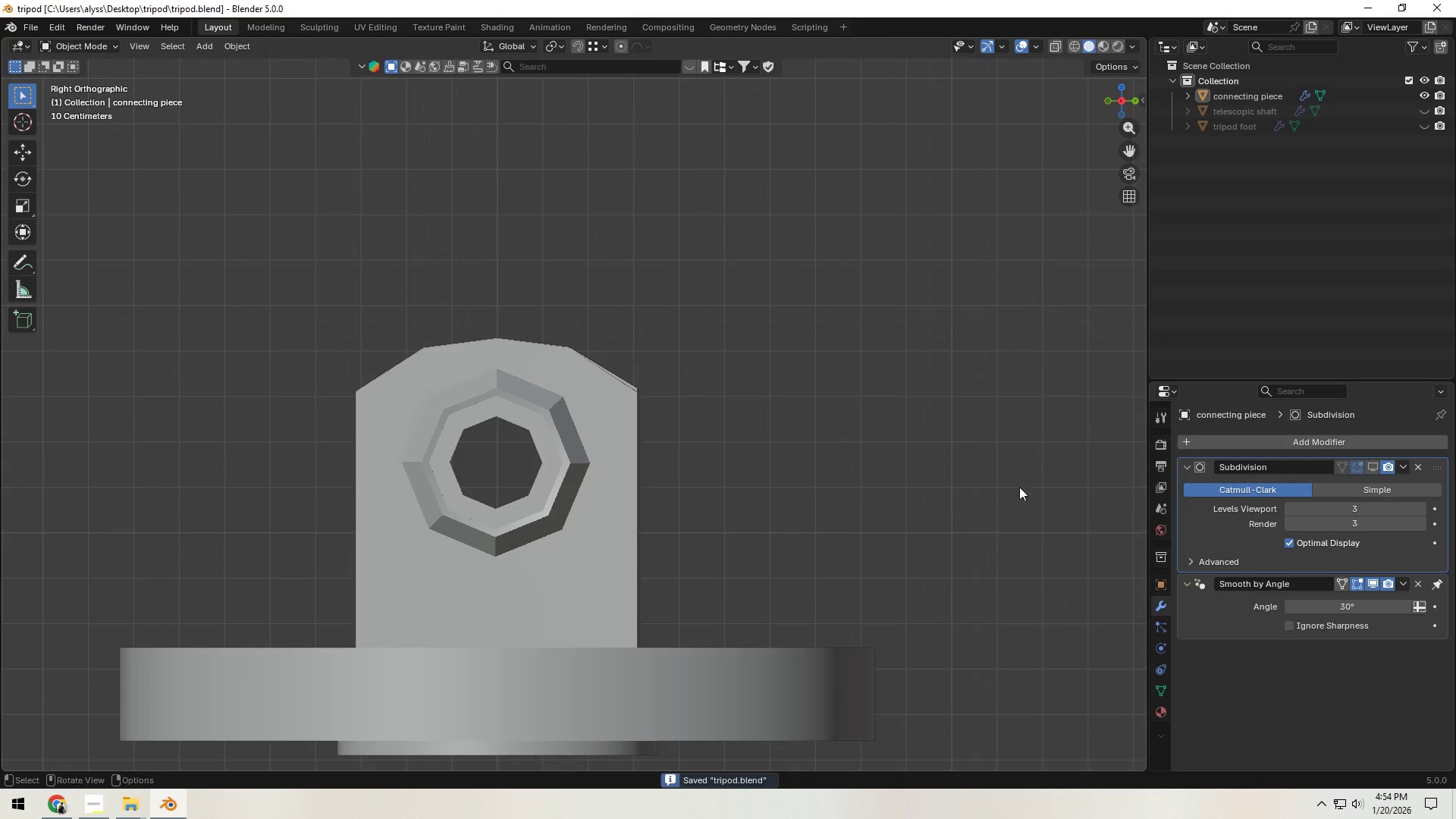 
key(Control+S)
 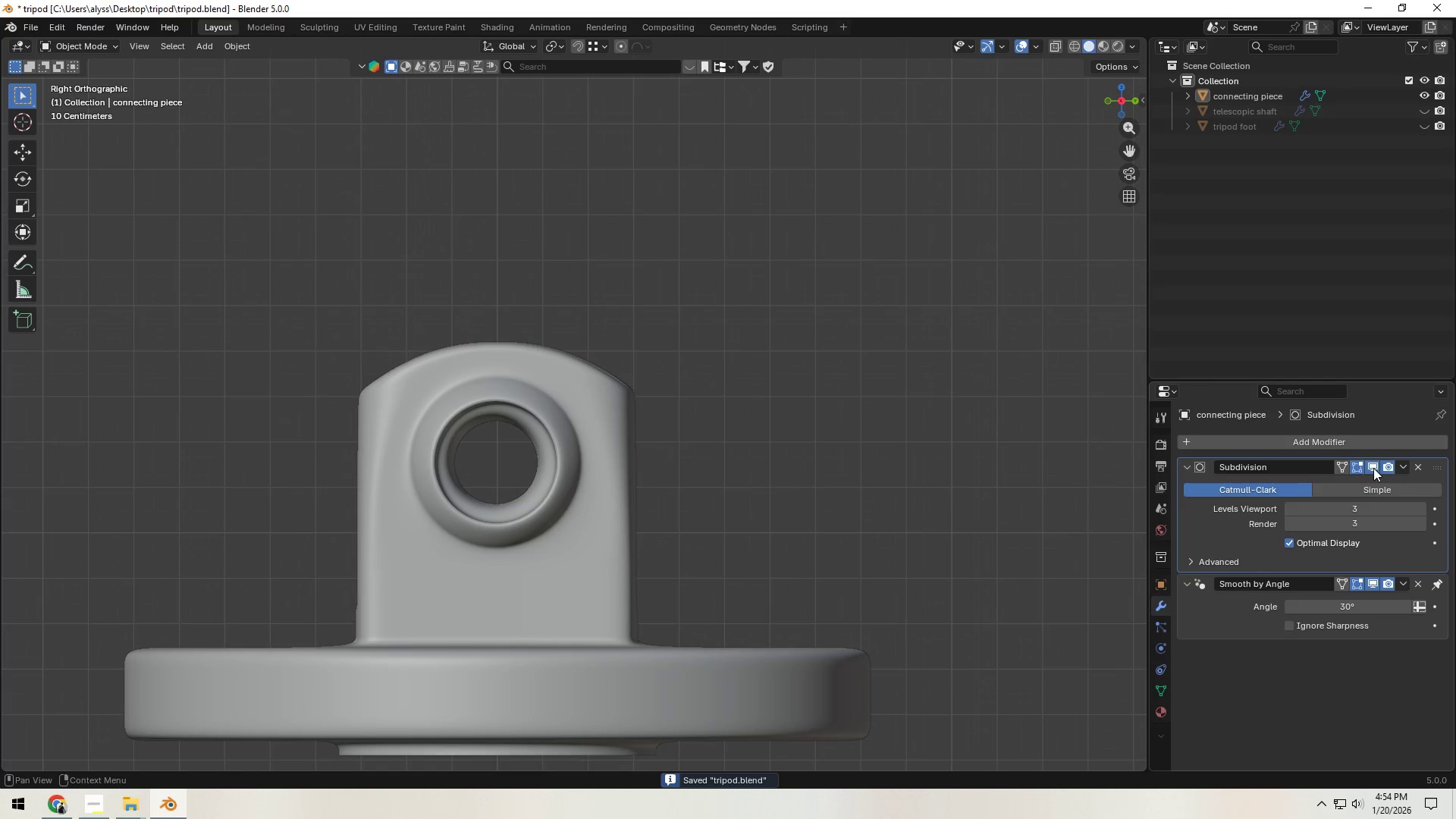 
double_click([771, 510])
 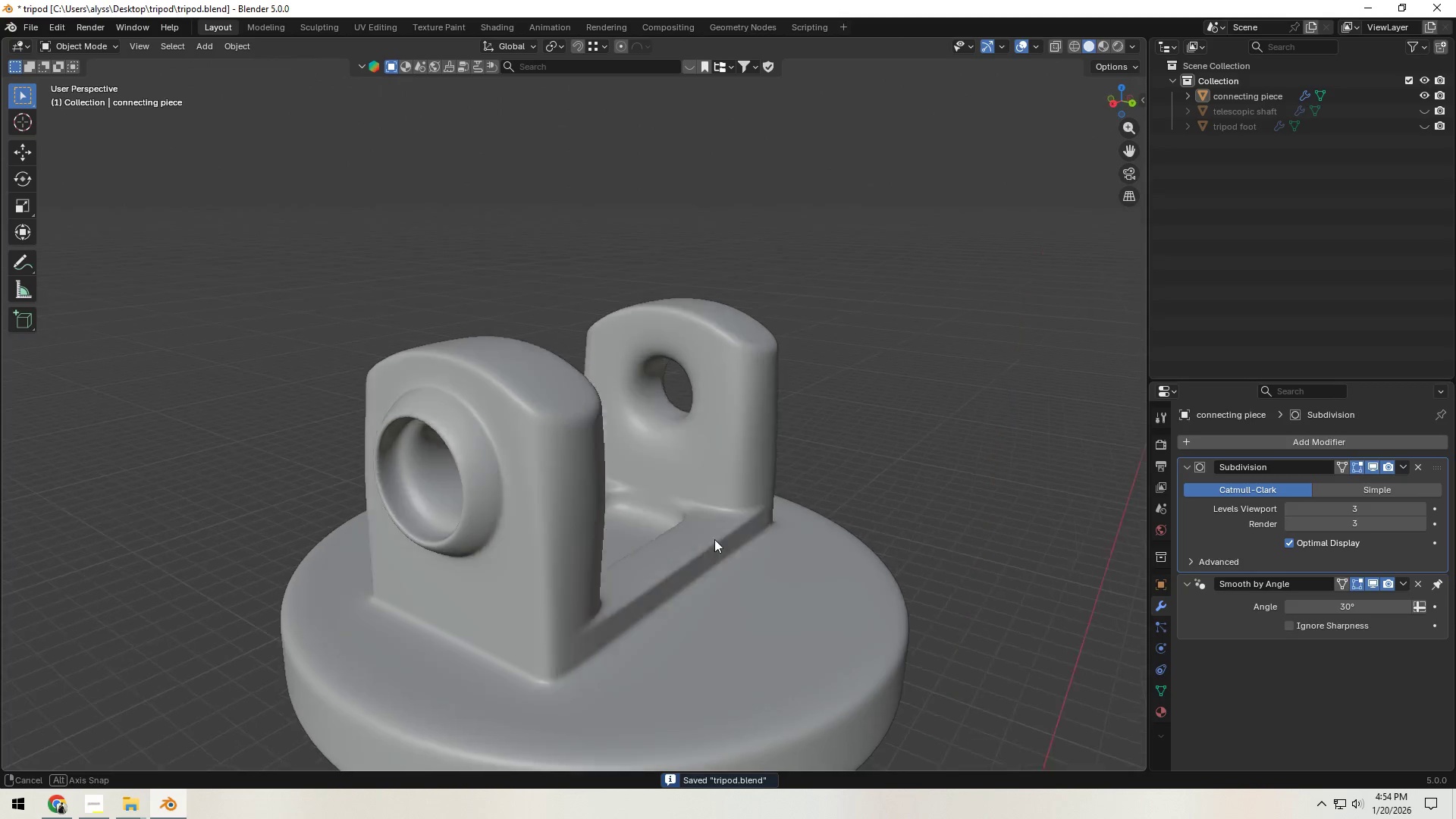 
scroll: coordinate [804, 546], scroll_direction: down, amount: 4.0
 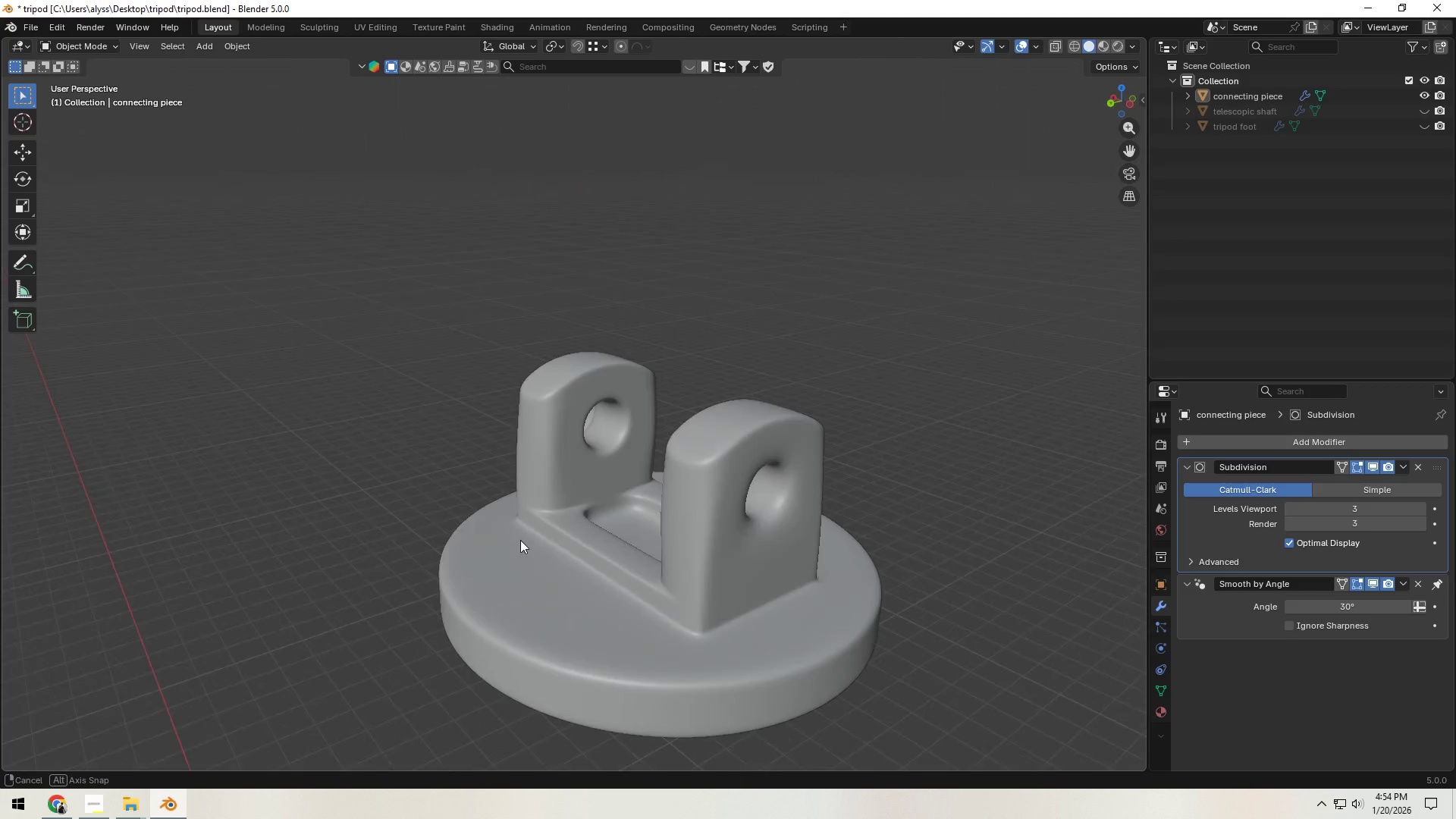 
hold_key(key=ShiftLeft, duration=0.31)
 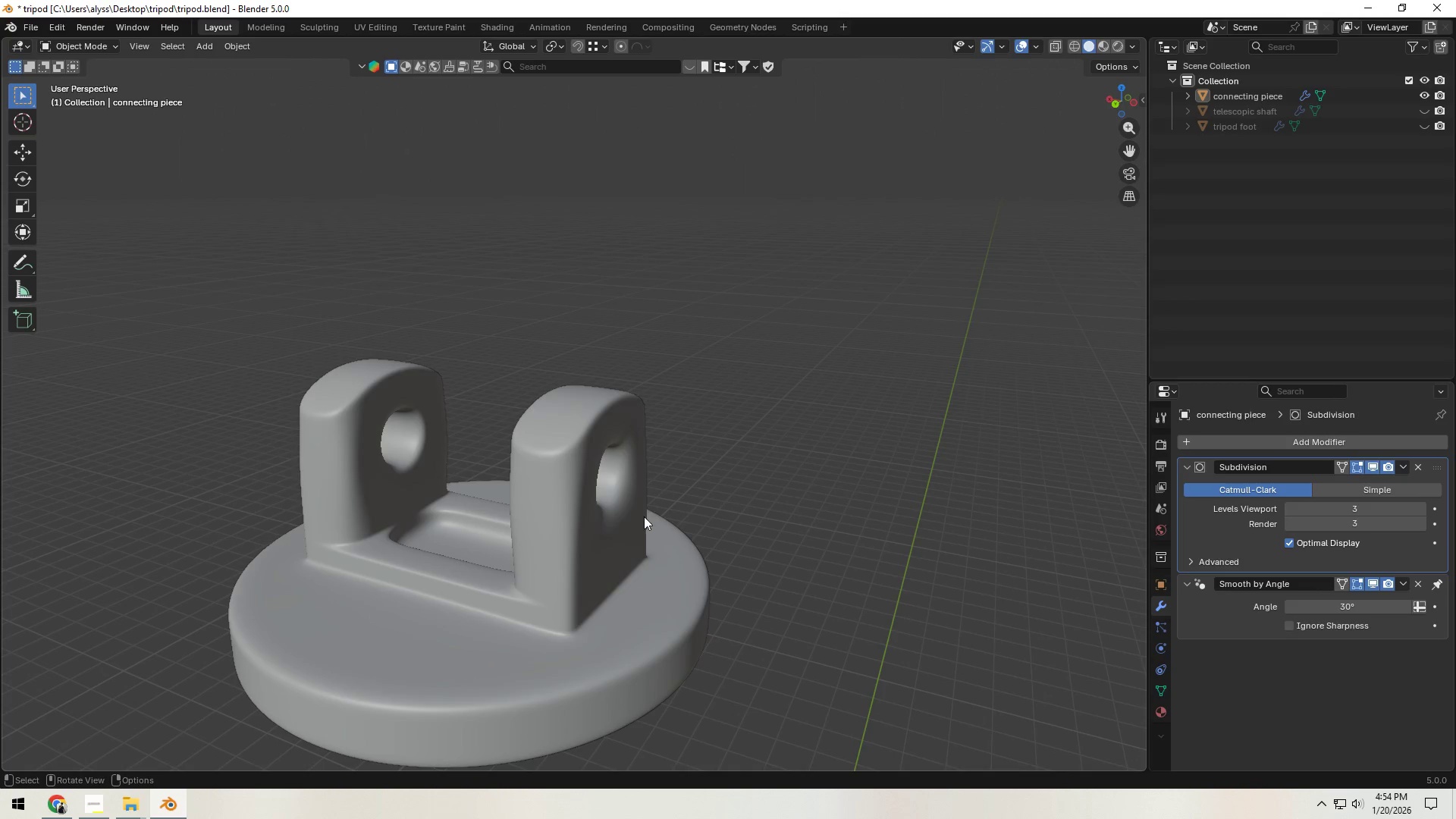 
key(Tab)
 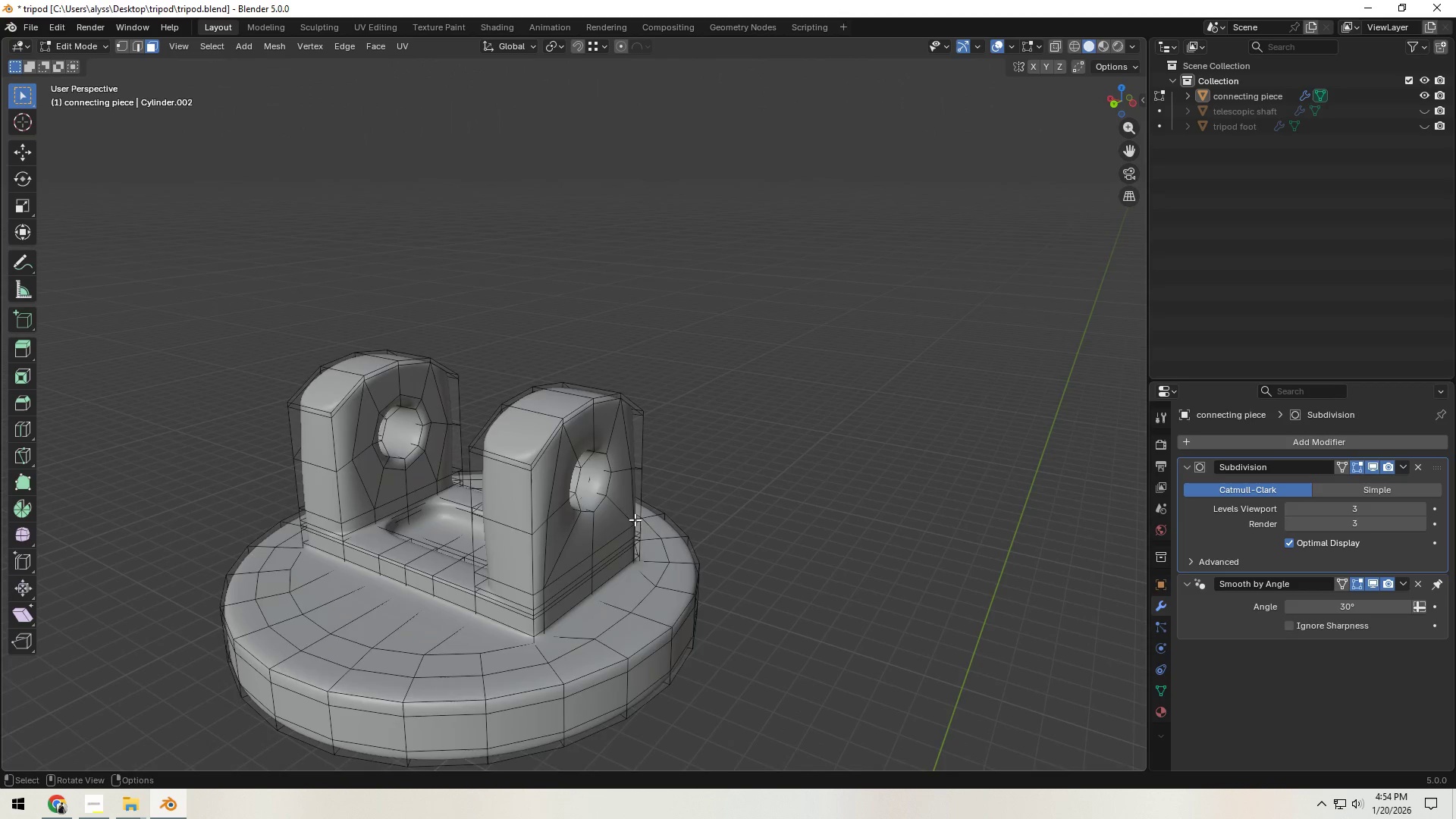 
scroll: coordinate [634, 520], scroll_direction: up, amount: 4.0
 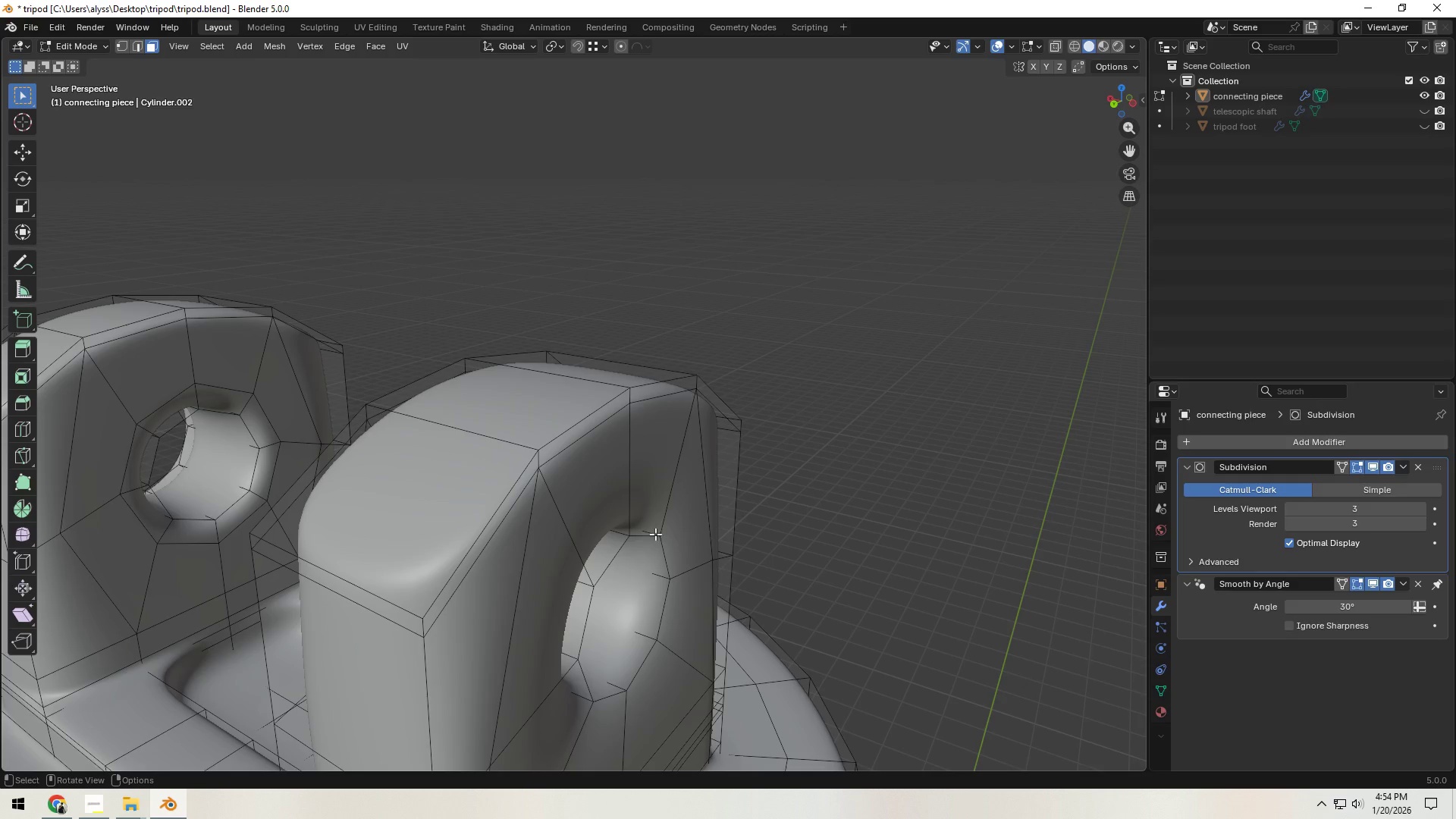 
scroll: coordinate [651, 566], scroll_direction: down, amount: 1.0
 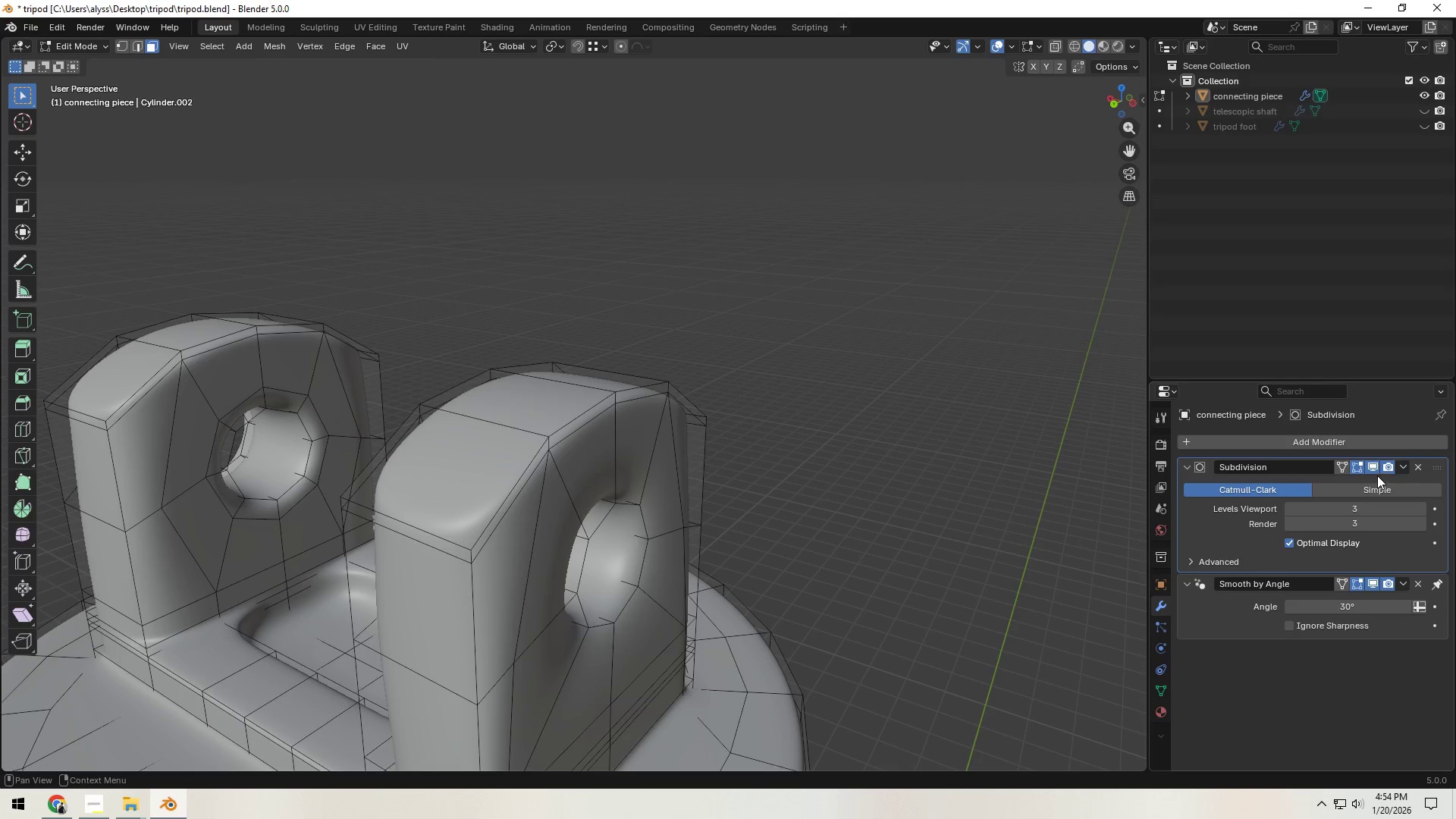 
left_click([1376, 471])
 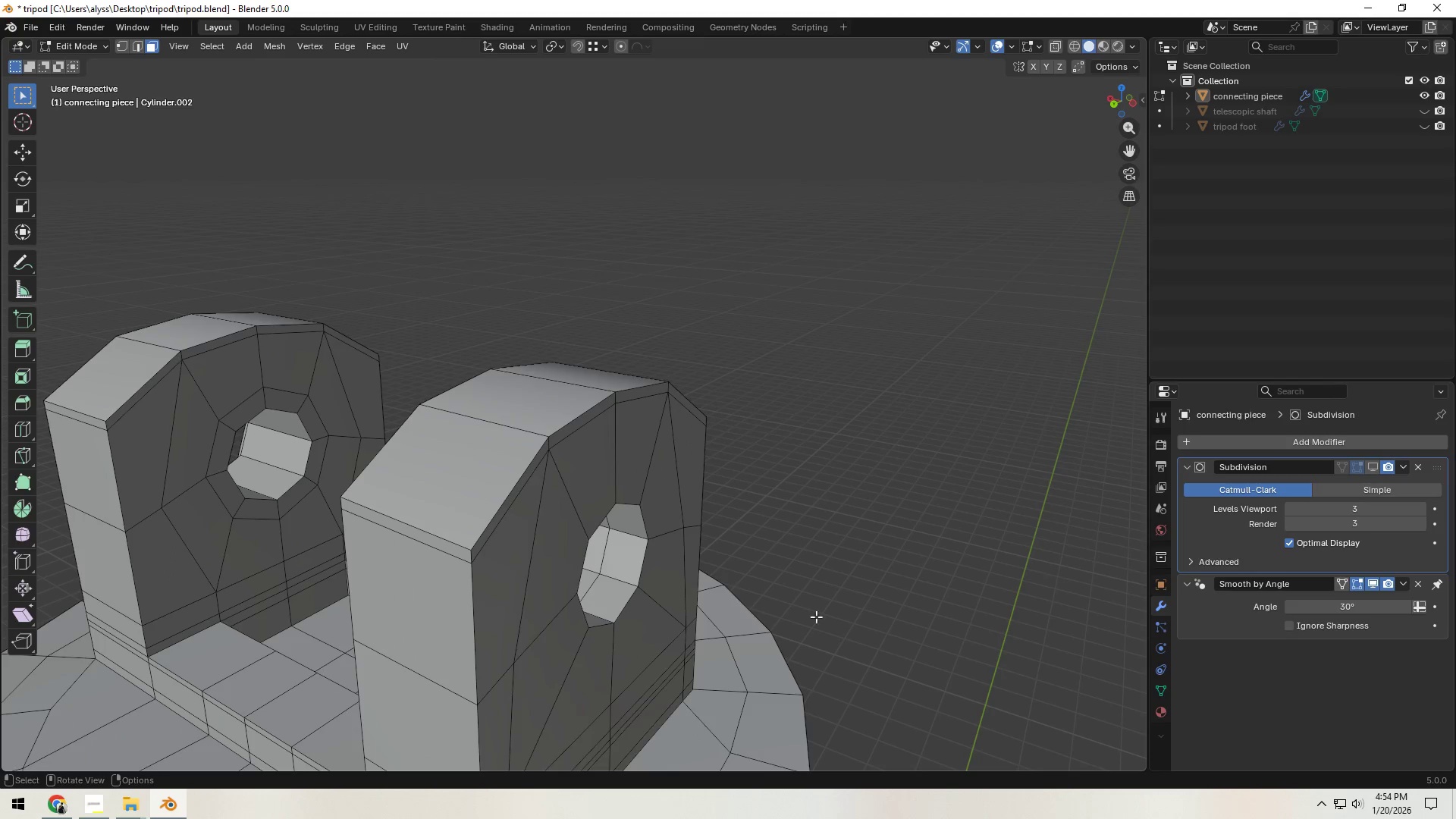 
key(Shift+ShiftLeft)
 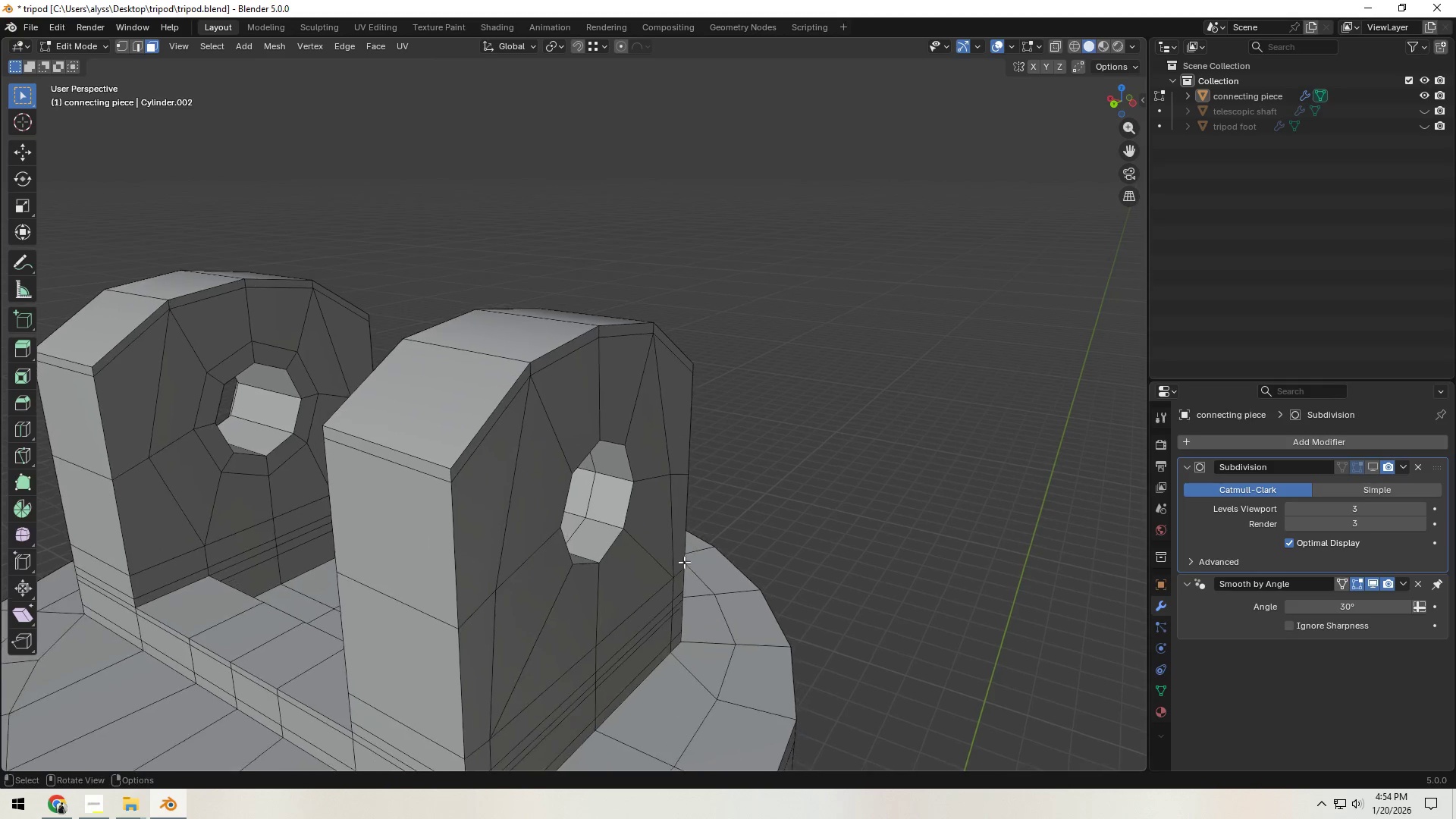 
scroll: coordinate [679, 562], scroll_direction: up, amount: 2.0
 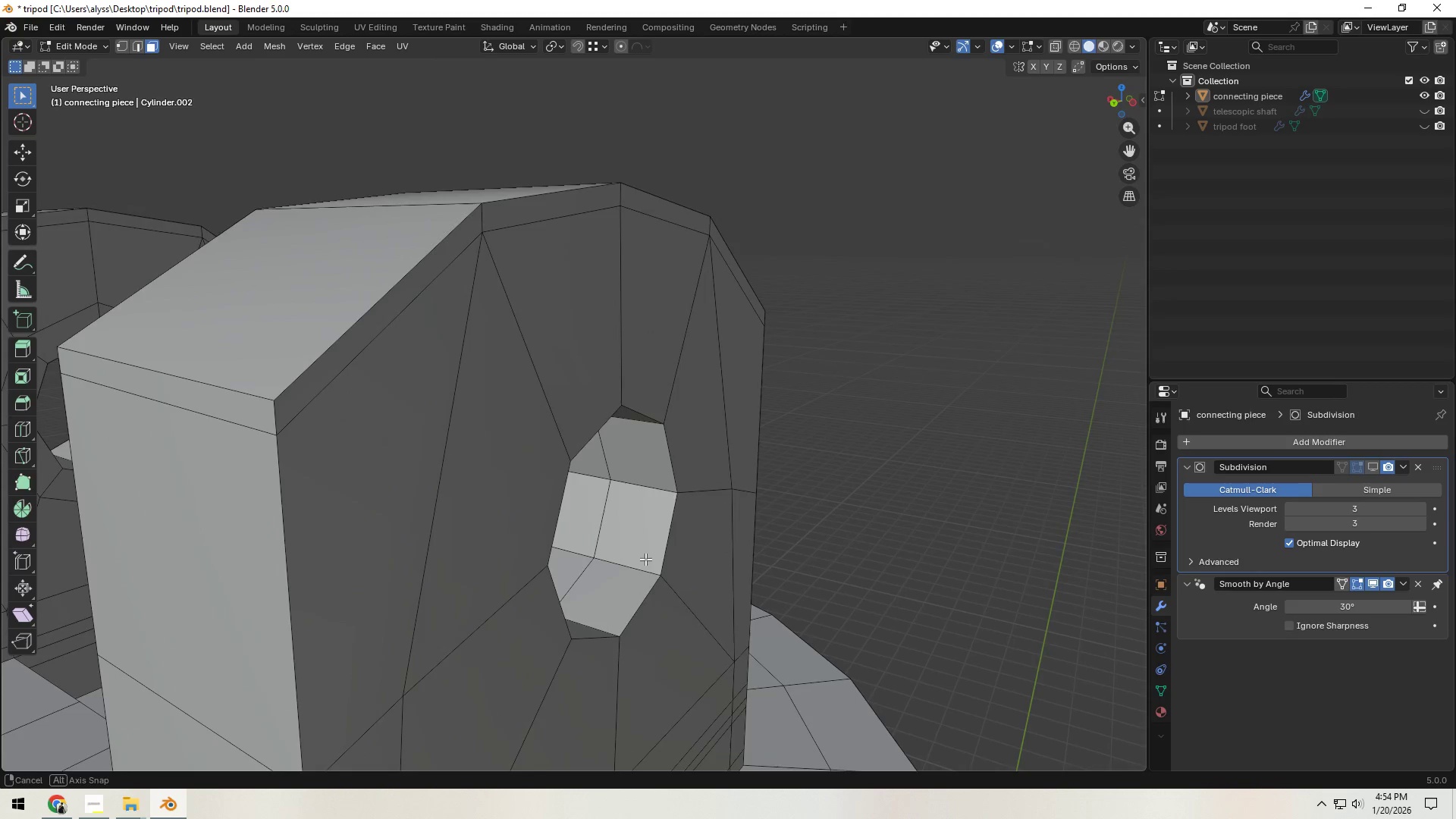 
key(Control+ControlLeft)
 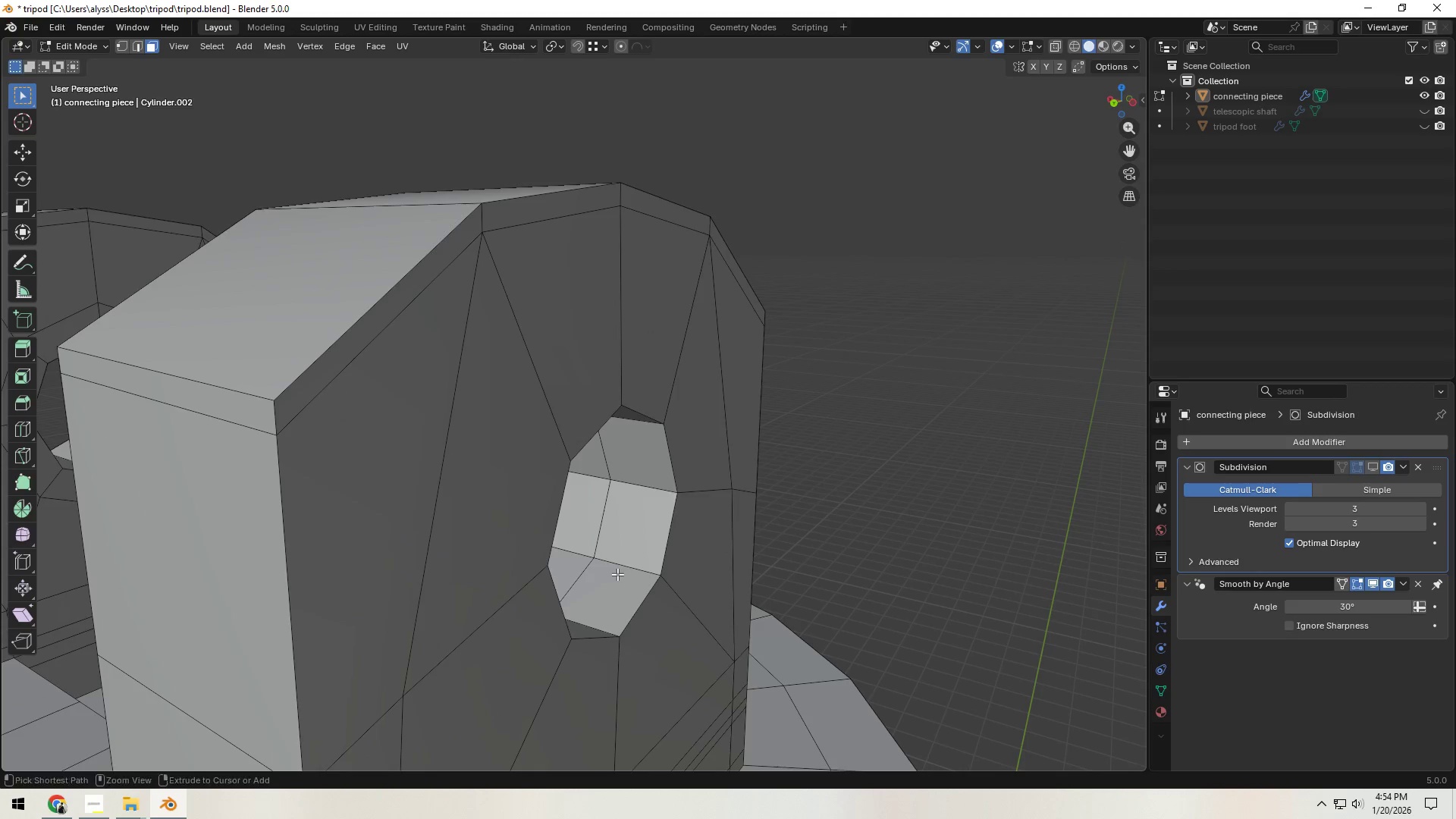 
key(Control+R)
 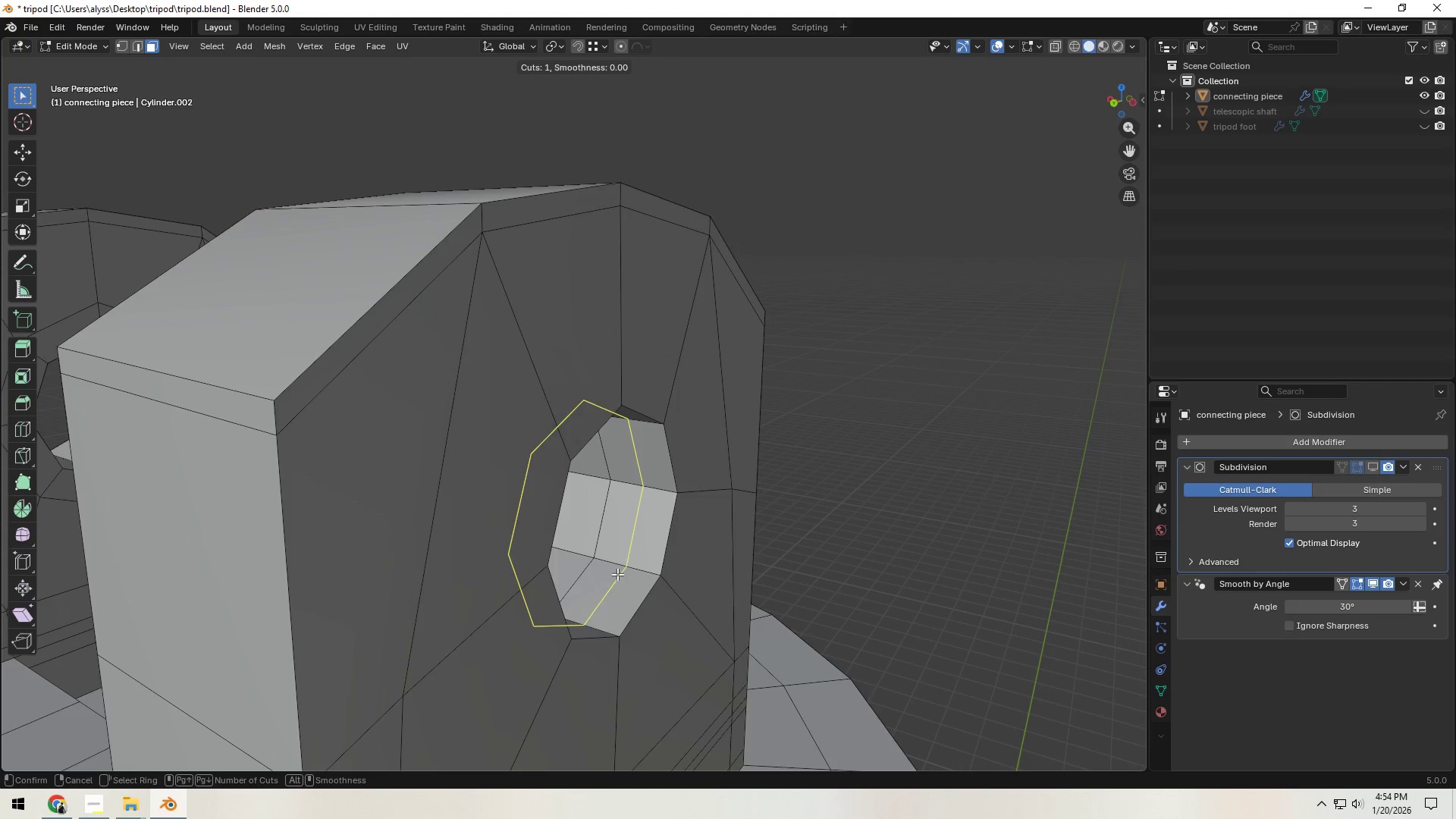 
left_click([617, 574])
 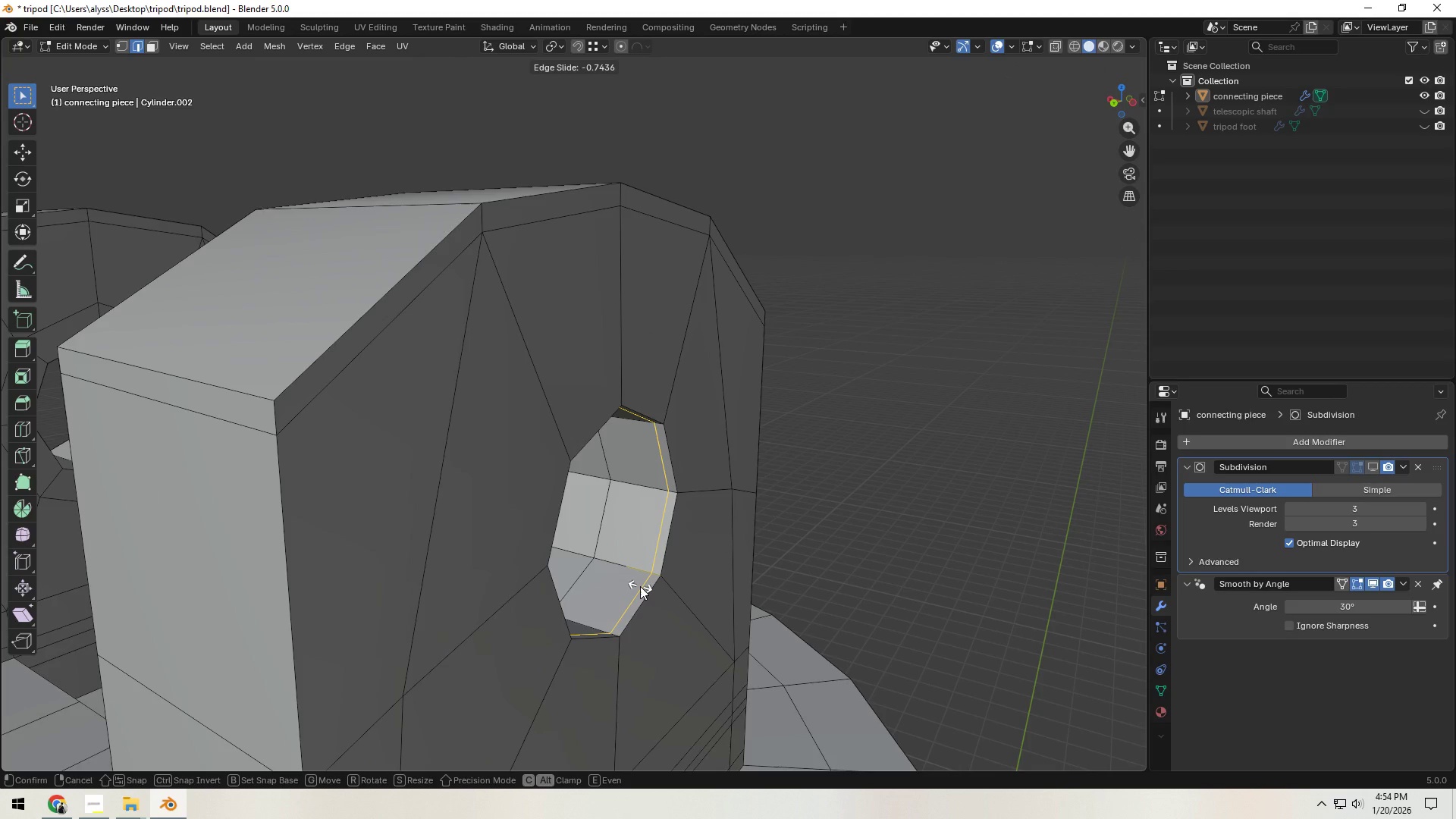 
left_click([640, 586])
 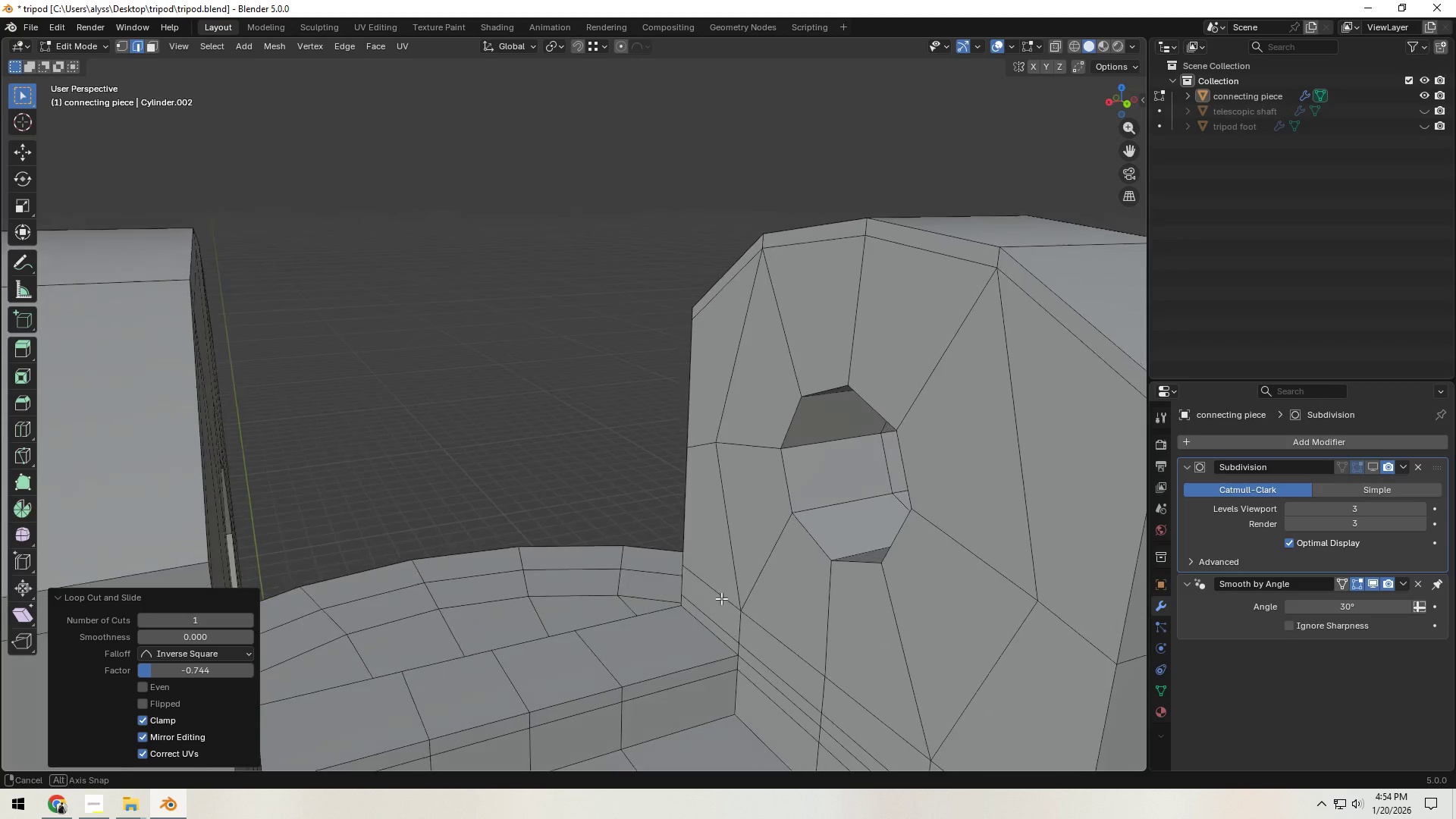 
hold_key(key=AltLeft, duration=0.42)
left_click([902, 503])
 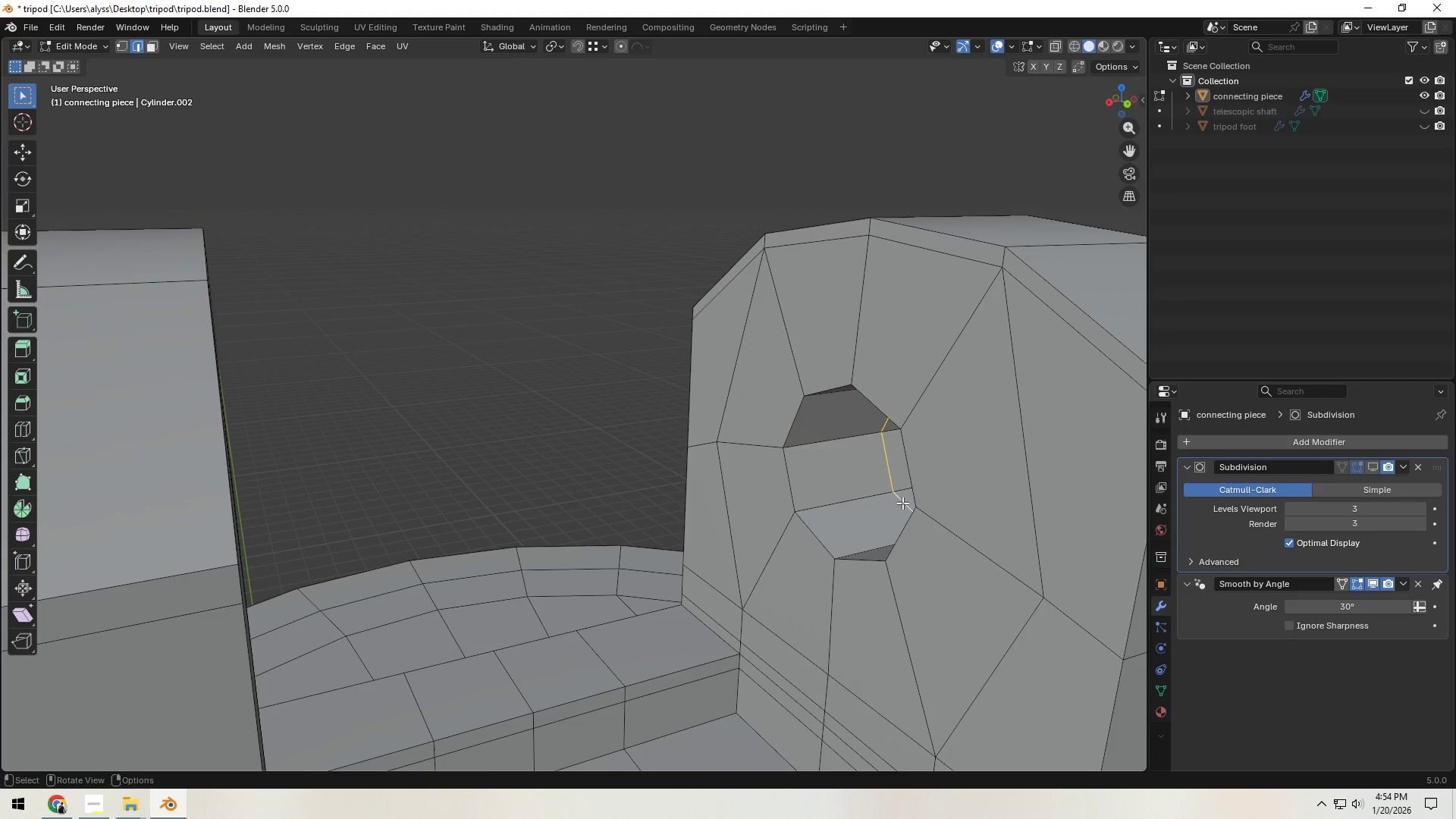 
type(gg)
 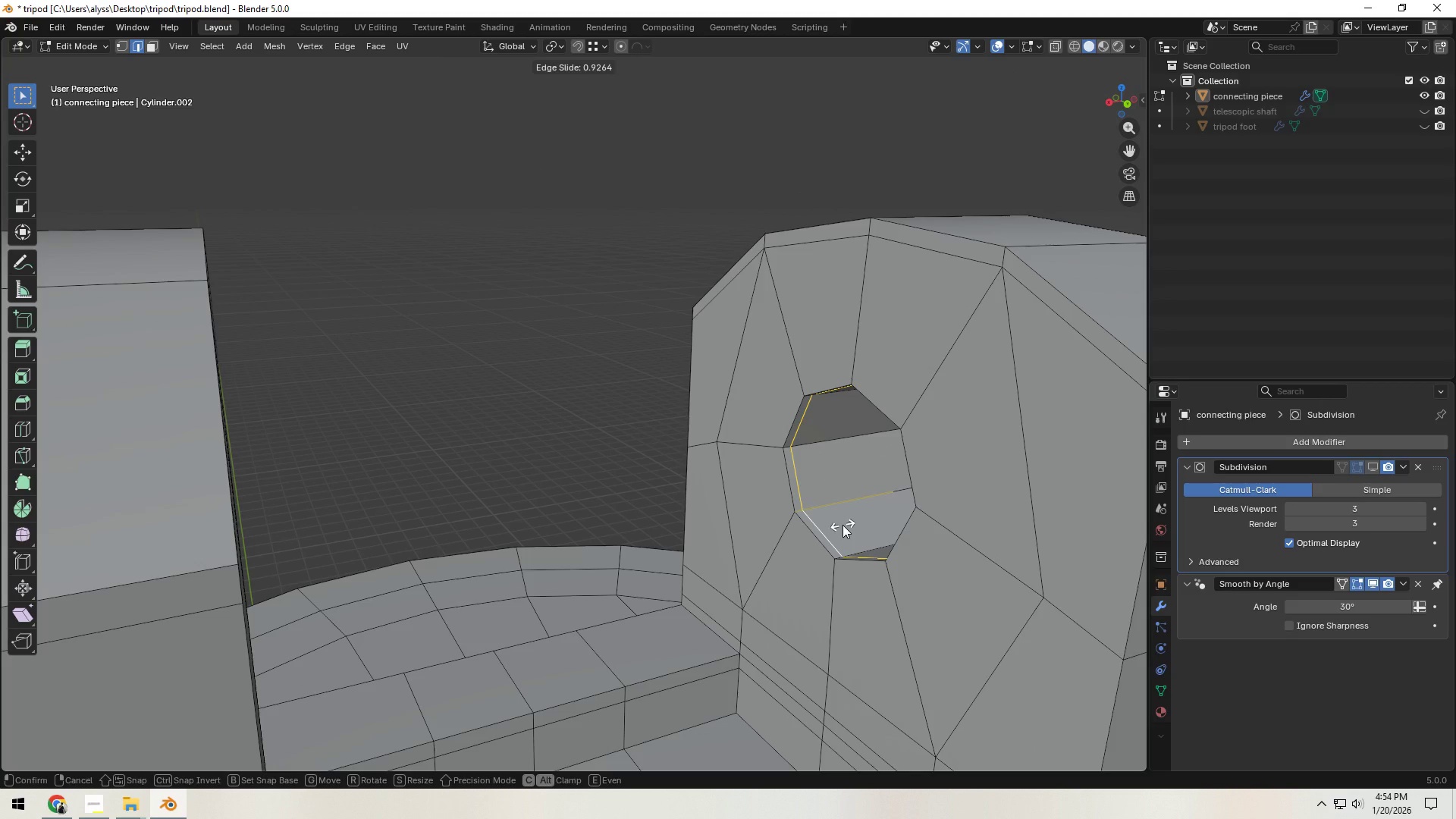 
left_click([843, 525])
 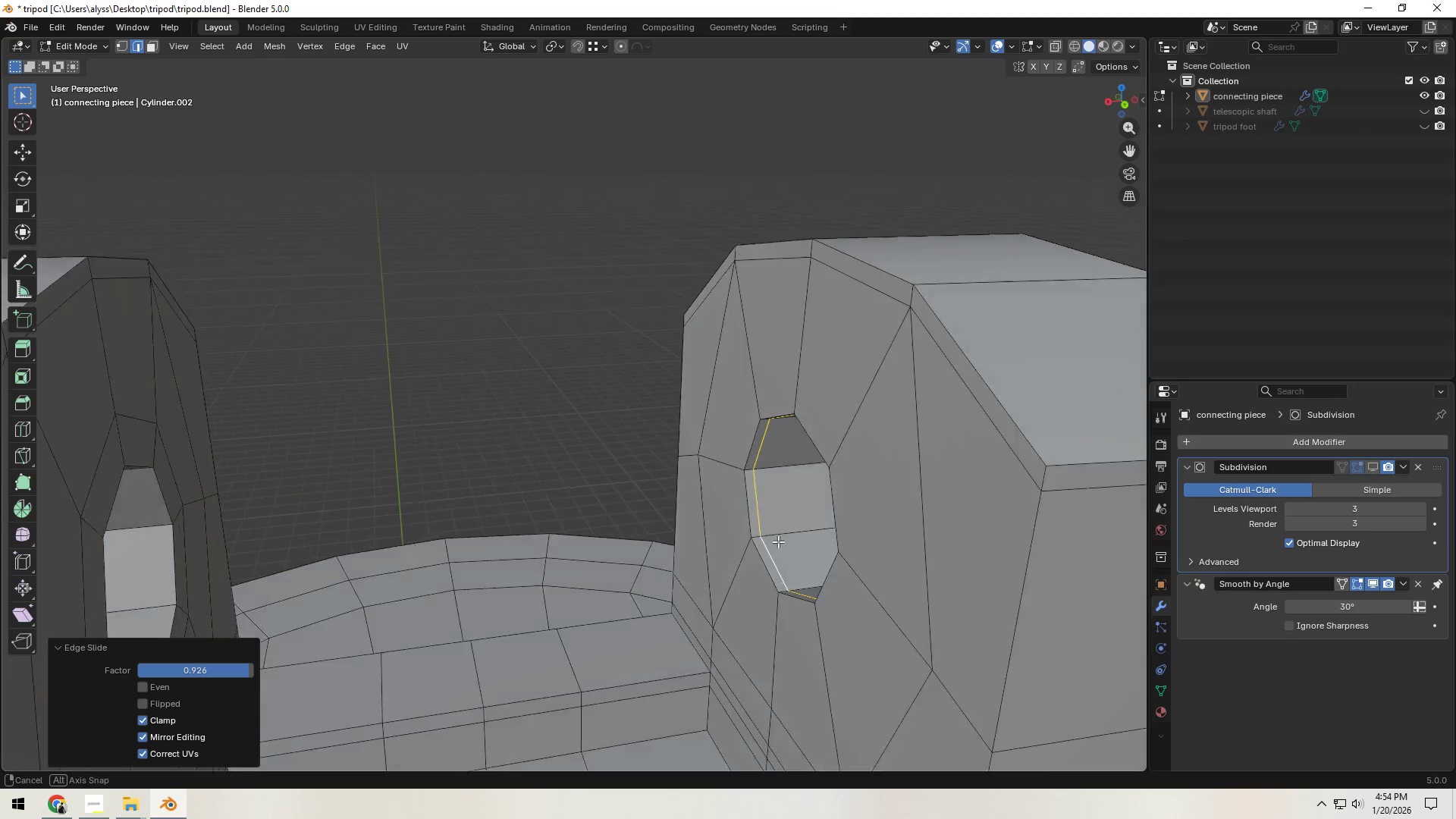 
hold_key(key=ShiftLeft, duration=0.66)
 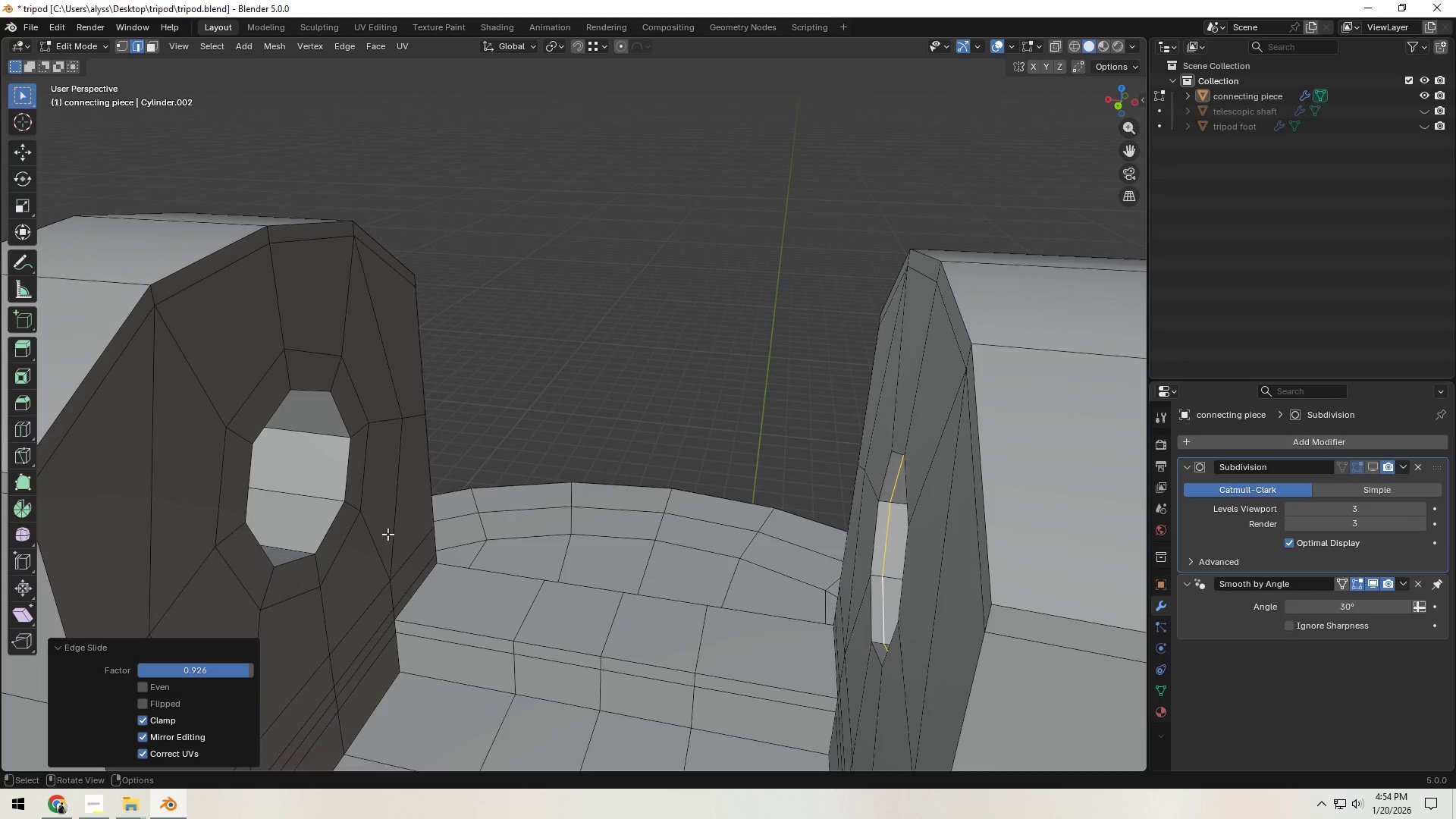 
key(Control+R)
 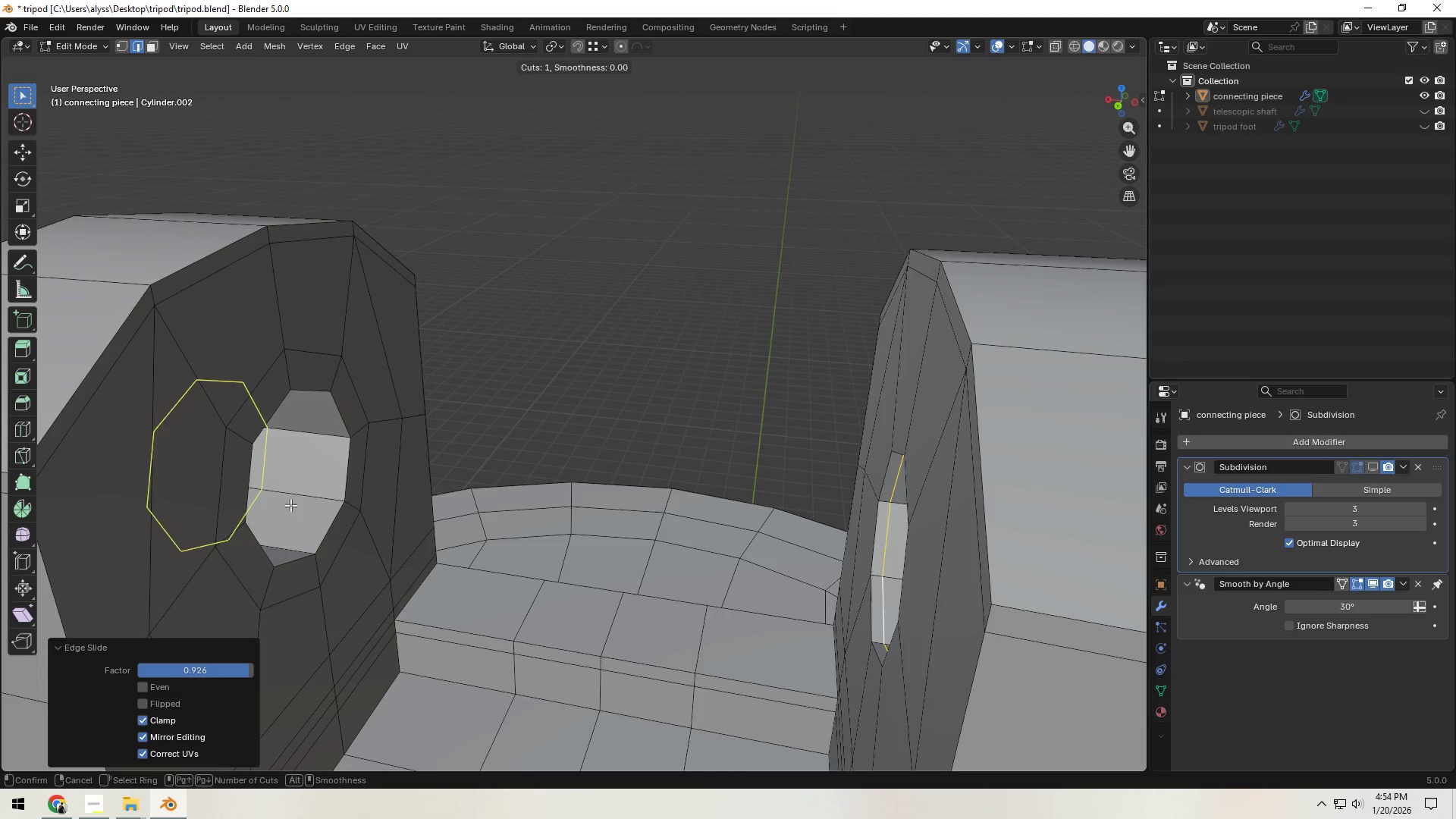 
left_click([290, 505])
 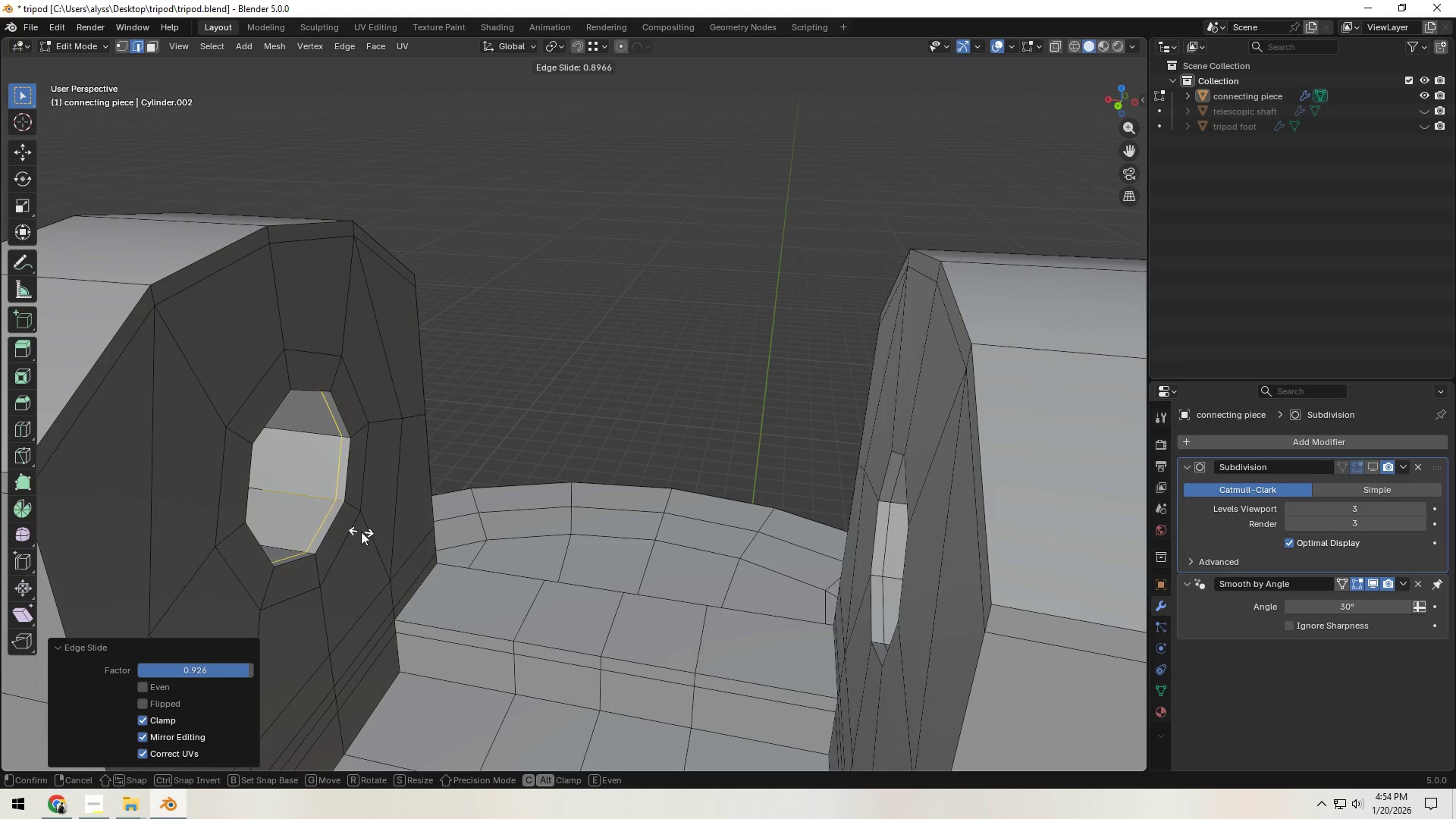 
left_click([362, 532])
 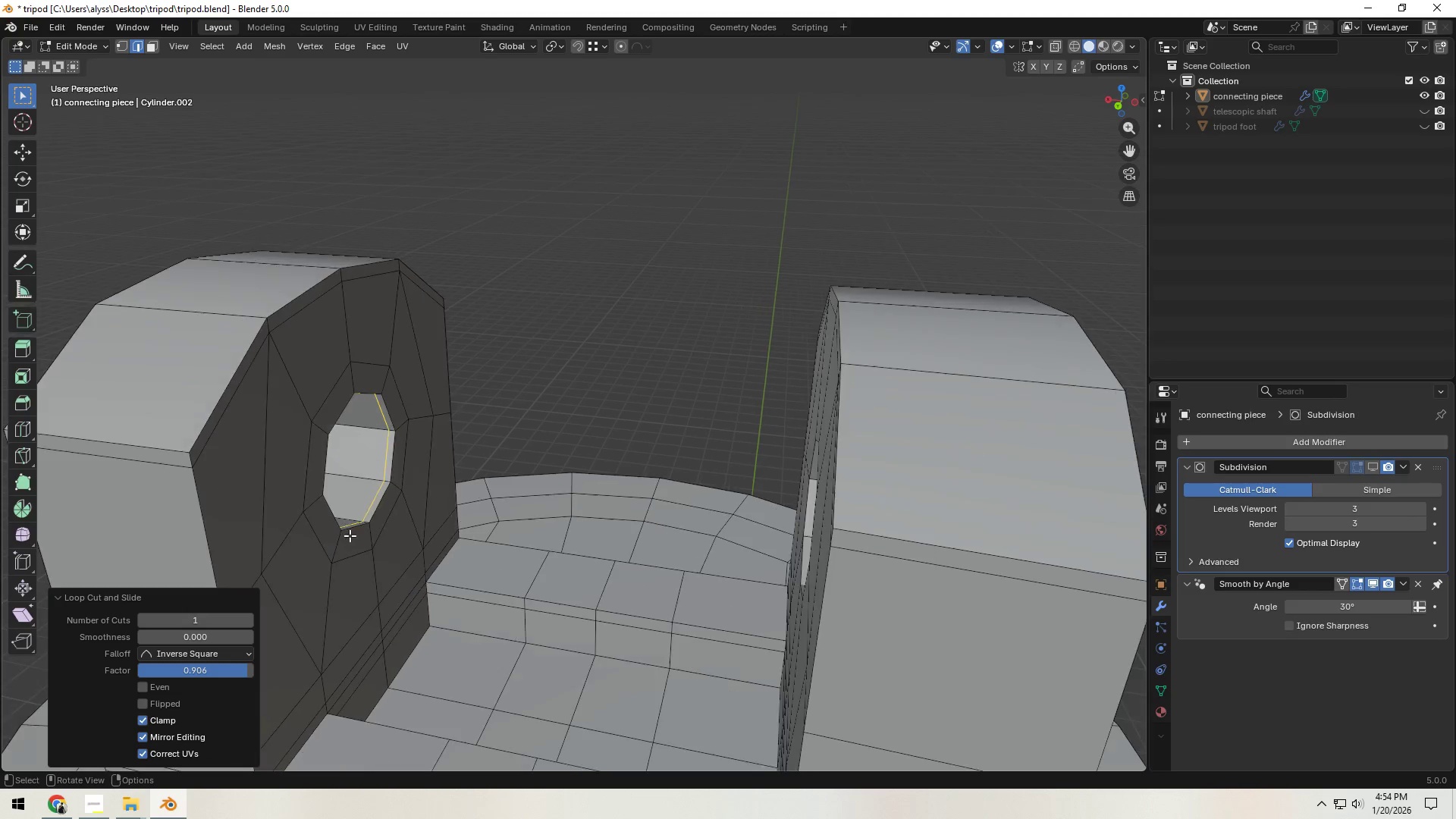 
scroll: coordinate [350, 535], scroll_direction: down, amount: 1.0
 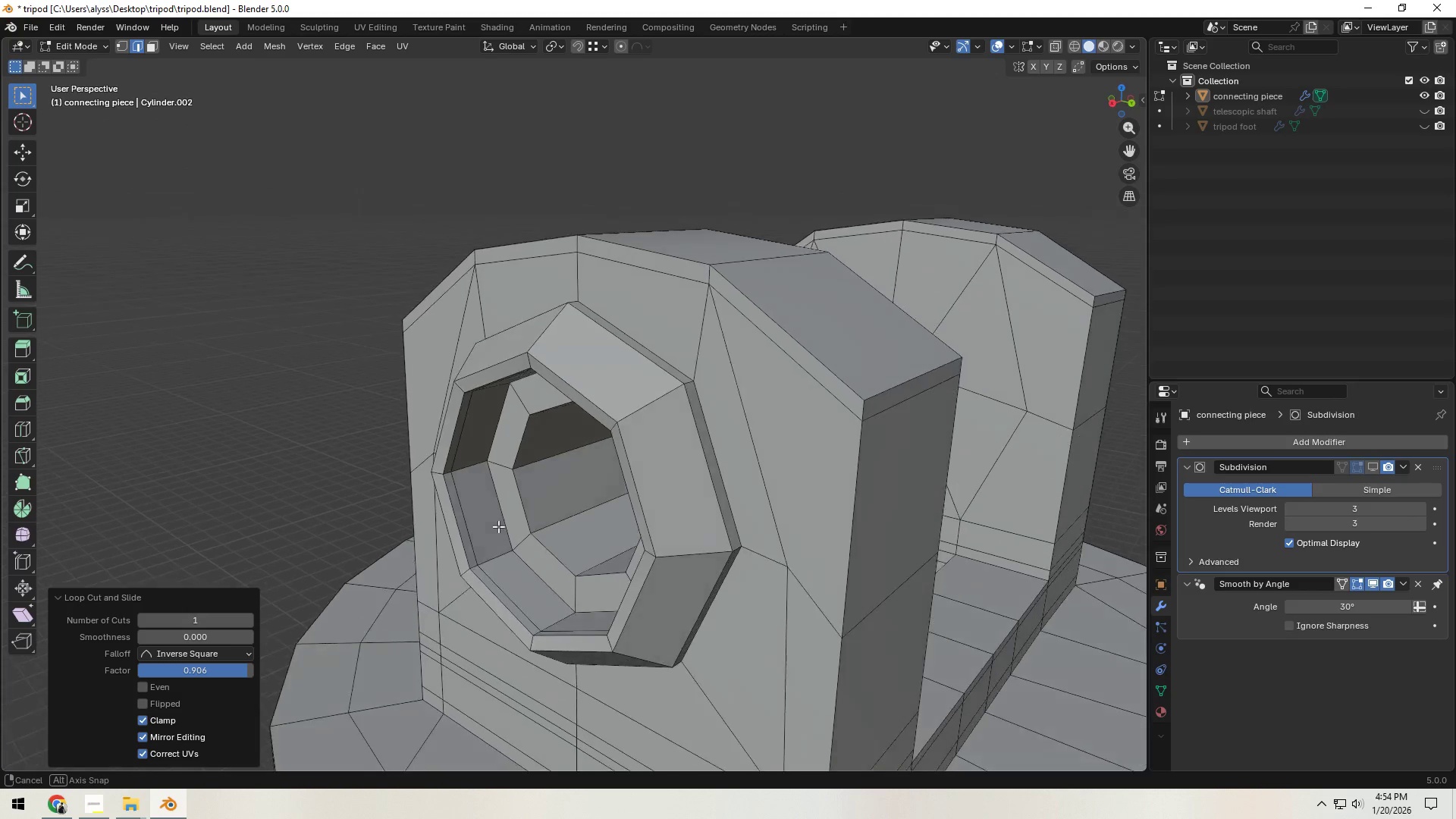 
key(Control+ControlLeft)
 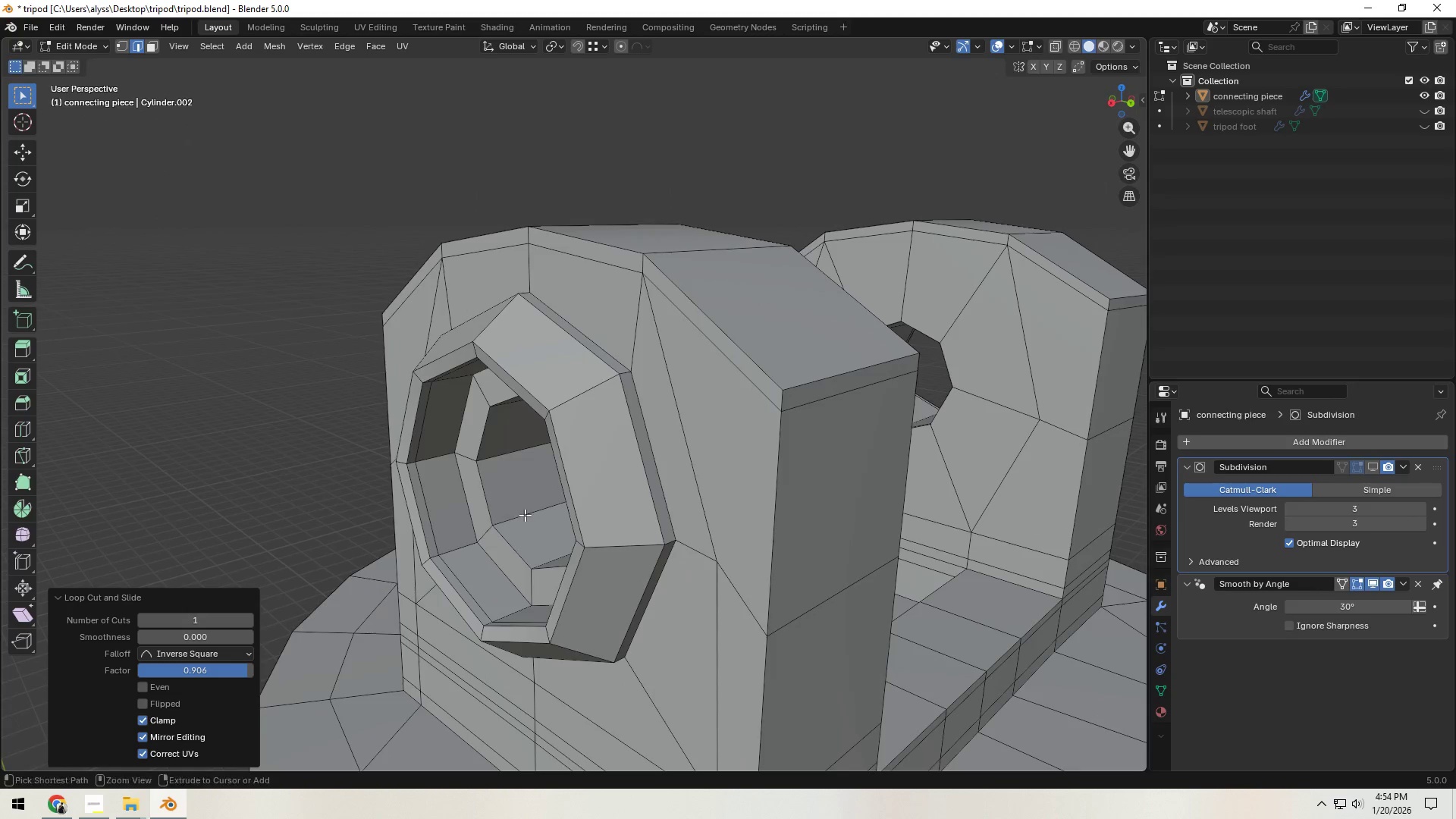 
key(Control+R)
 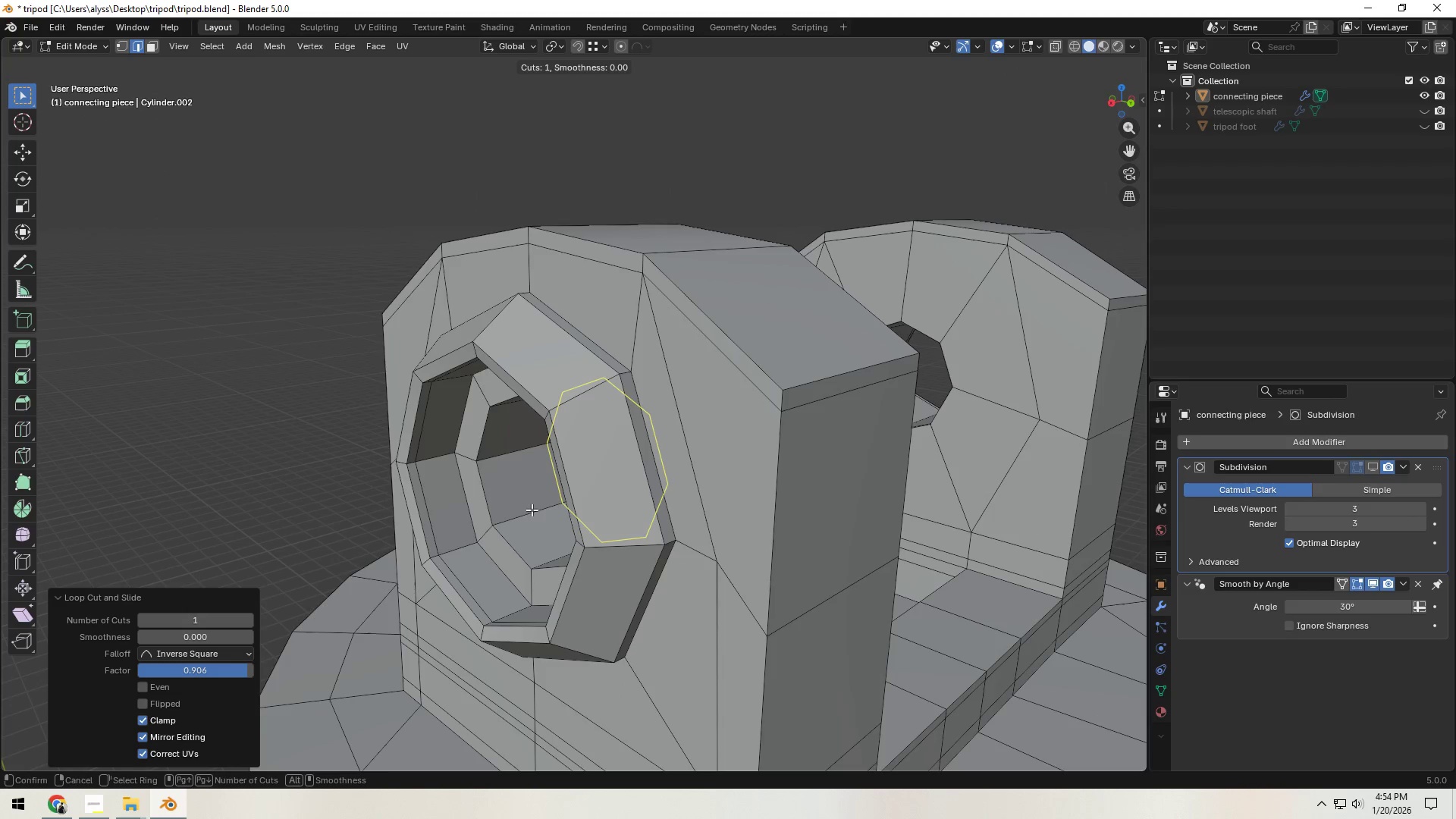 
left_click([532, 508])
 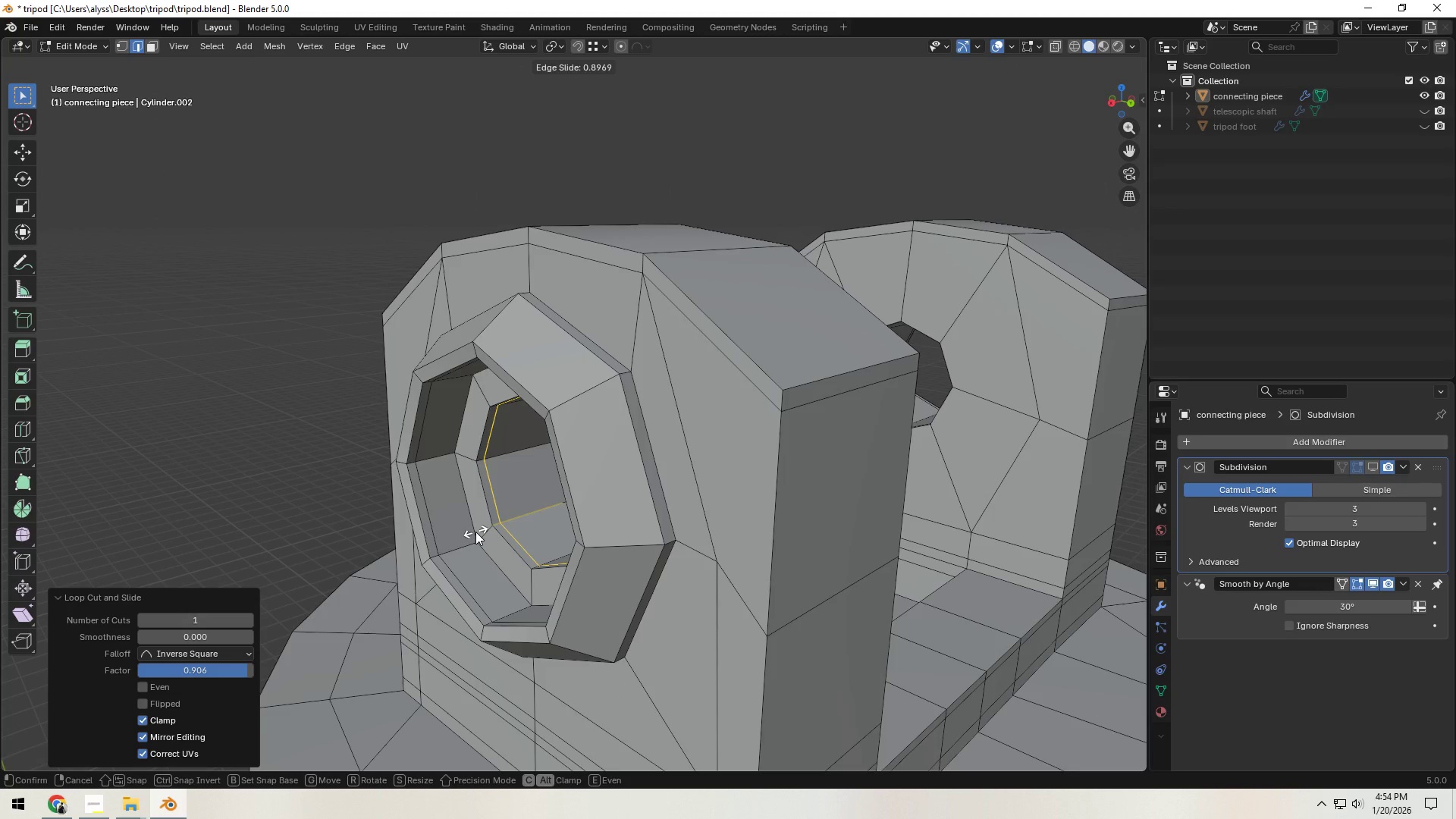 
left_click([475, 532])
 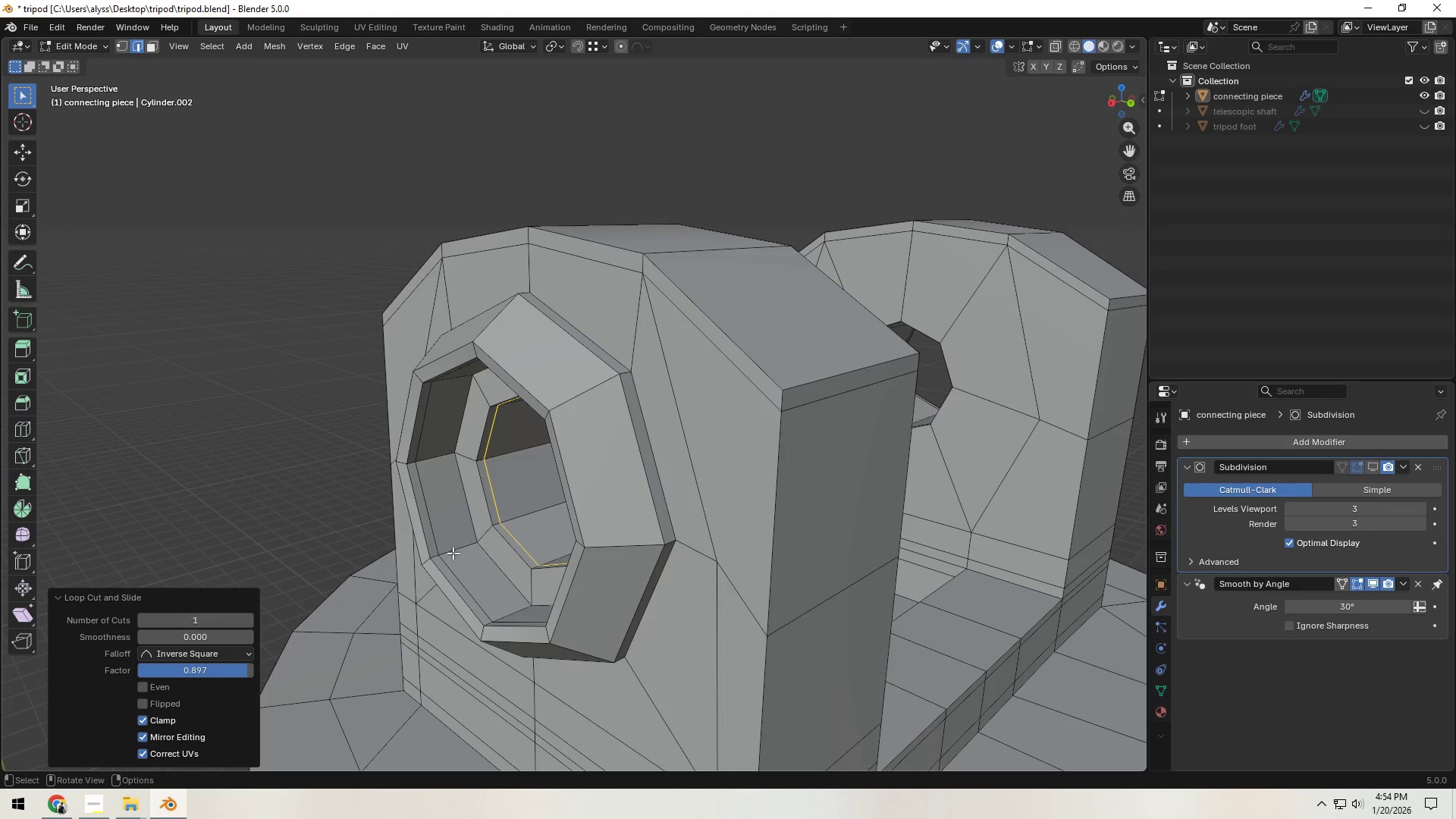 
key(Control+ControlLeft)
 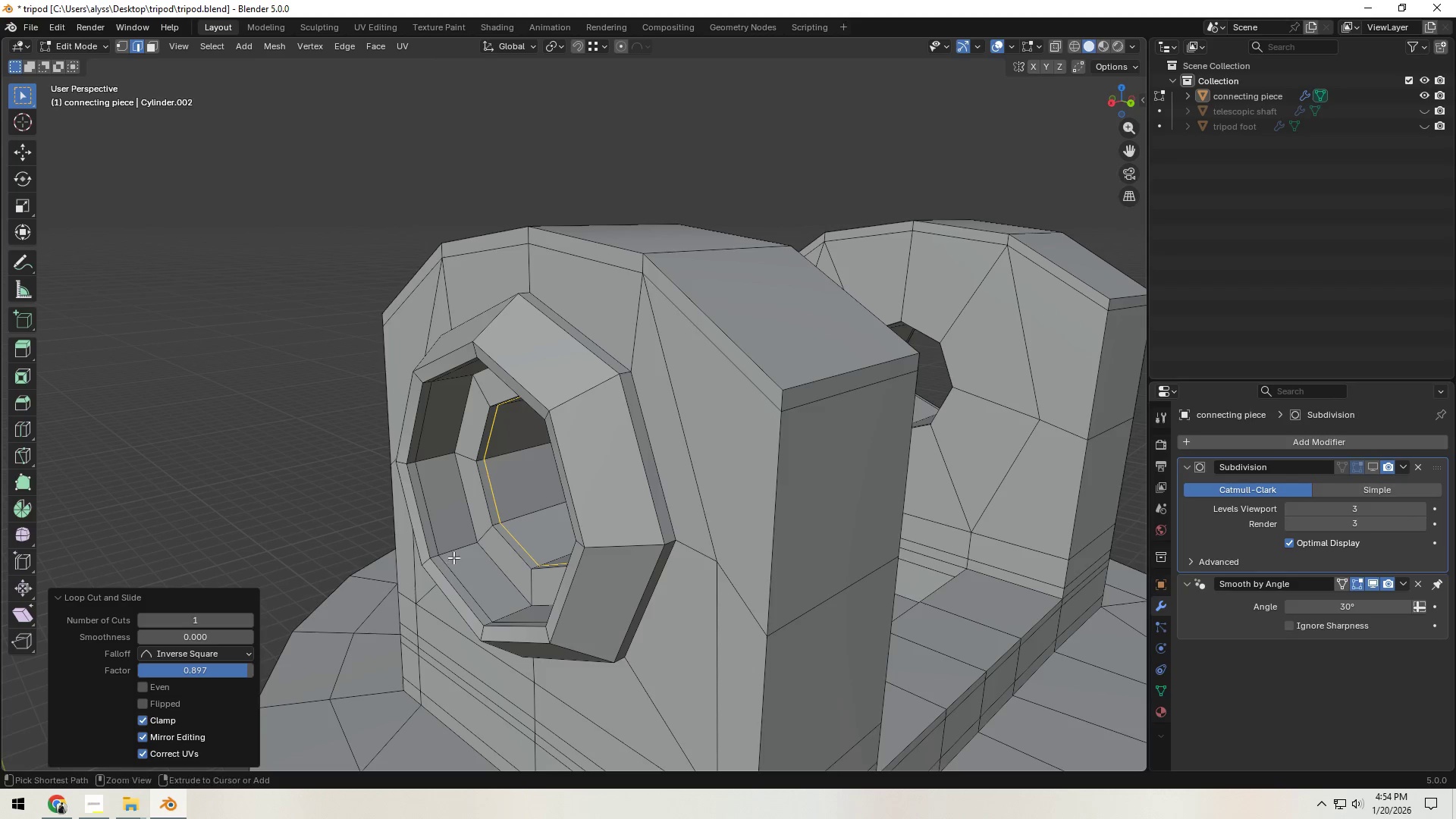 
key(Control+R)
 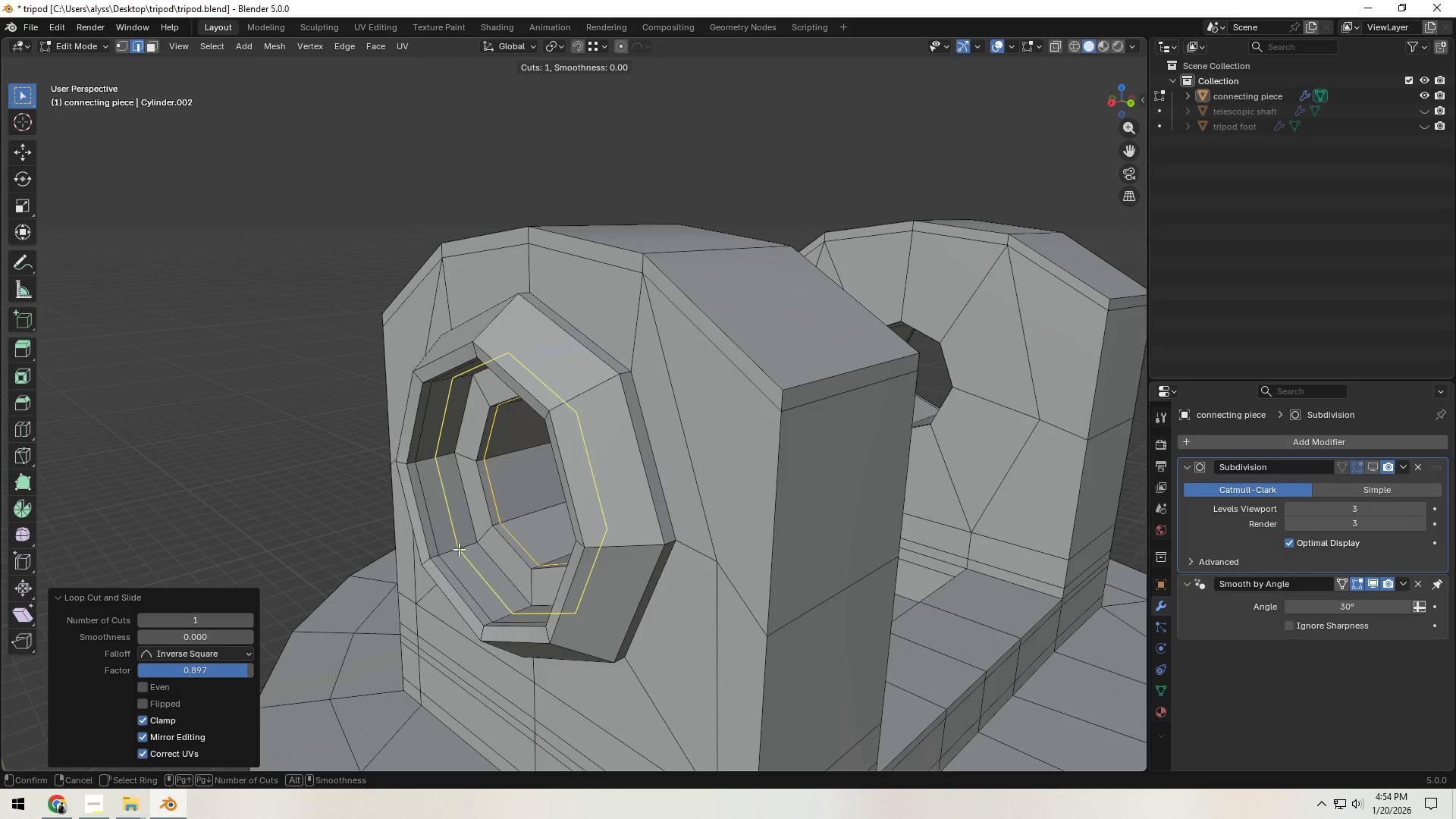 
left_click([459, 549])
 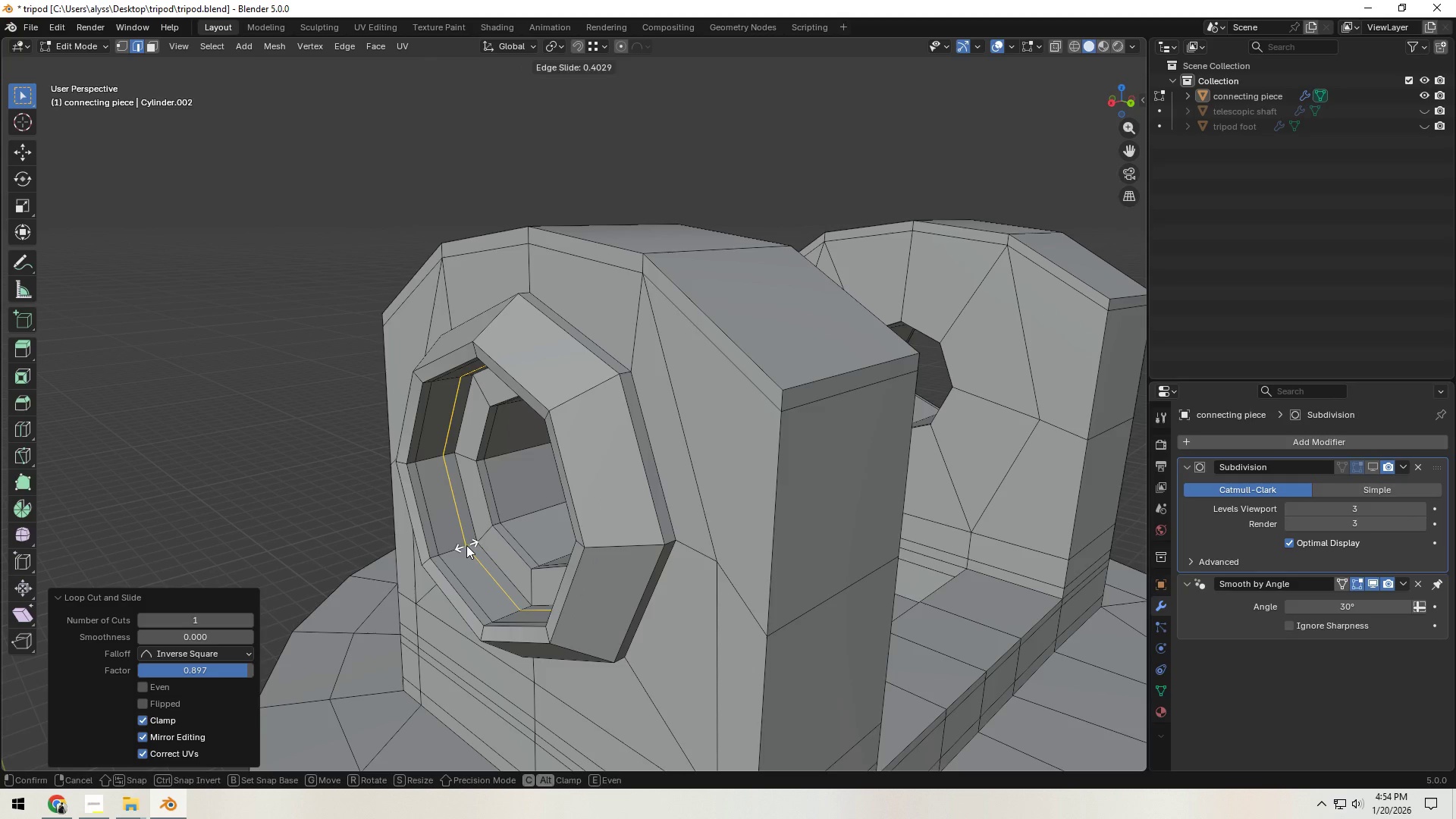 
left_click([466, 545])
 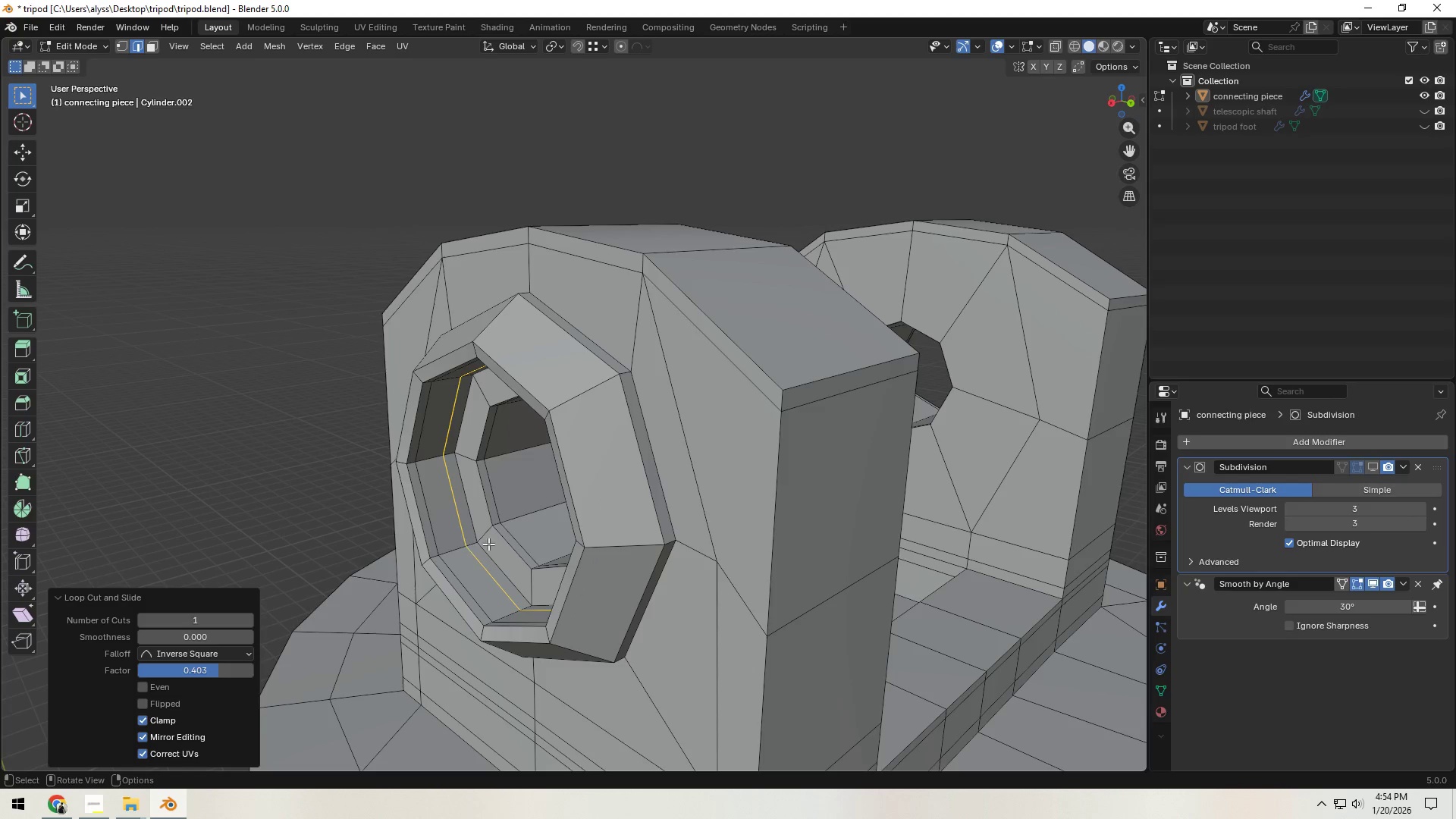 
key(Tab)
 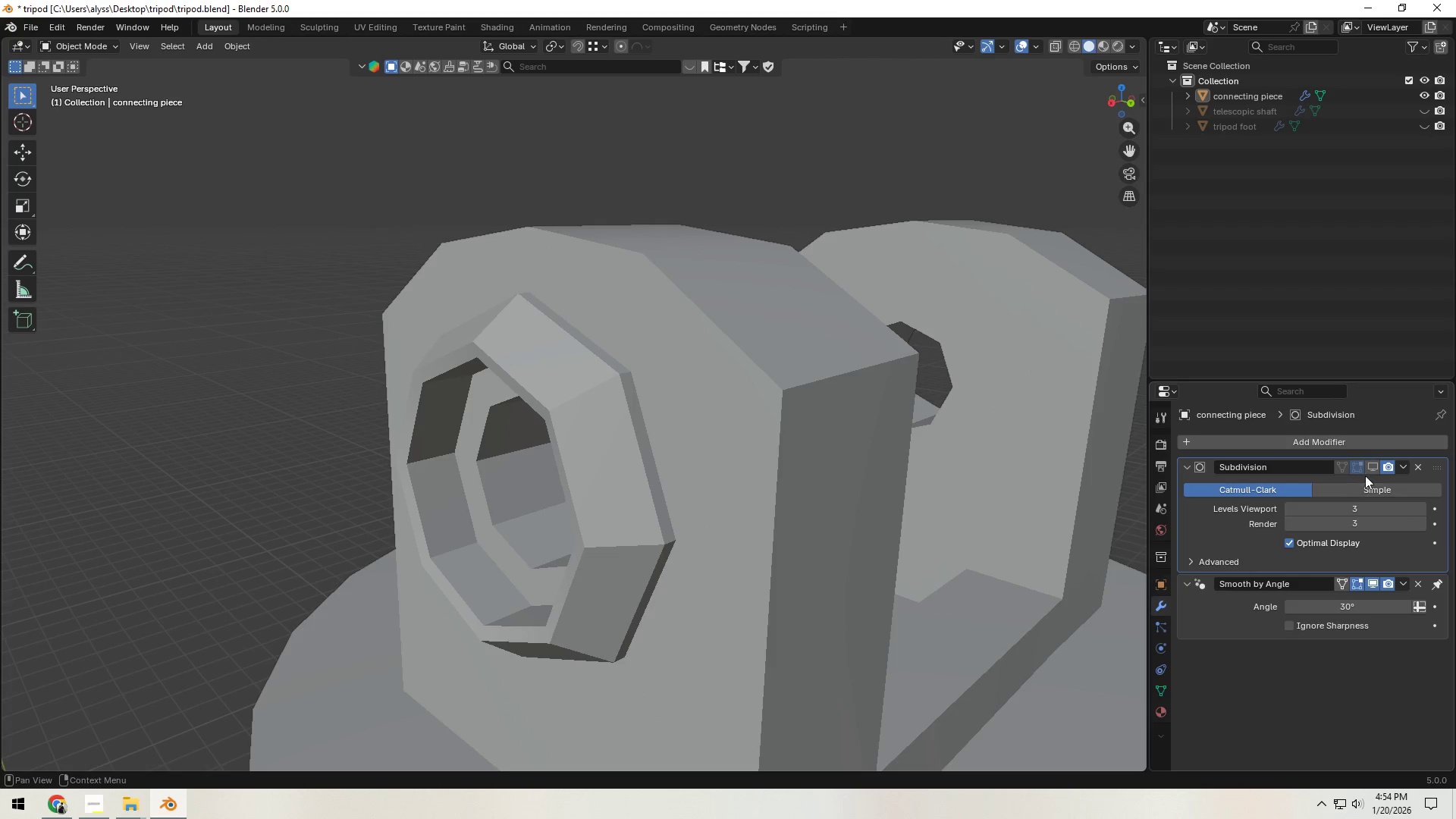 
left_click([1376, 464])
 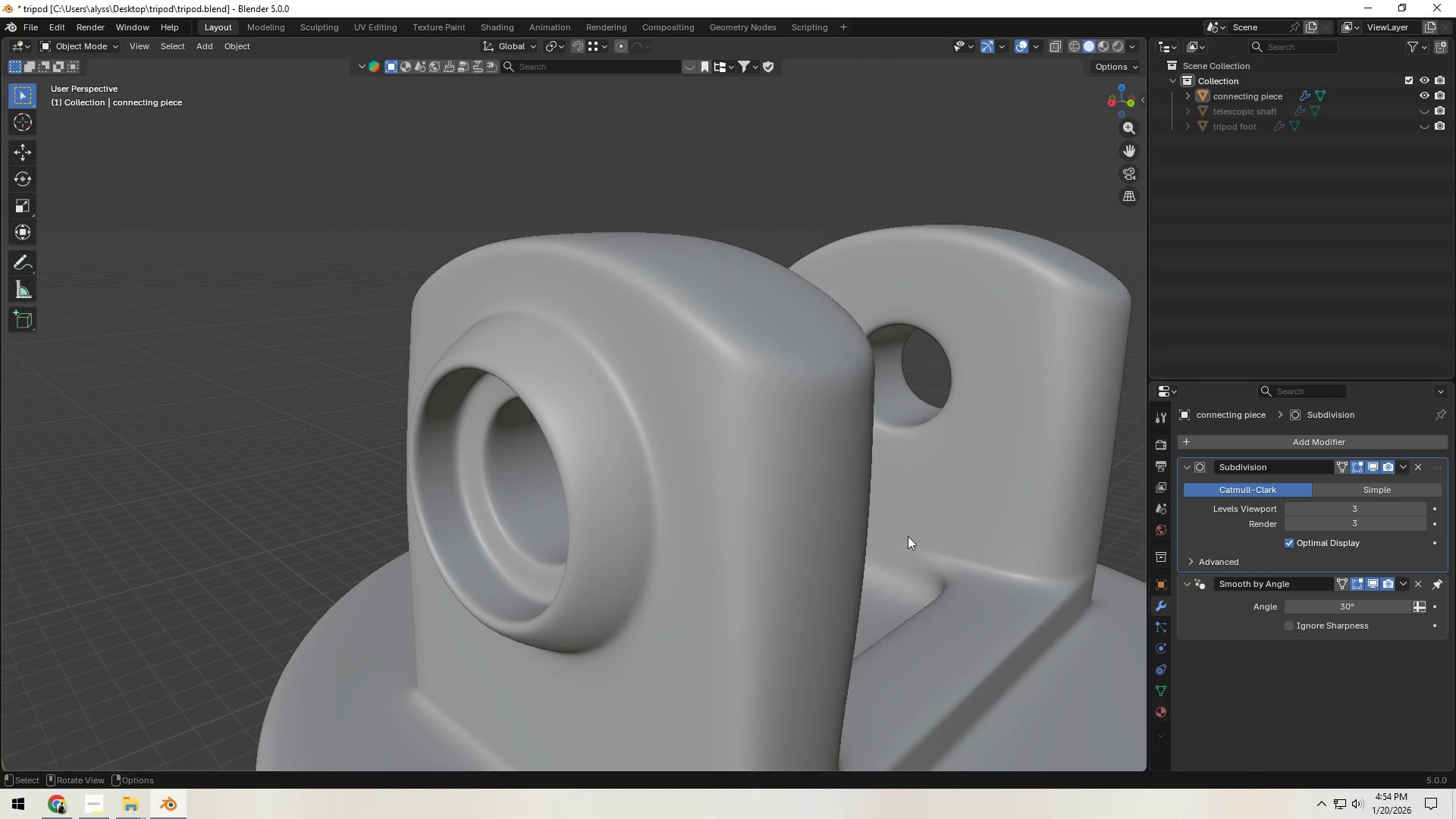 
scroll: coordinate [868, 545], scroll_direction: down, amount: 6.0
 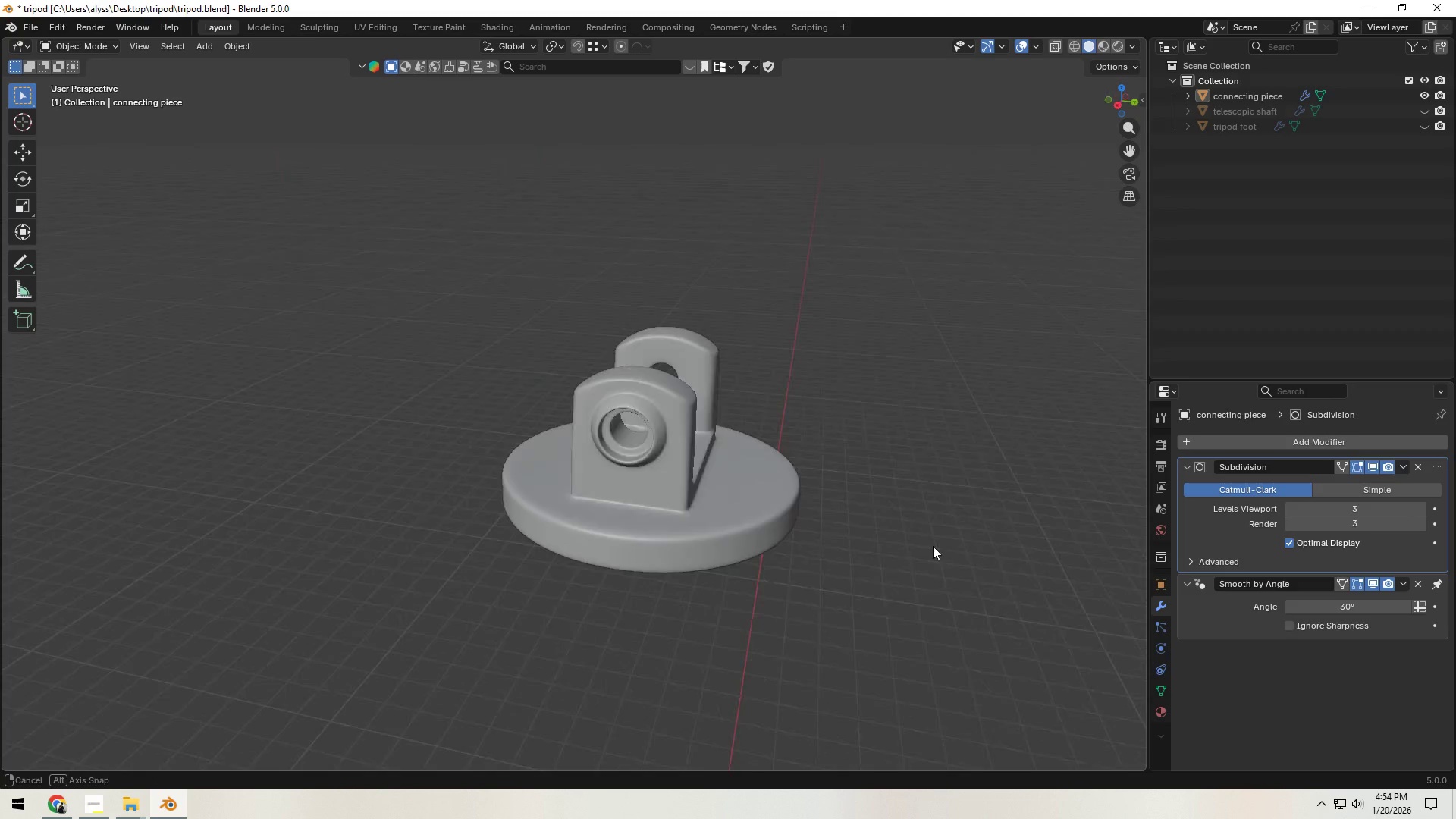 
scroll: coordinate [602, 539], scroll_direction: up, amount: 4.0
 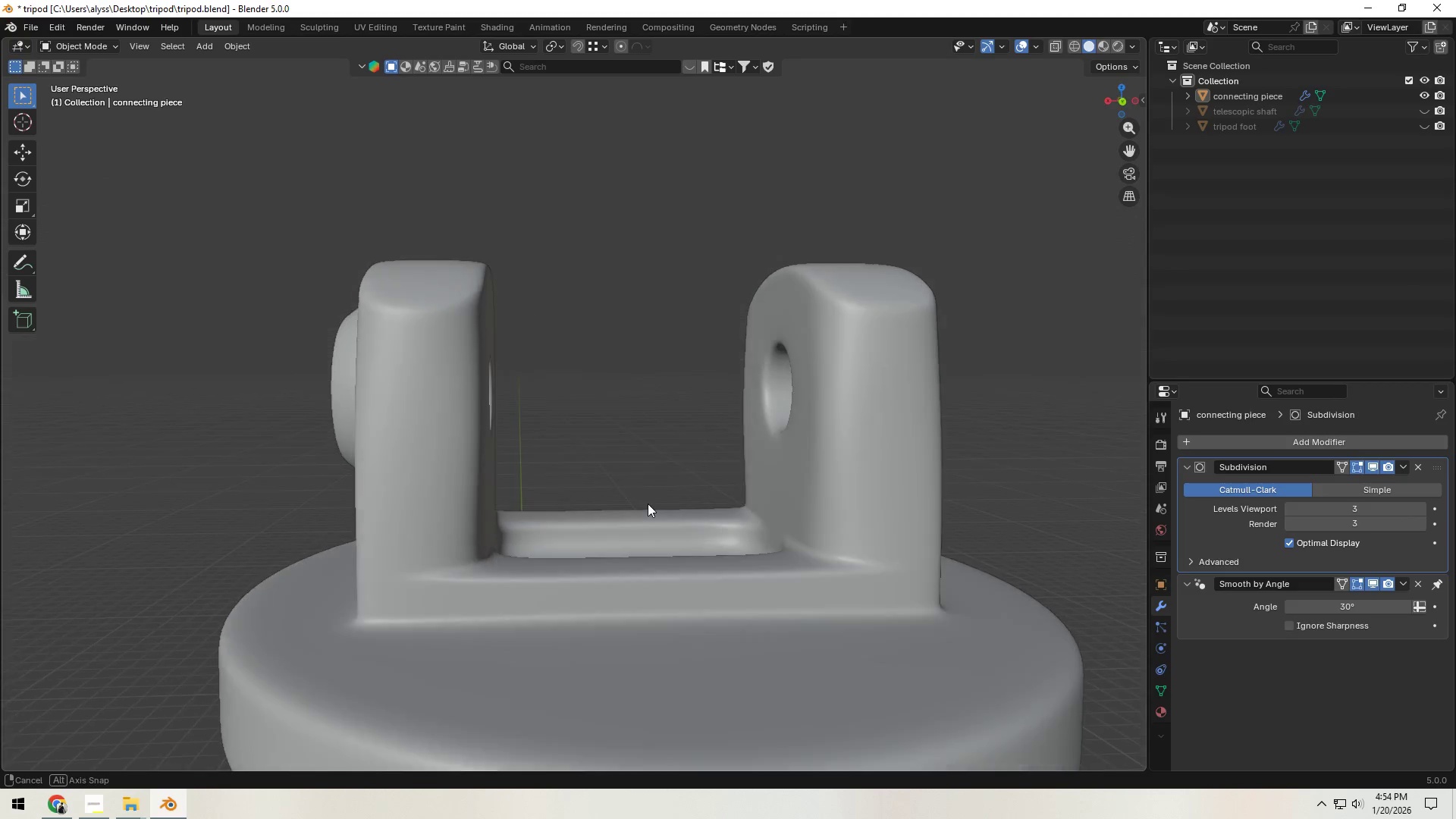 
scroll: coordinate [642, 506], scroll_direction: down, amount: 7.0
 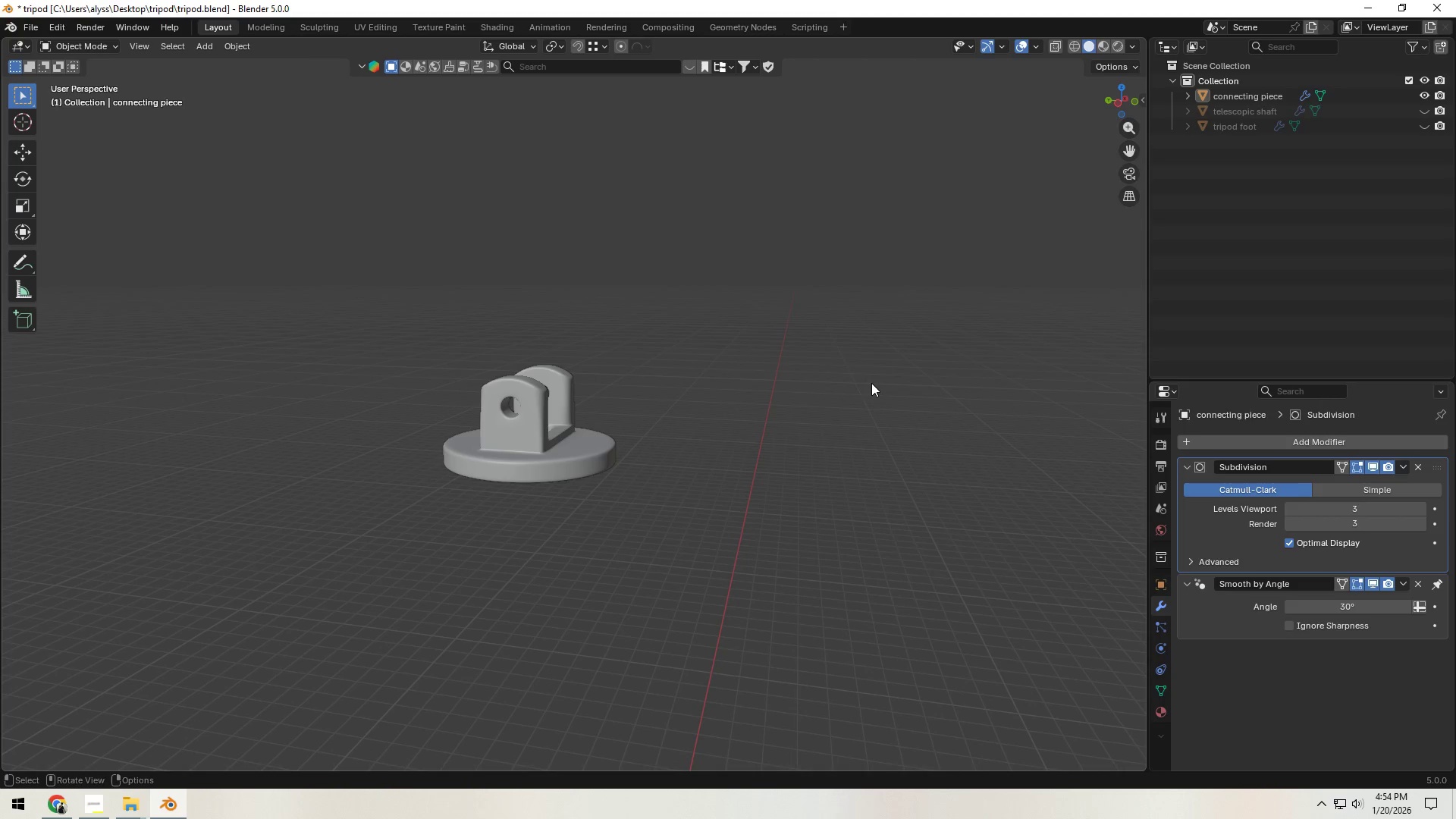 
key(Alt+H)
 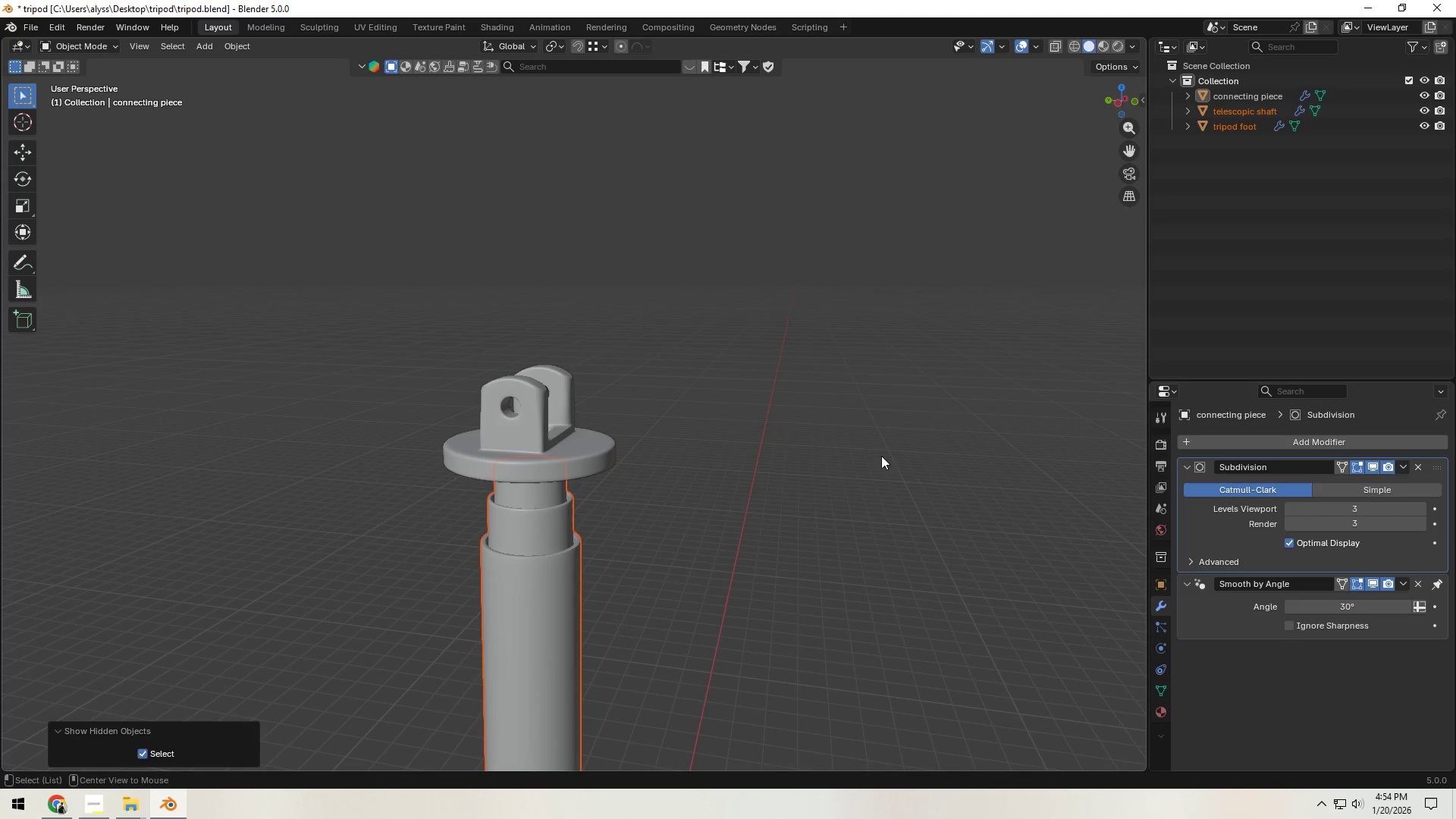 
left_click([887, 457])
 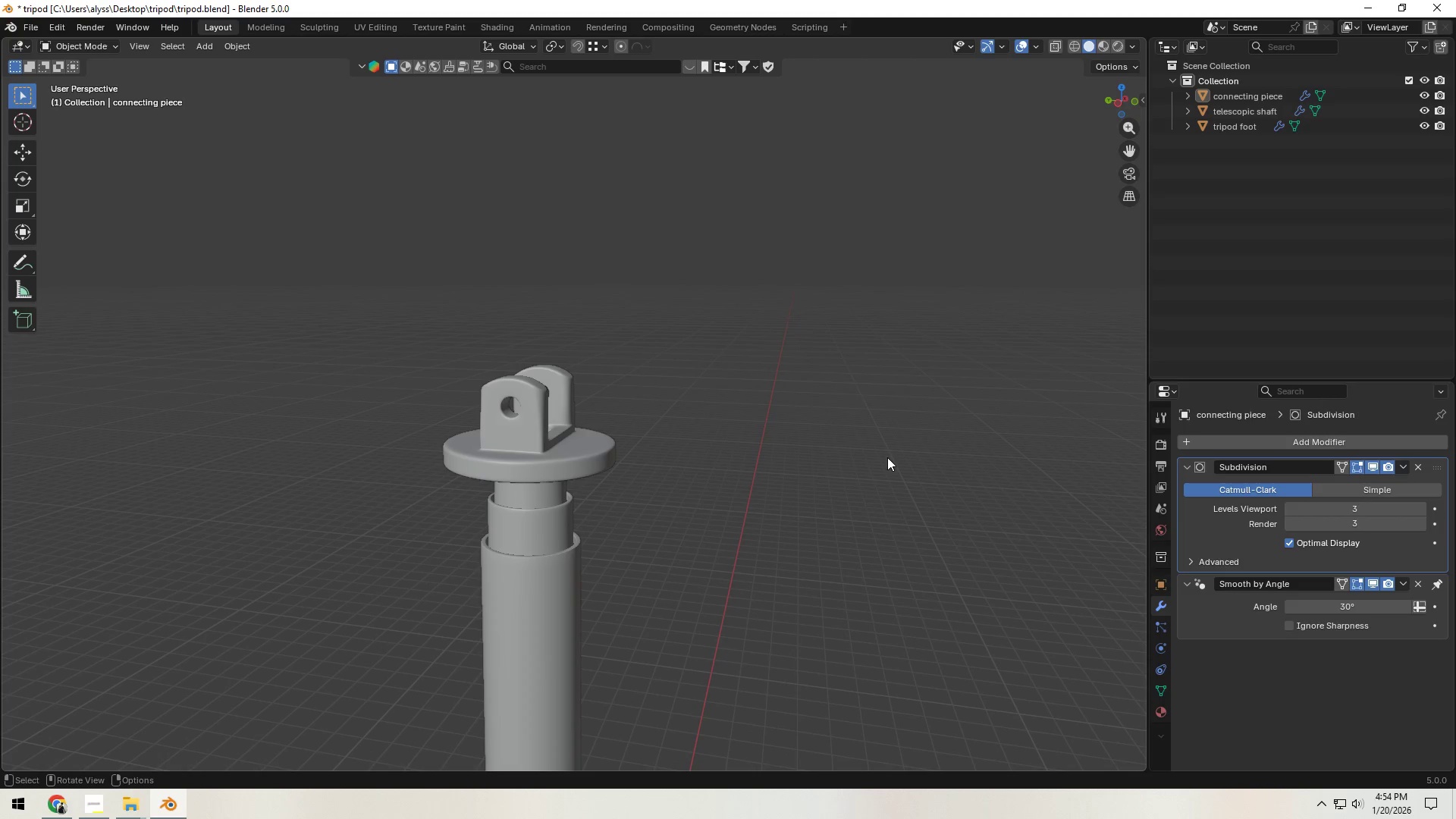 
scroll: coordinate [657, 499], scroll_direction: down, amount: 8.0
 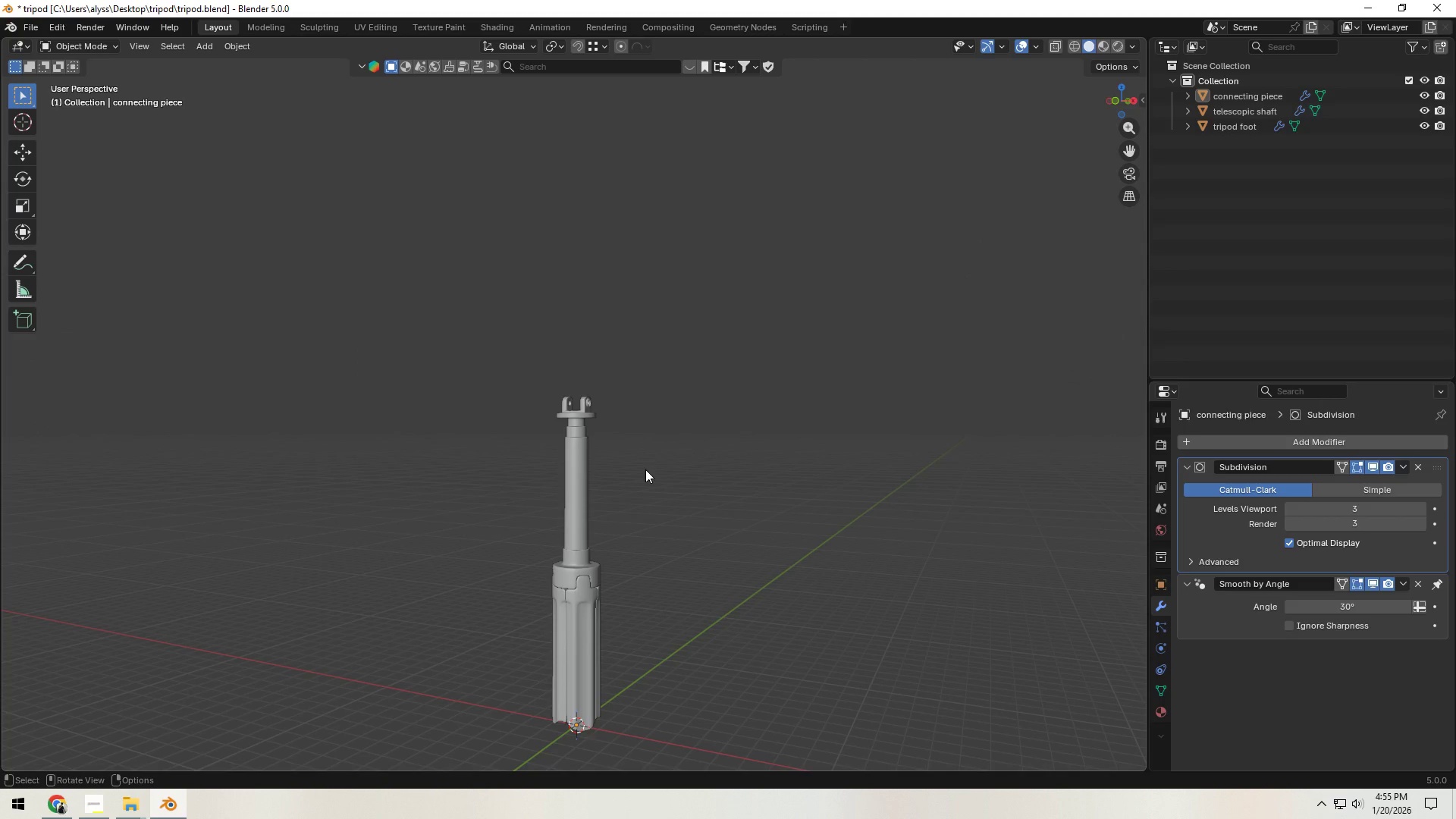 
wait(9.14)
 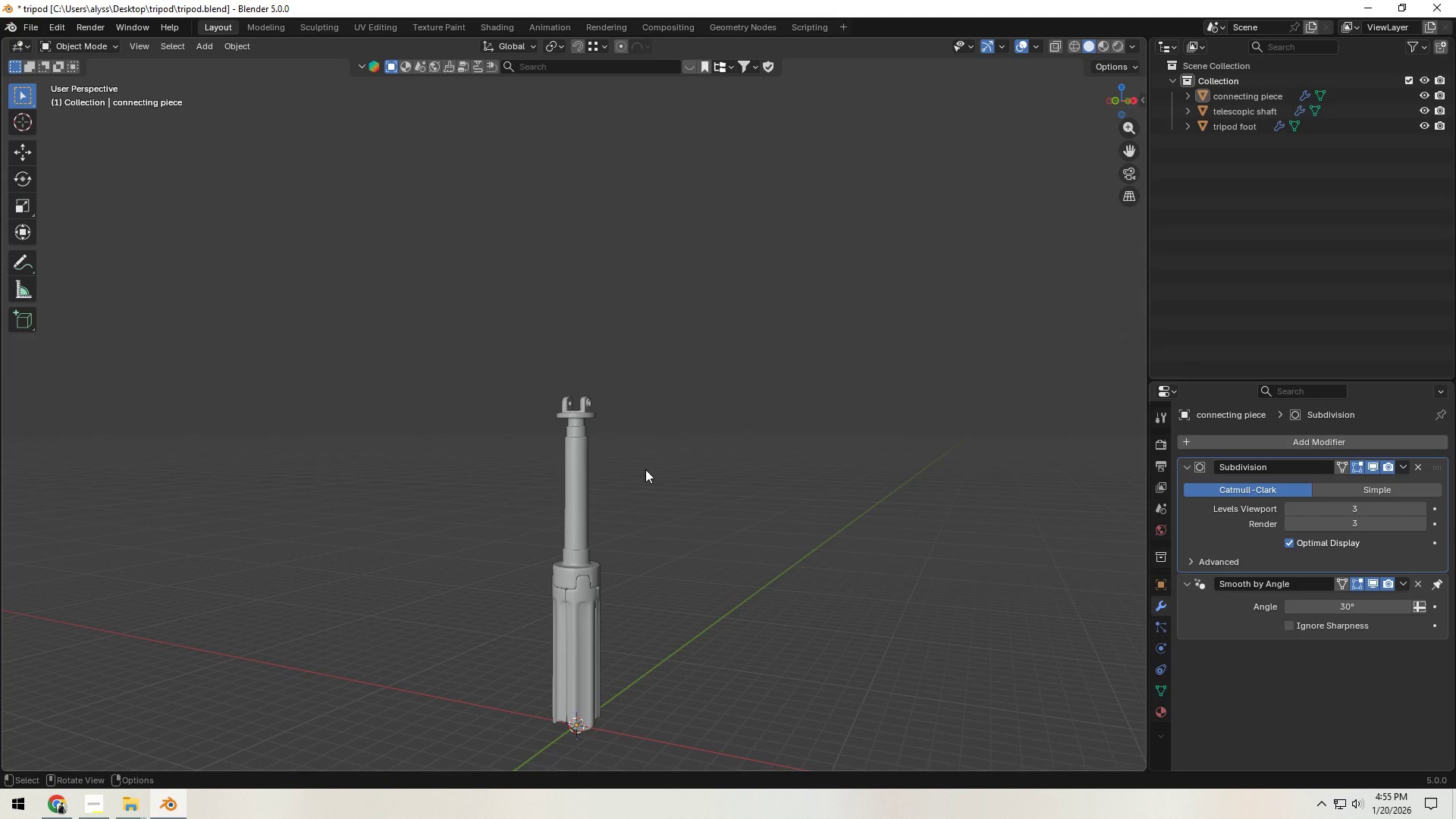 
key(Control+S)
 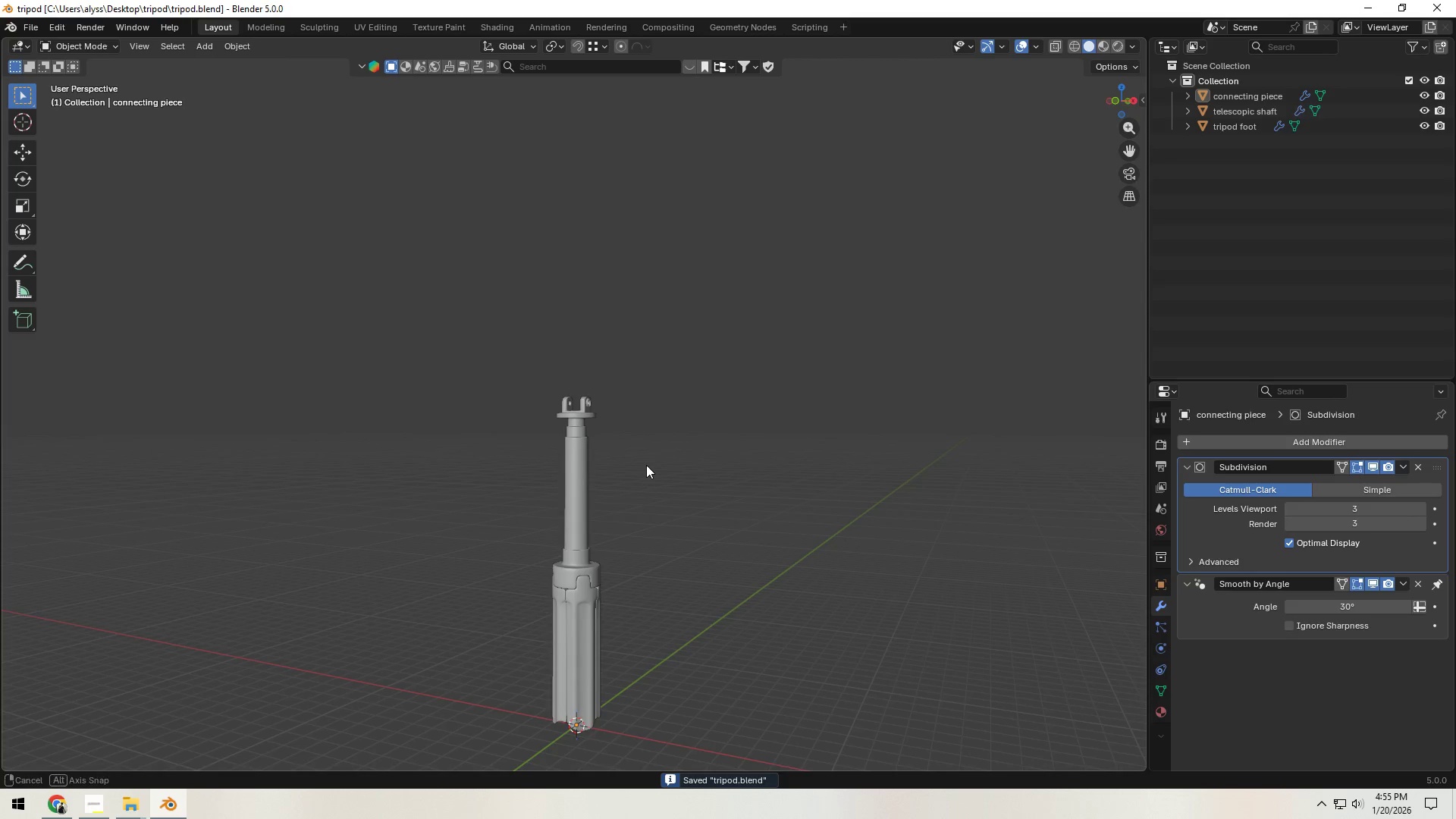 
scroll: coordinate [604, 492], scroll_direction: up, amount: 11.0
 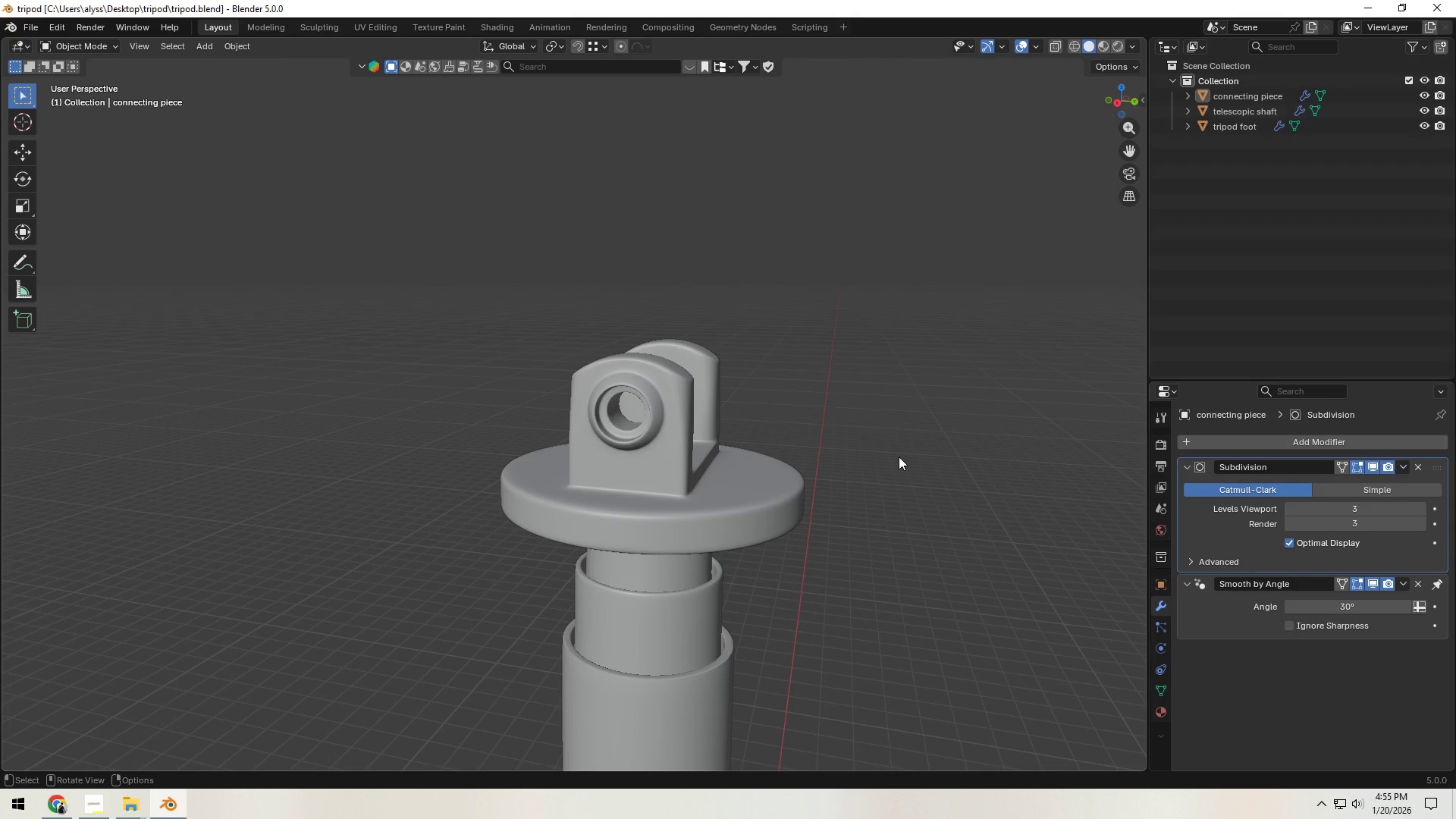 
wait(5.76)
 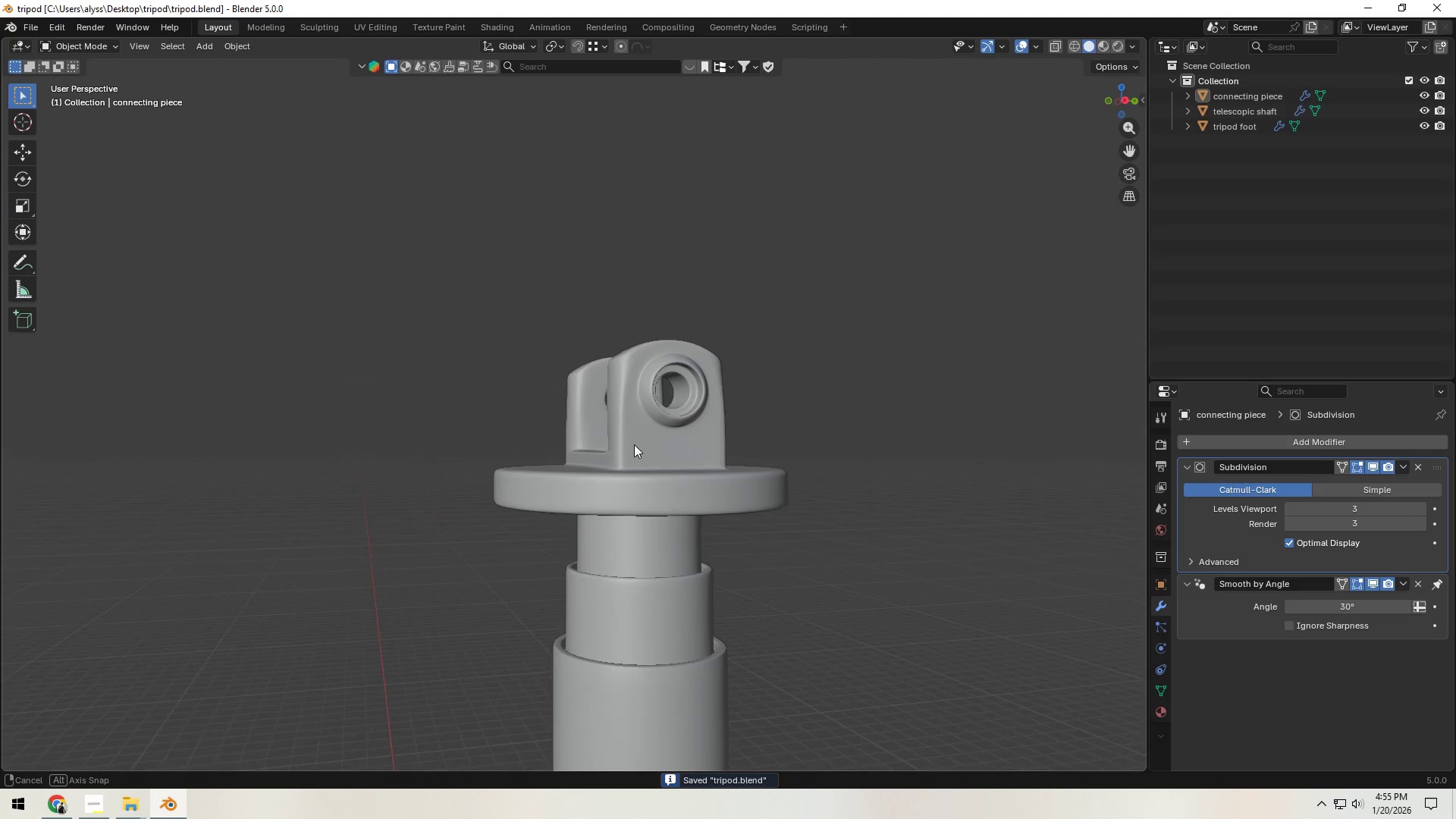 
left_click([753, 520])
 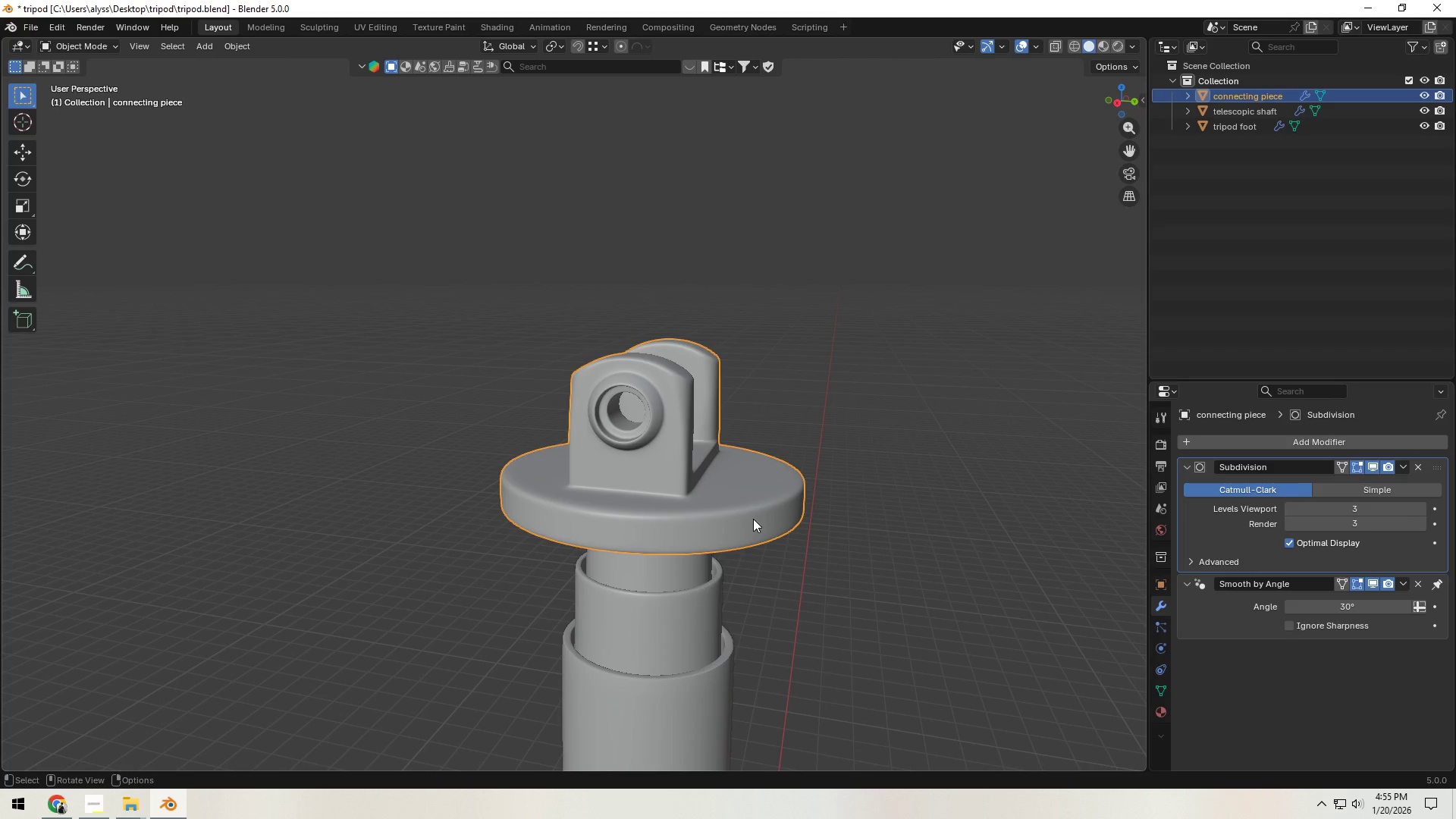 
key(Shift+H)
 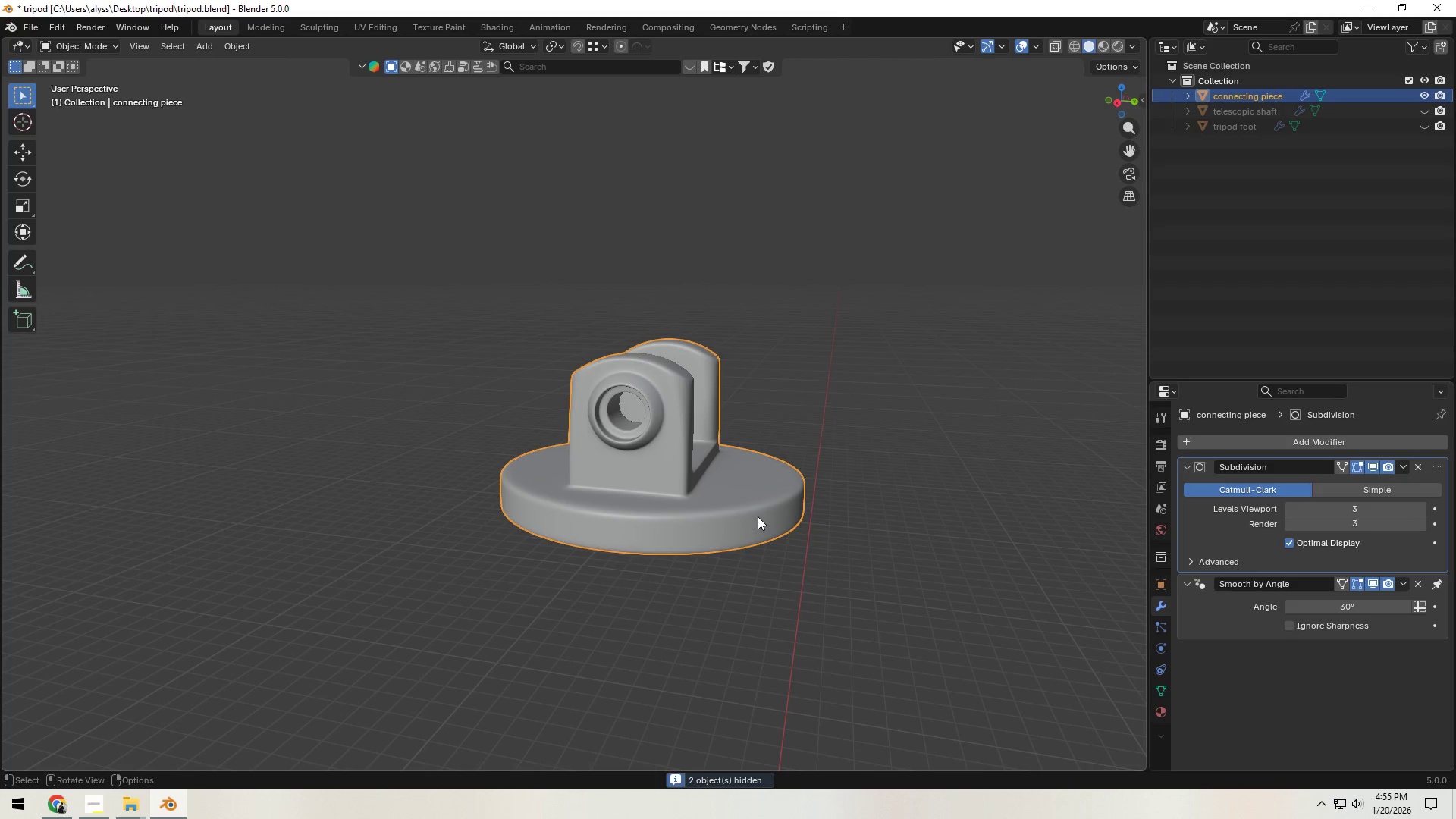 
key(Tab)
 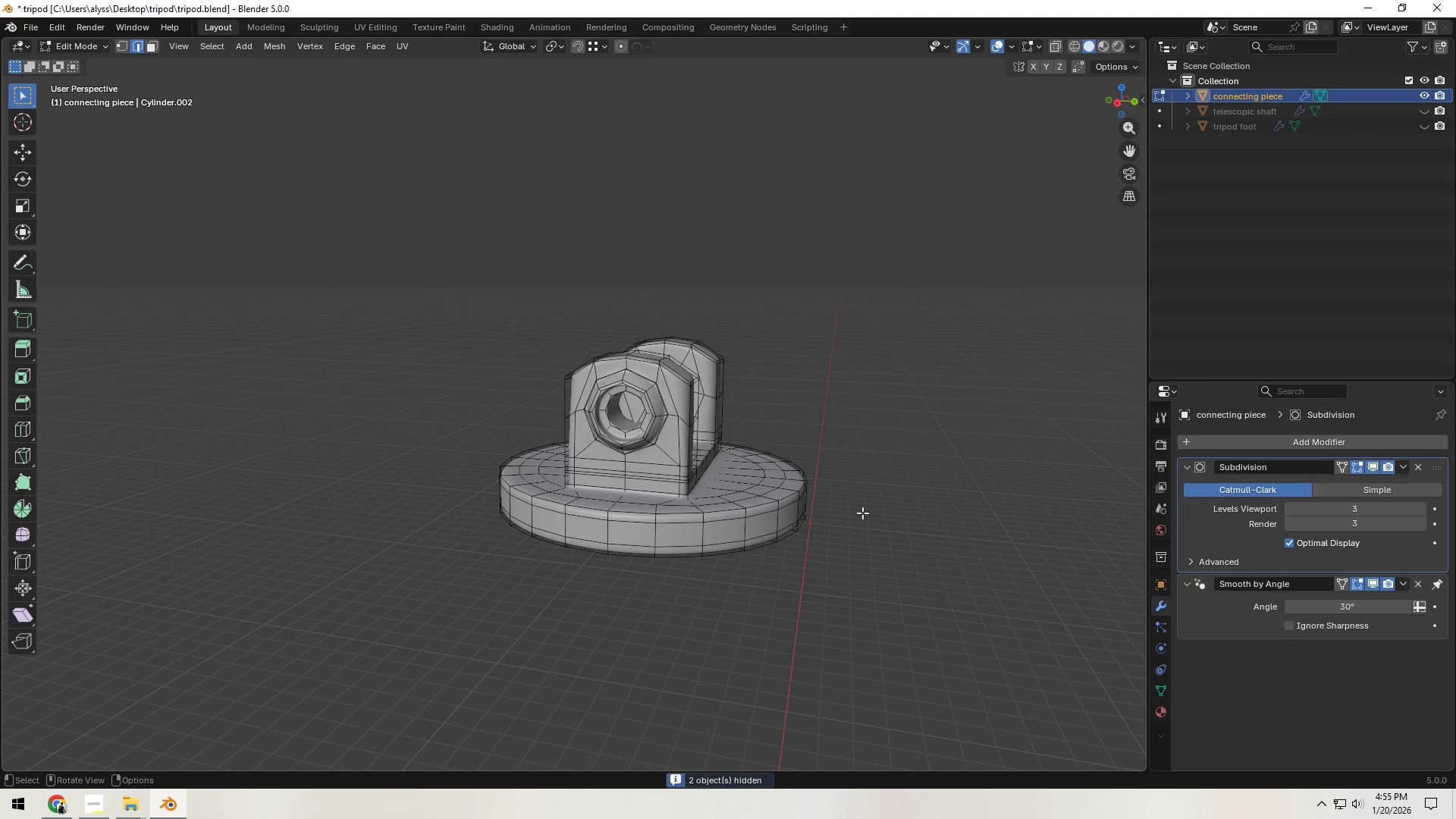 
left_click([945, 504])
 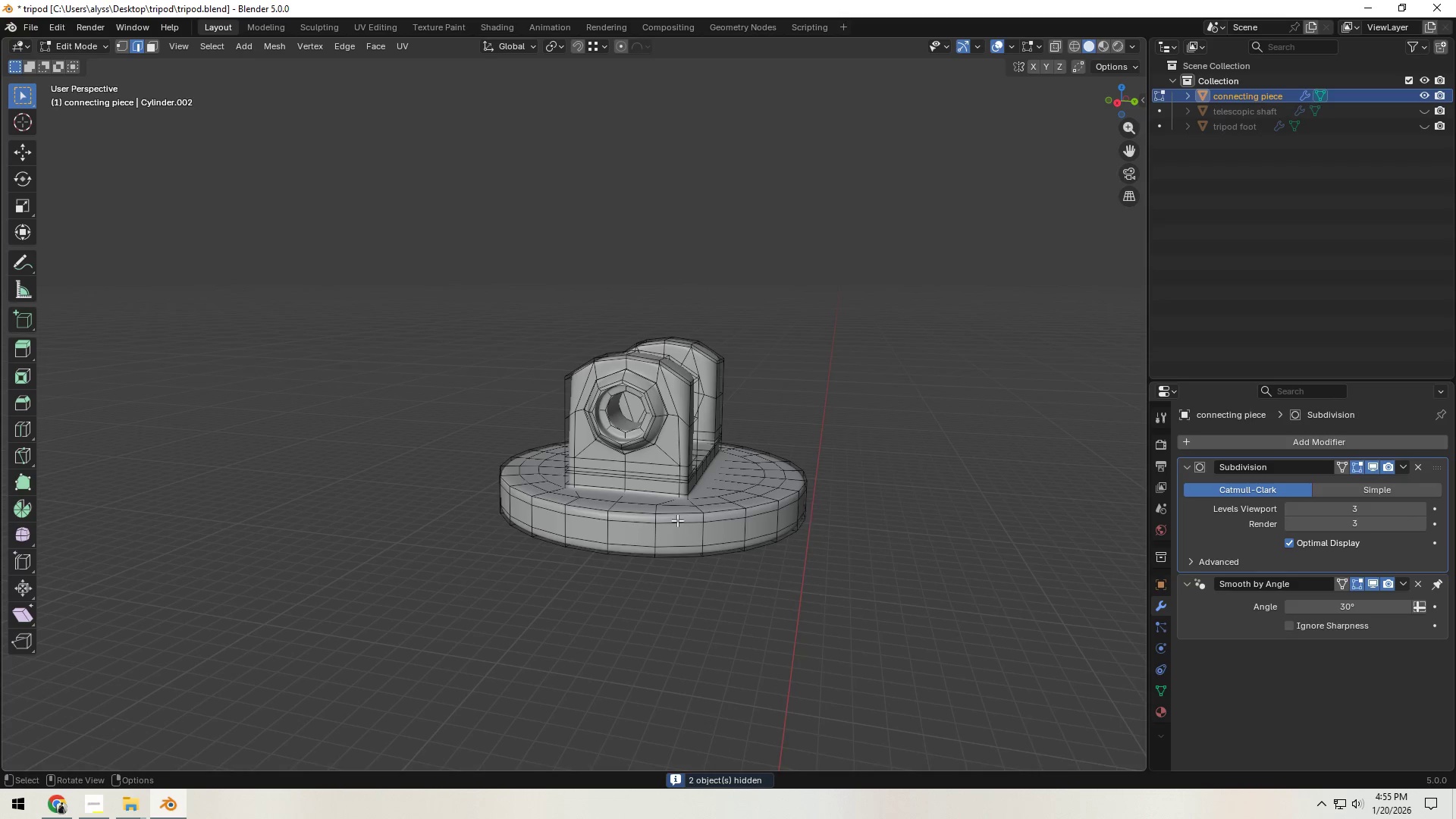 
scroll: coordinate [664, 517], scroll_direction: up, amount: 5.0
 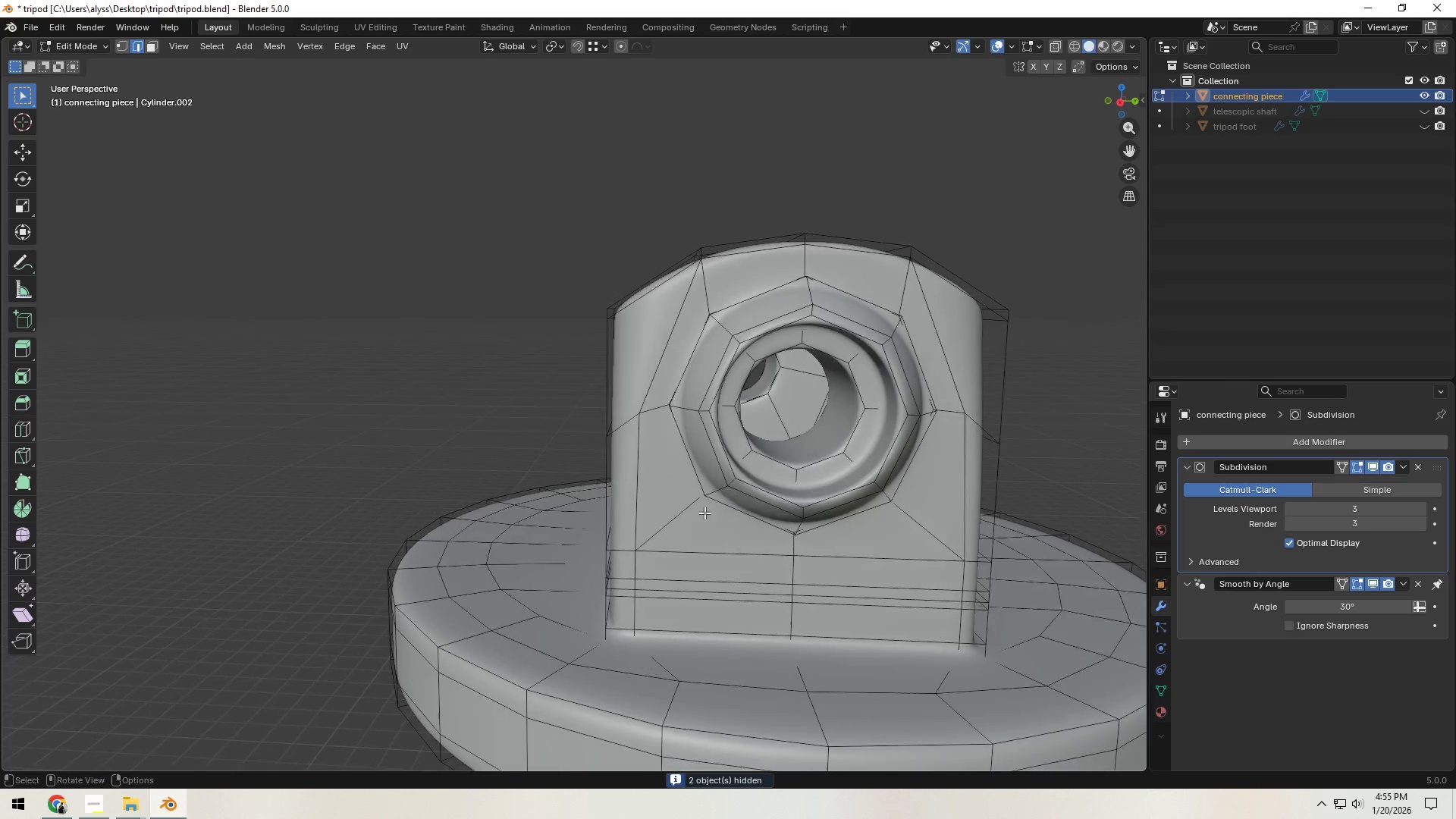 
key(Shift+ShiftLeft)
 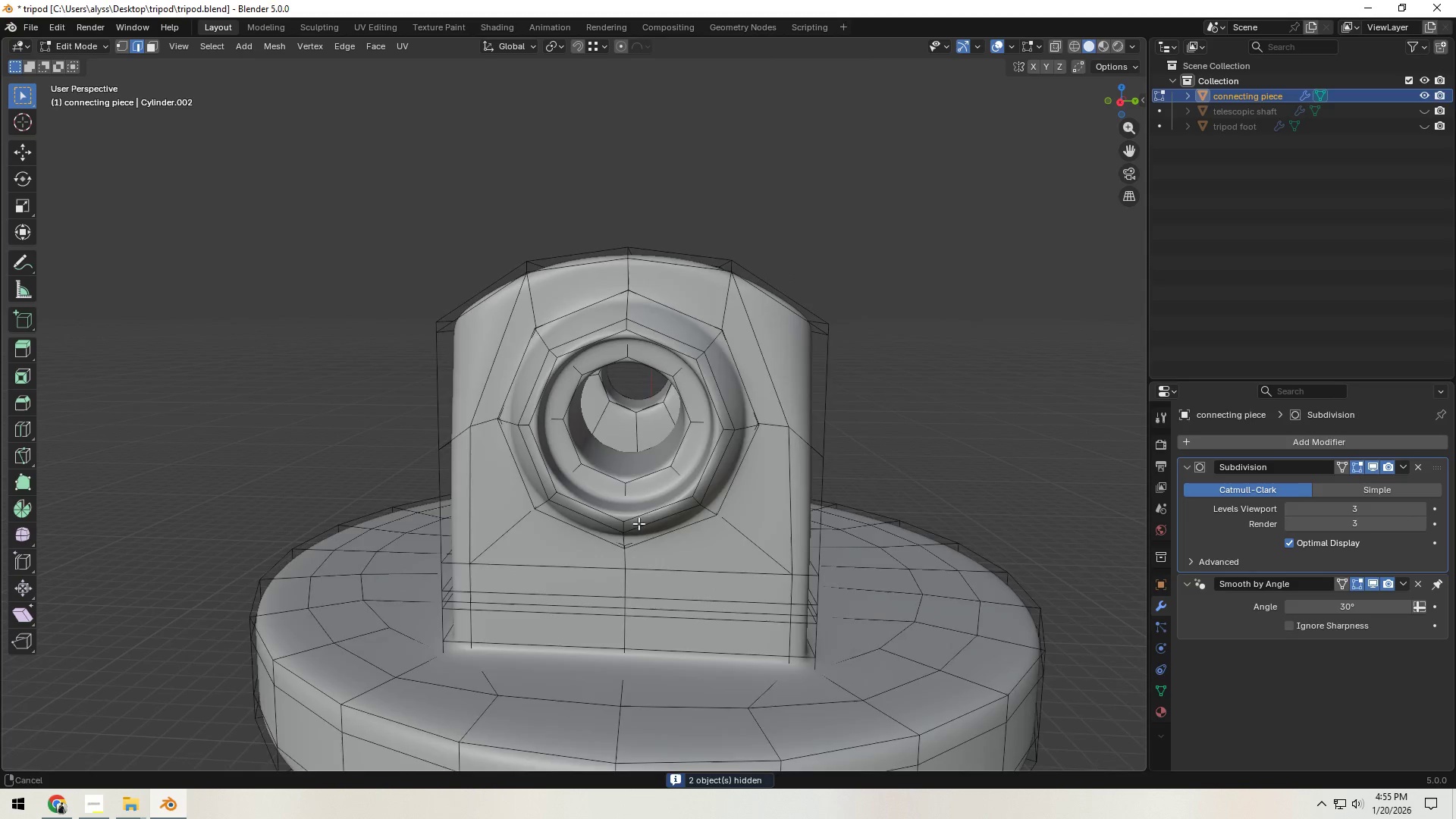 
scroll: coordinate [638, 523], scroll_direction: up, amount: 3.0
 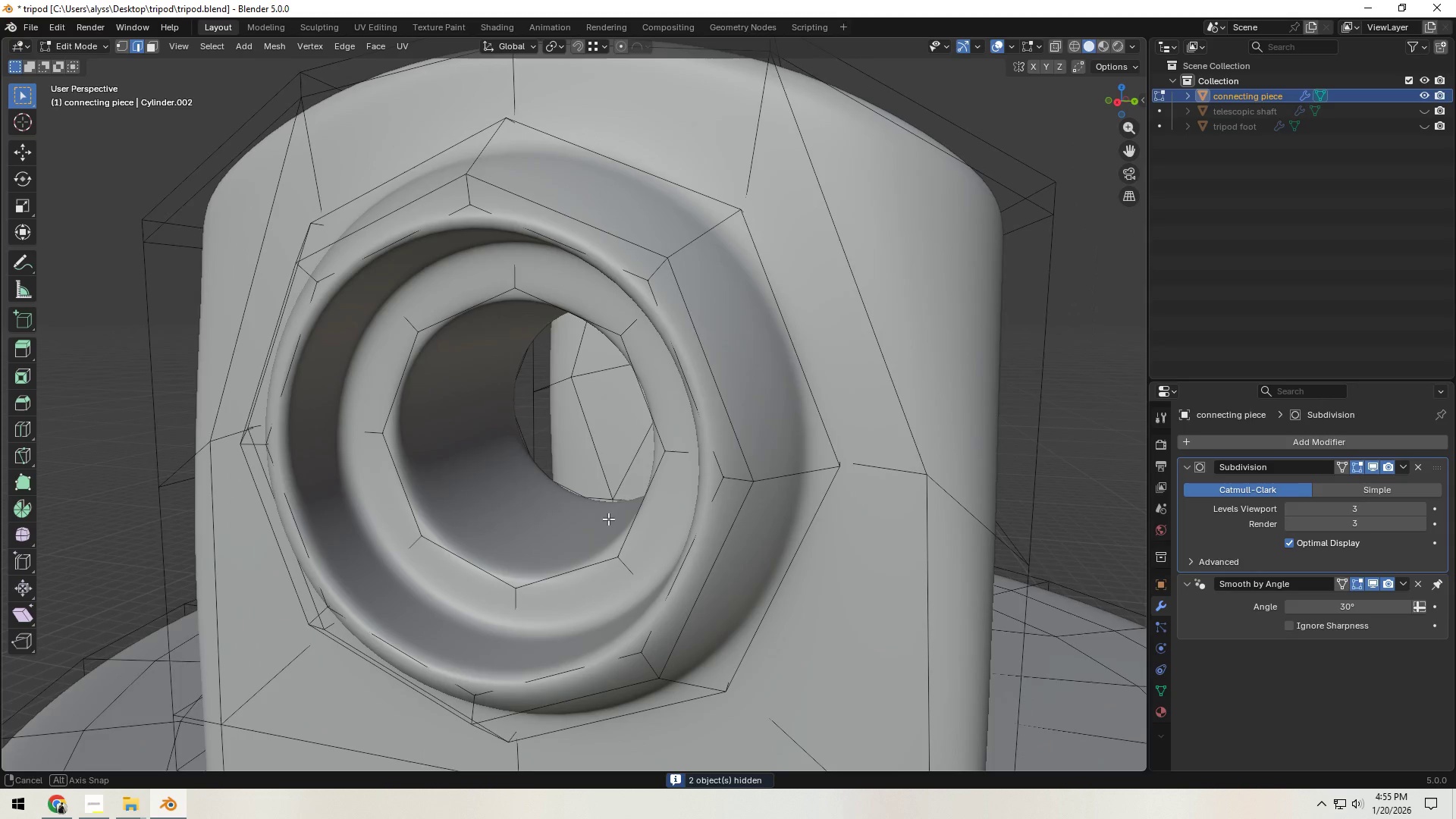 
hold_key(key=ShiftLeft, duration=0.45)
 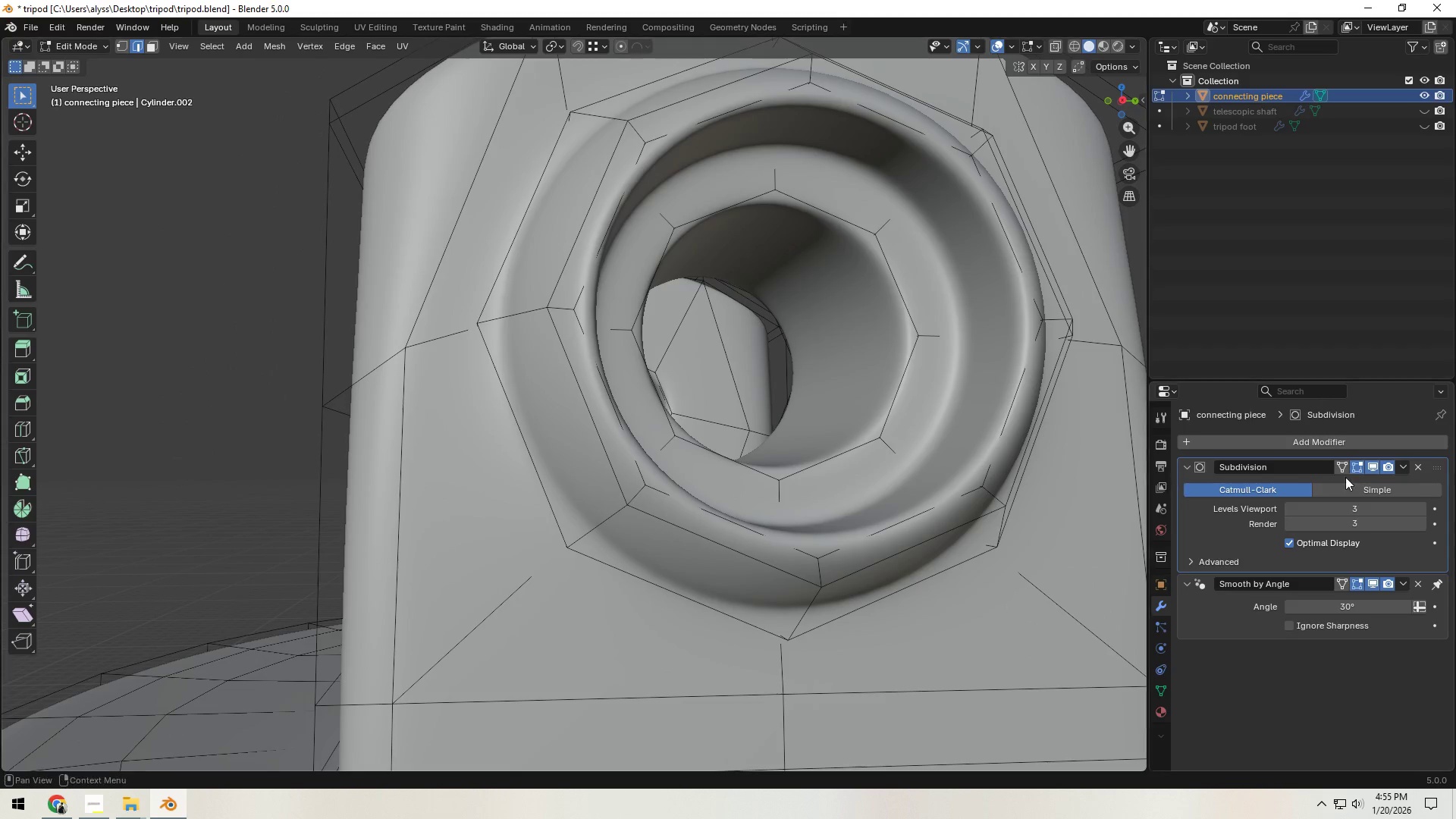 
left_click([1373, 471])
 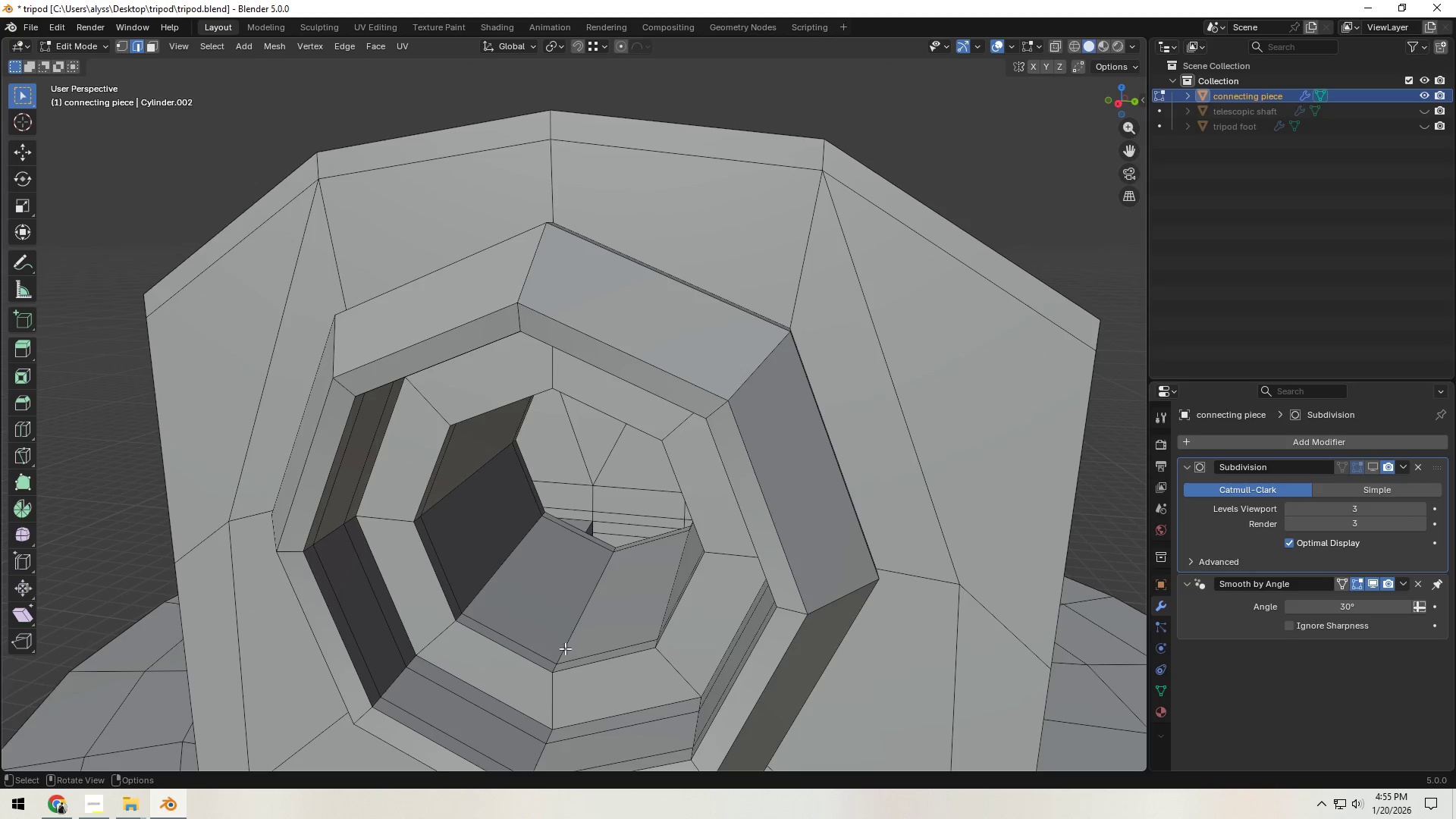 
hold_key(key=ShiftLeft, duration=0.34)
 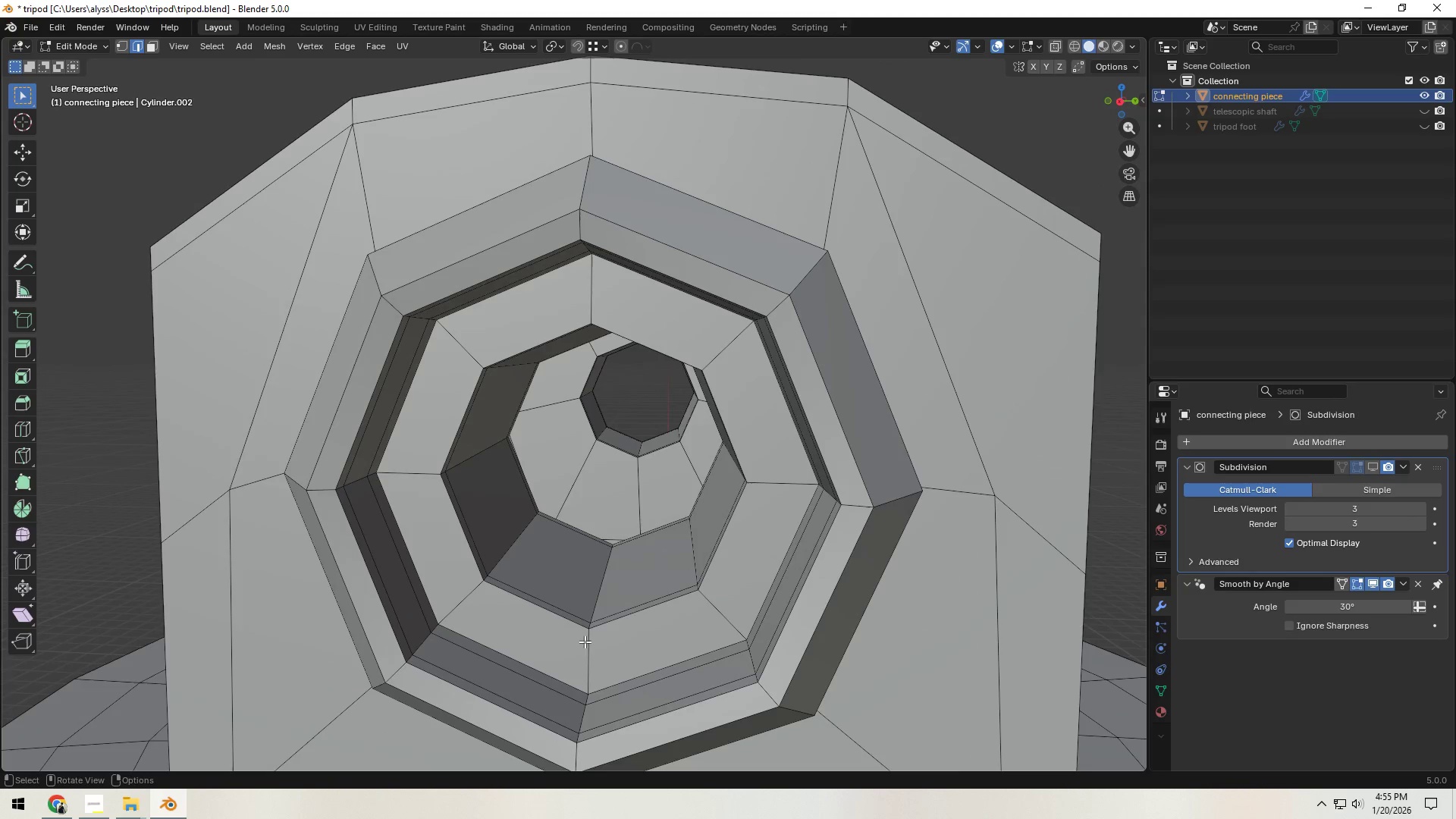 
key(Control+ControlLeft)
 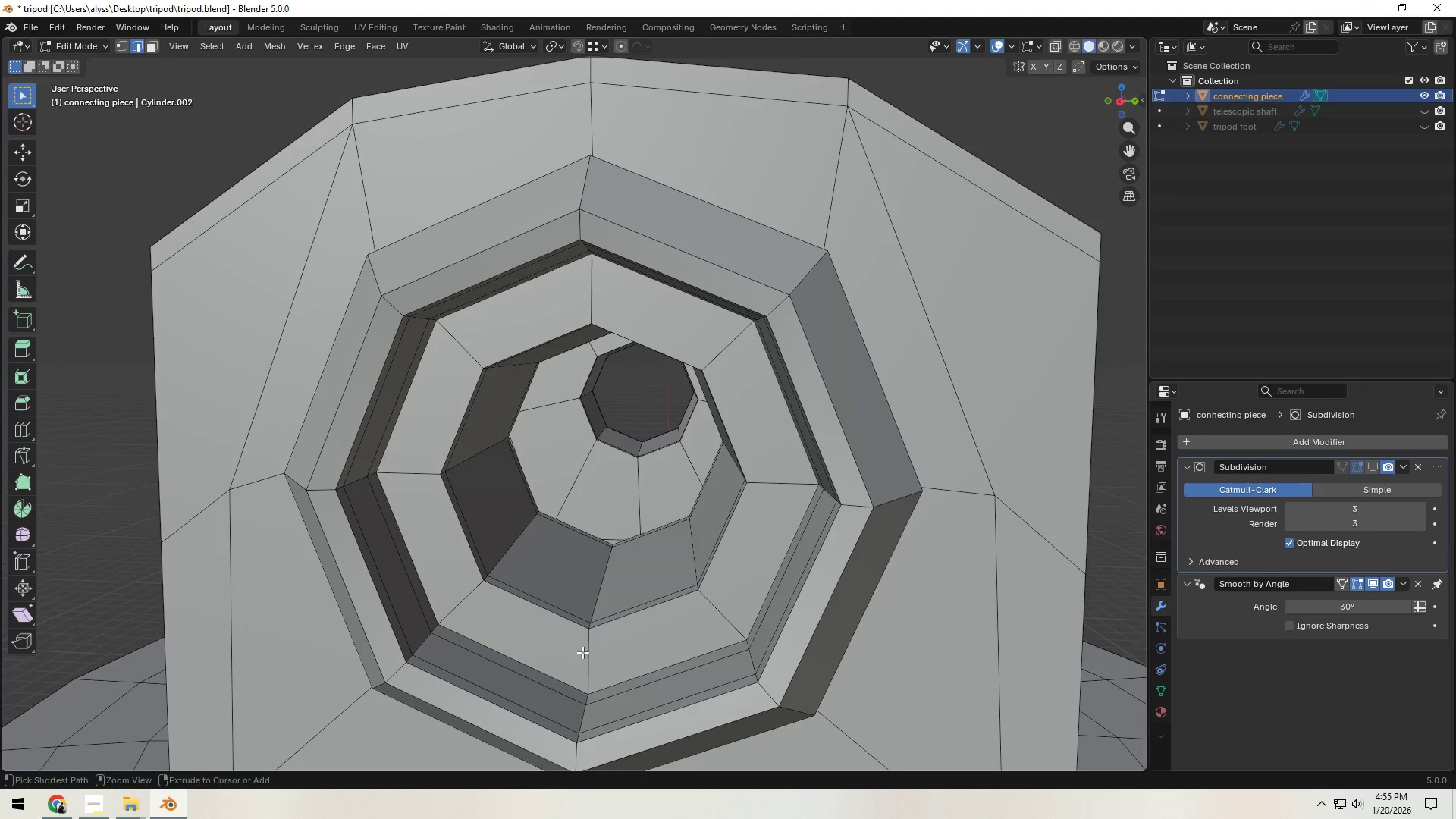 
key(Control+R)
 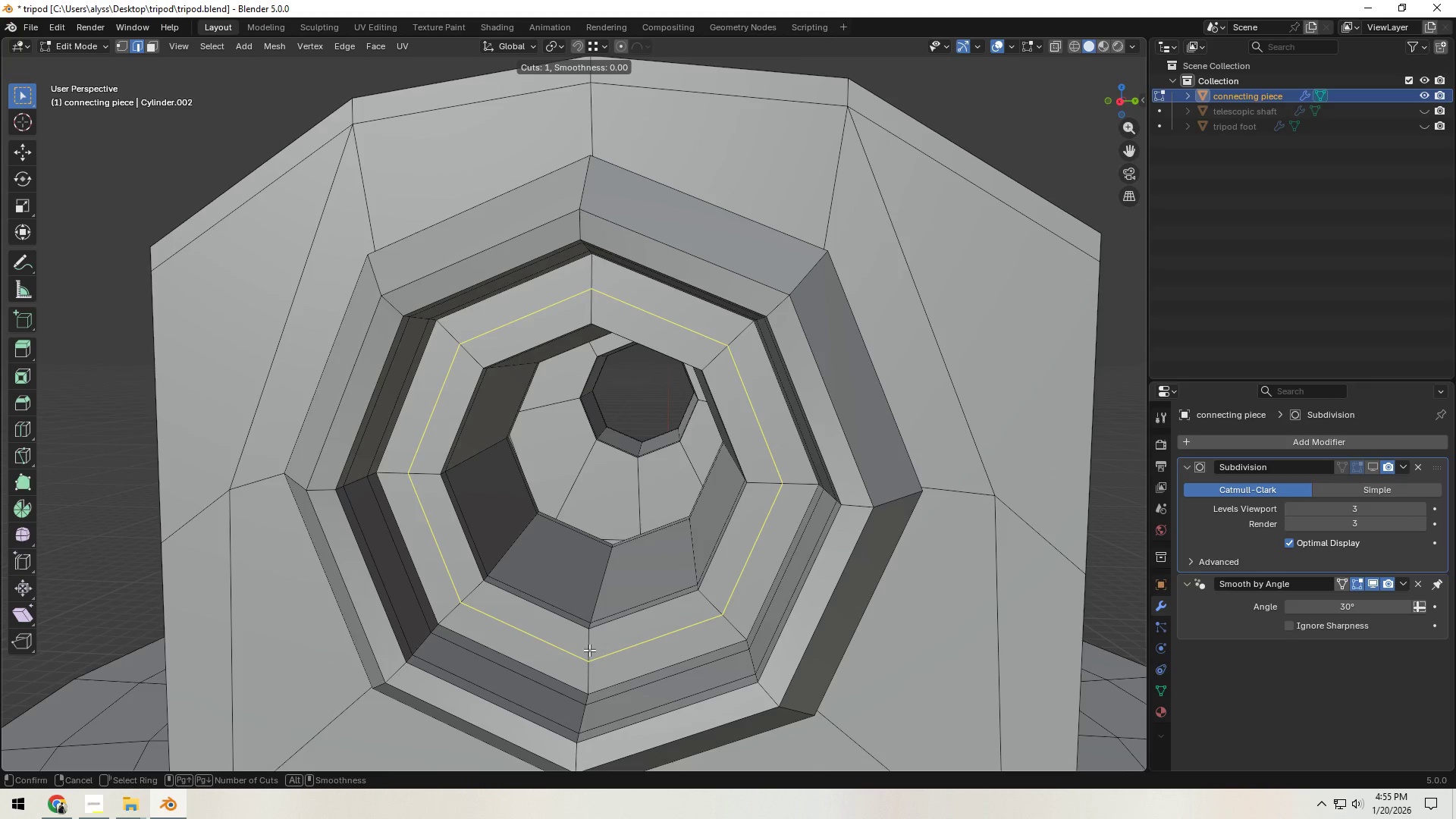 
right_click([589, 650])
 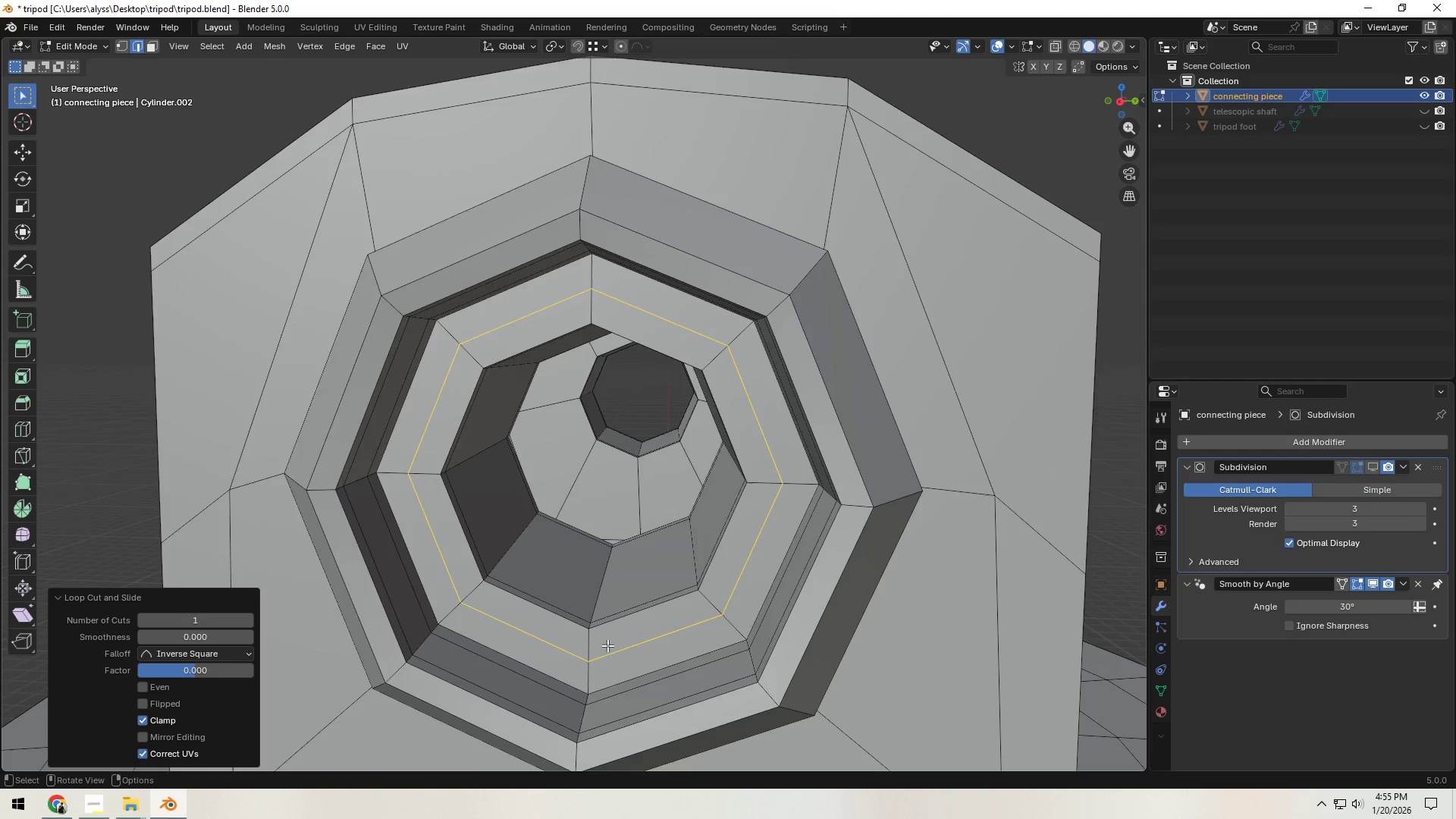 
left_click([589, 650])
 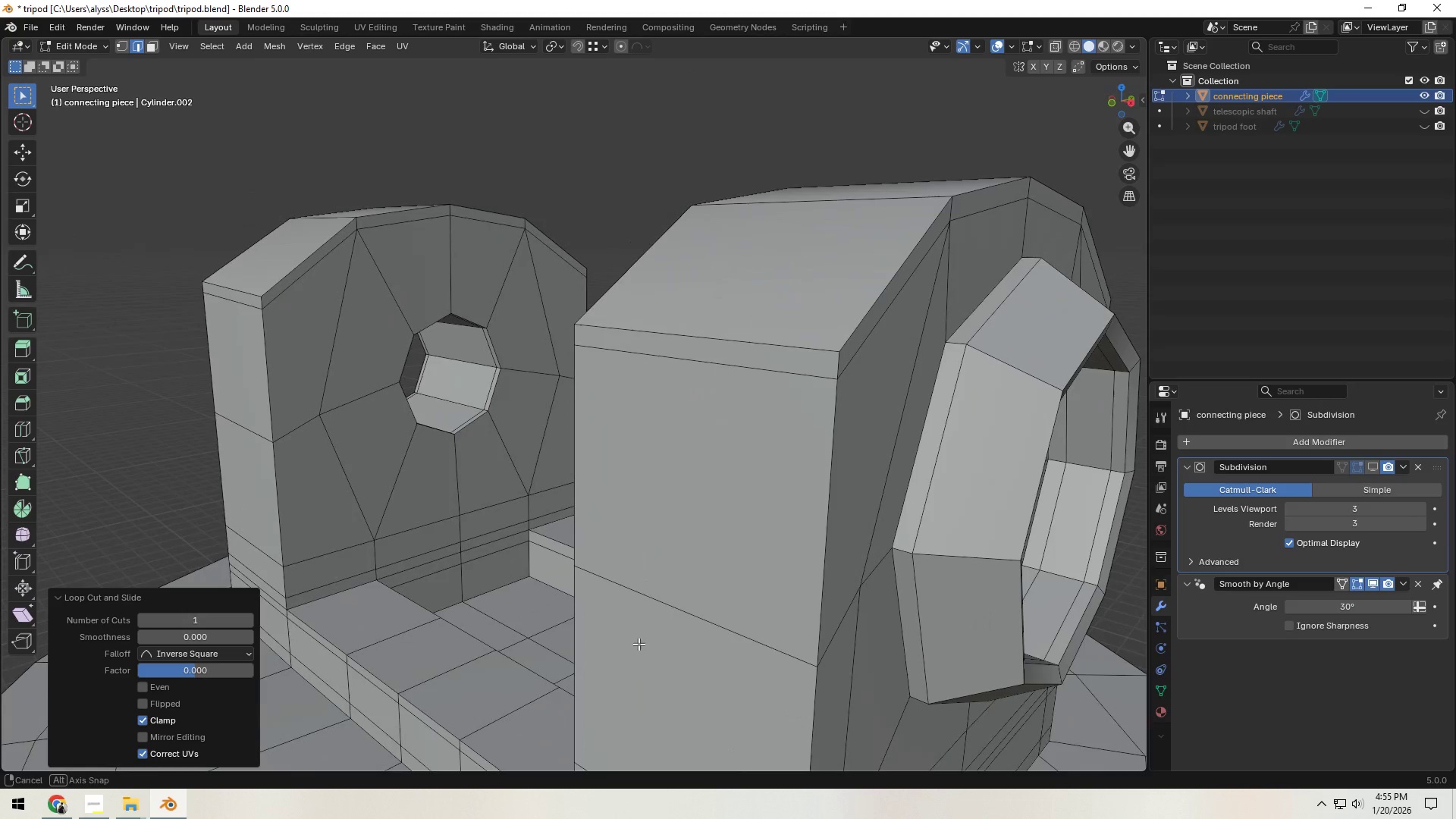 
scroll: coordinate [792, 604], scroll_direction: down, amount: 1.0
 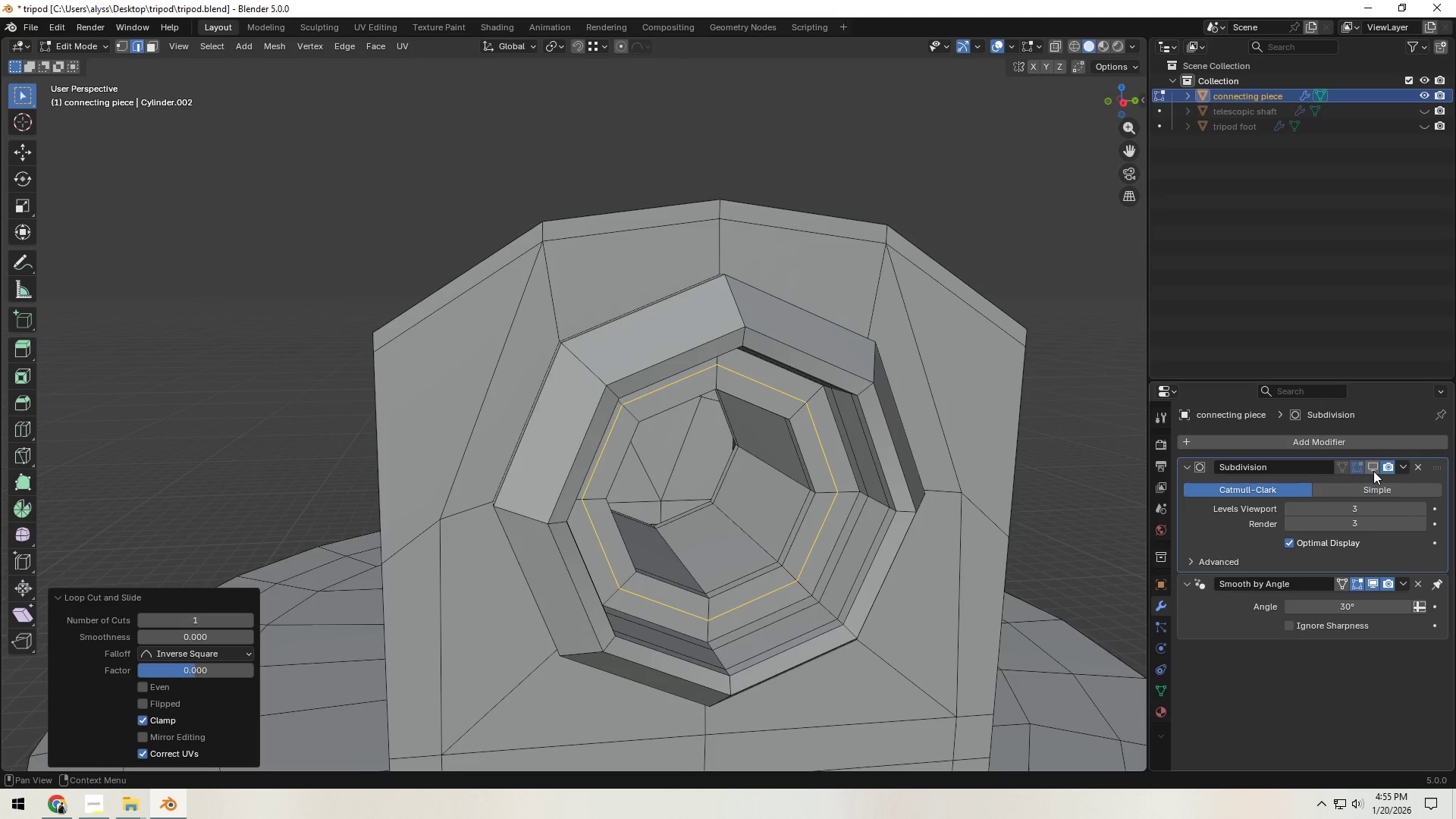 
left_click([1378, 466])
 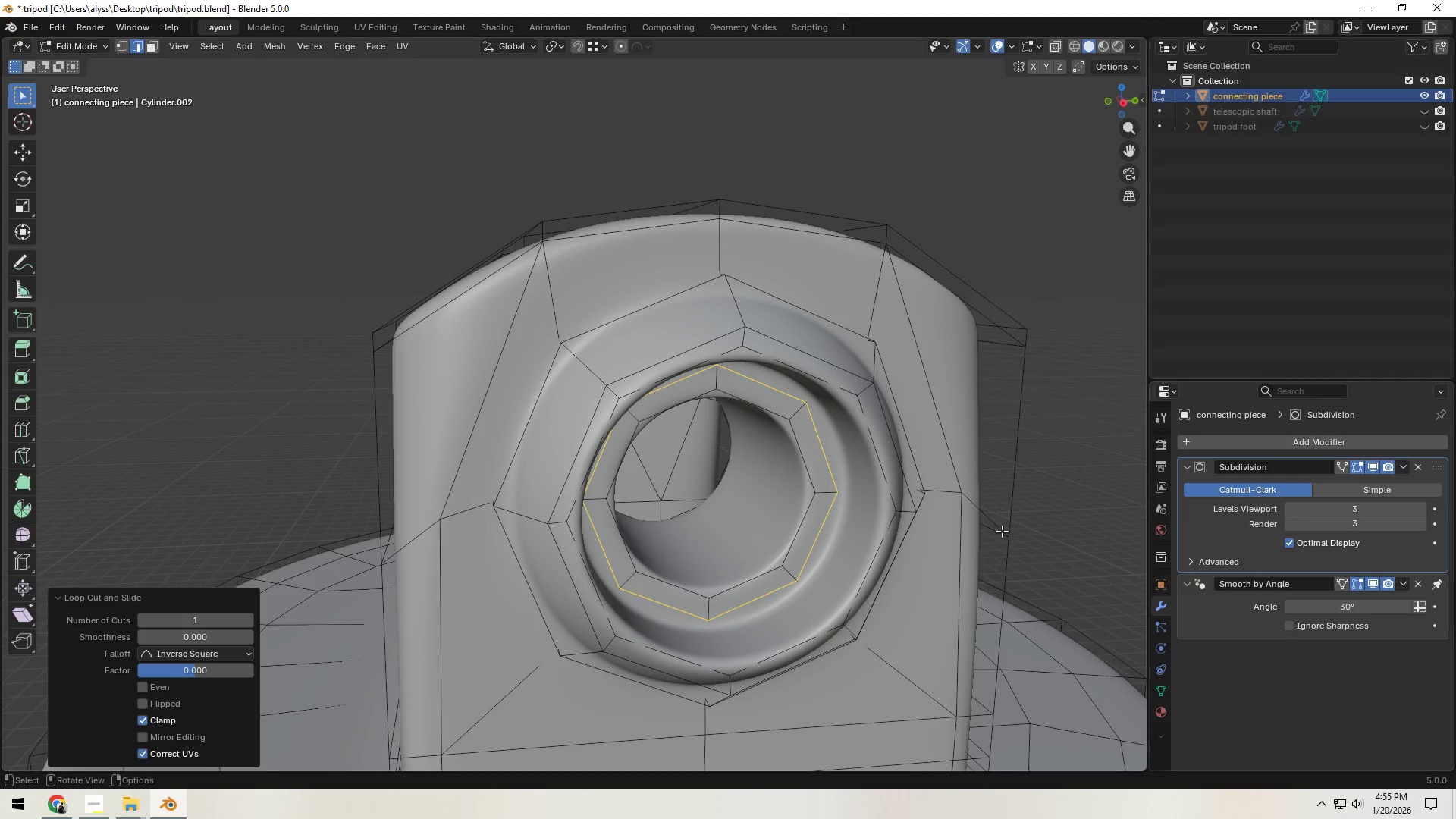 
key(Tab)
 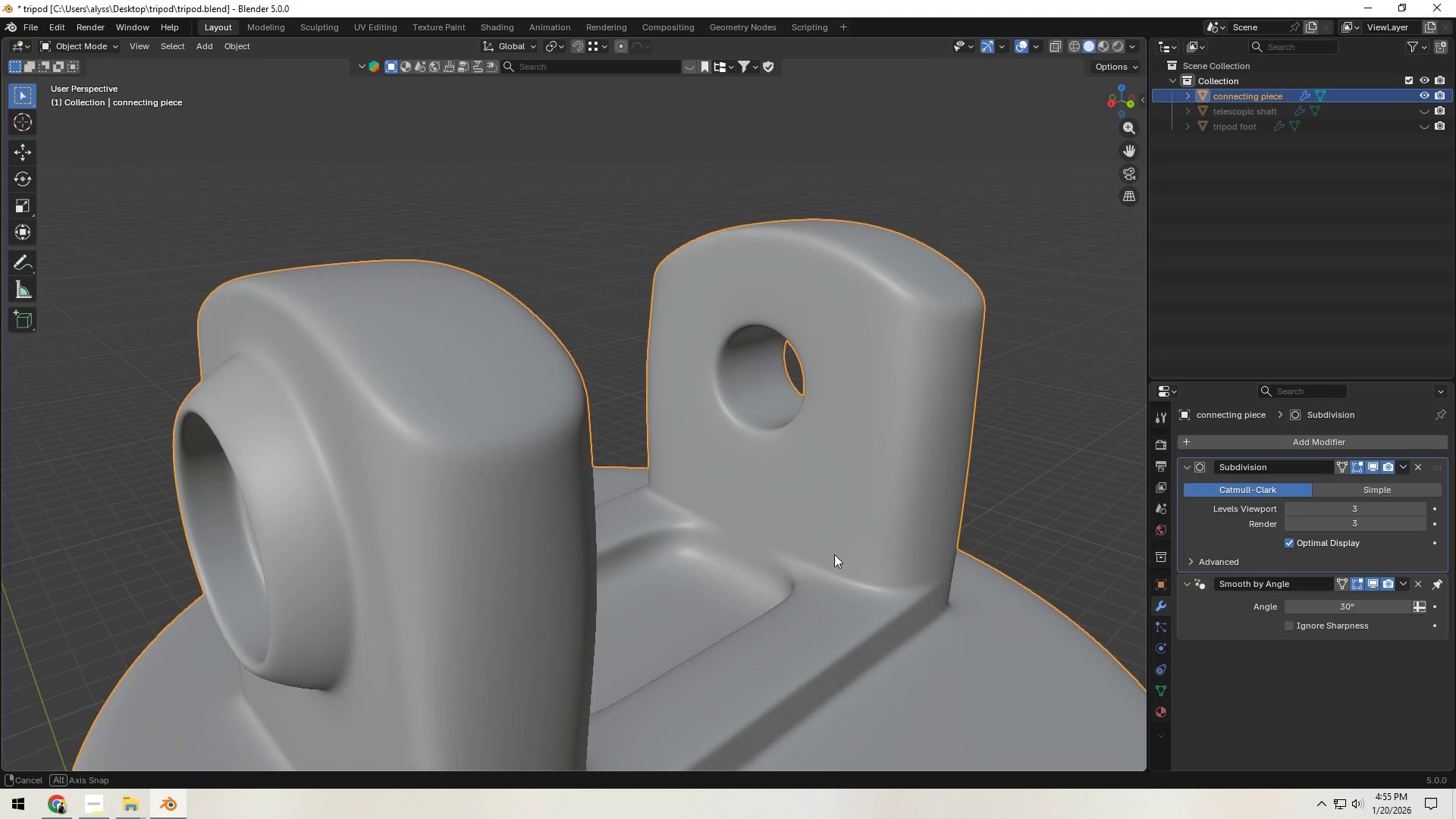 
key(Tab)
 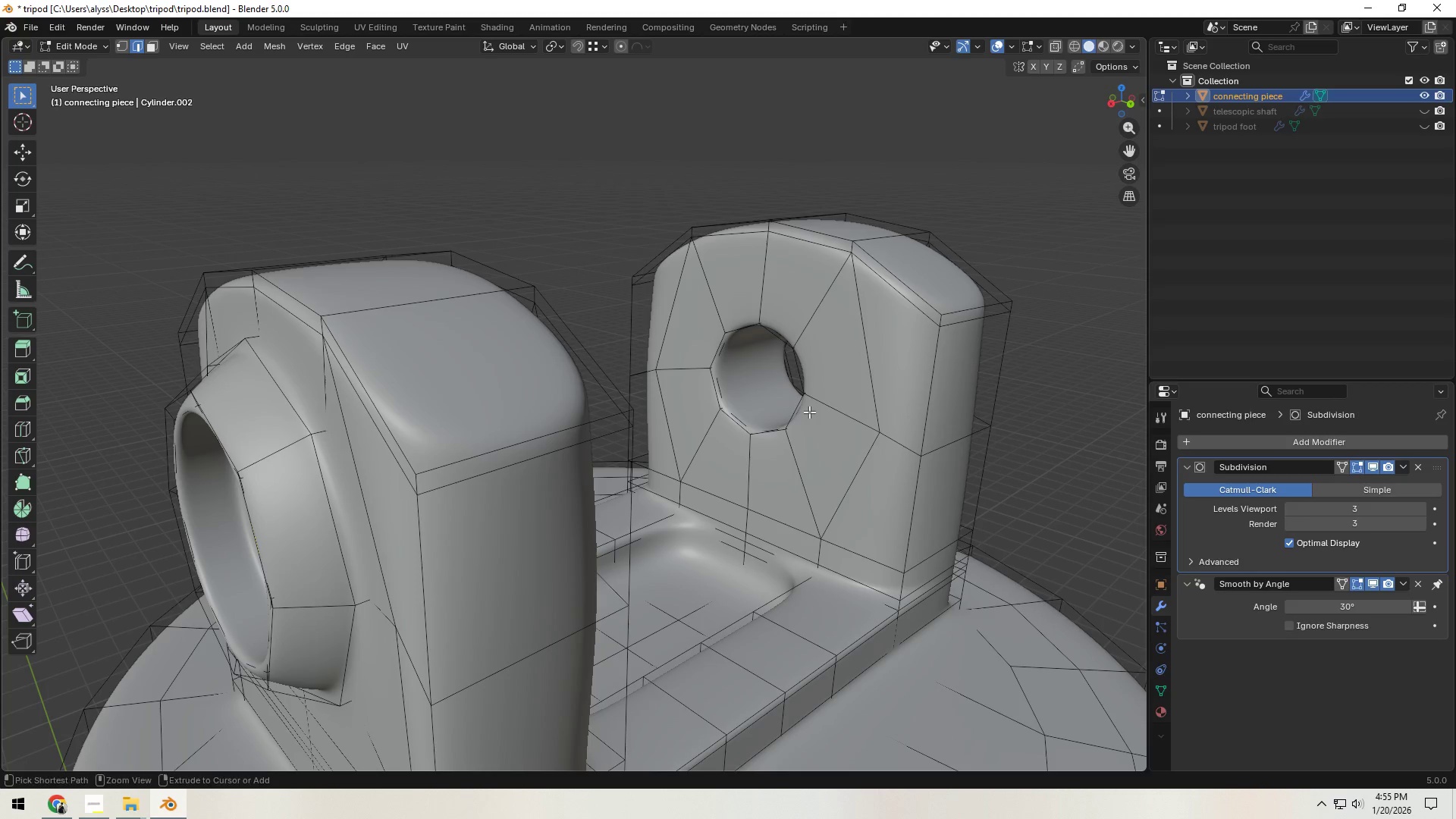 
key(Control+ControlLeft)
 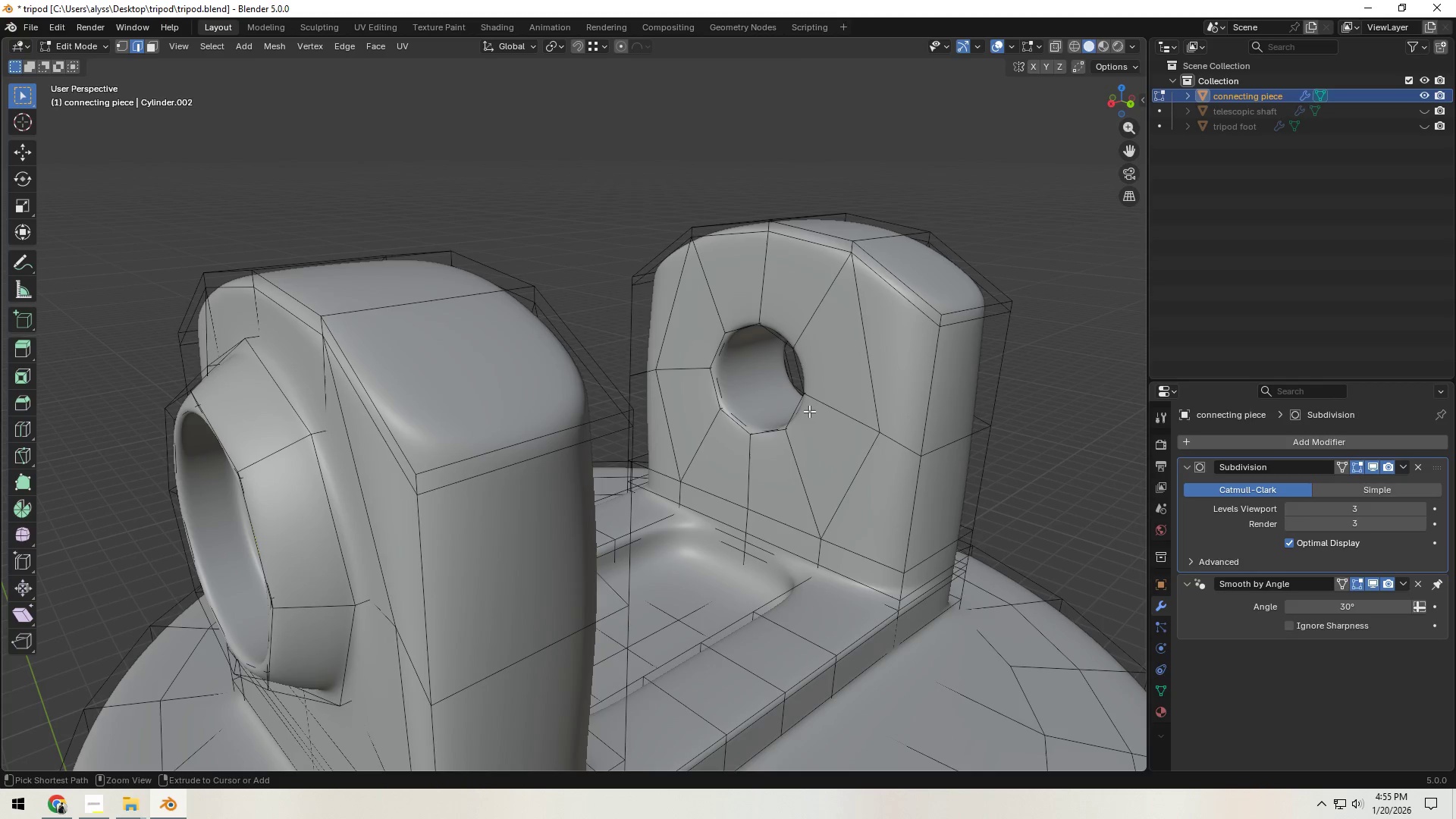 
key(Control+R)
 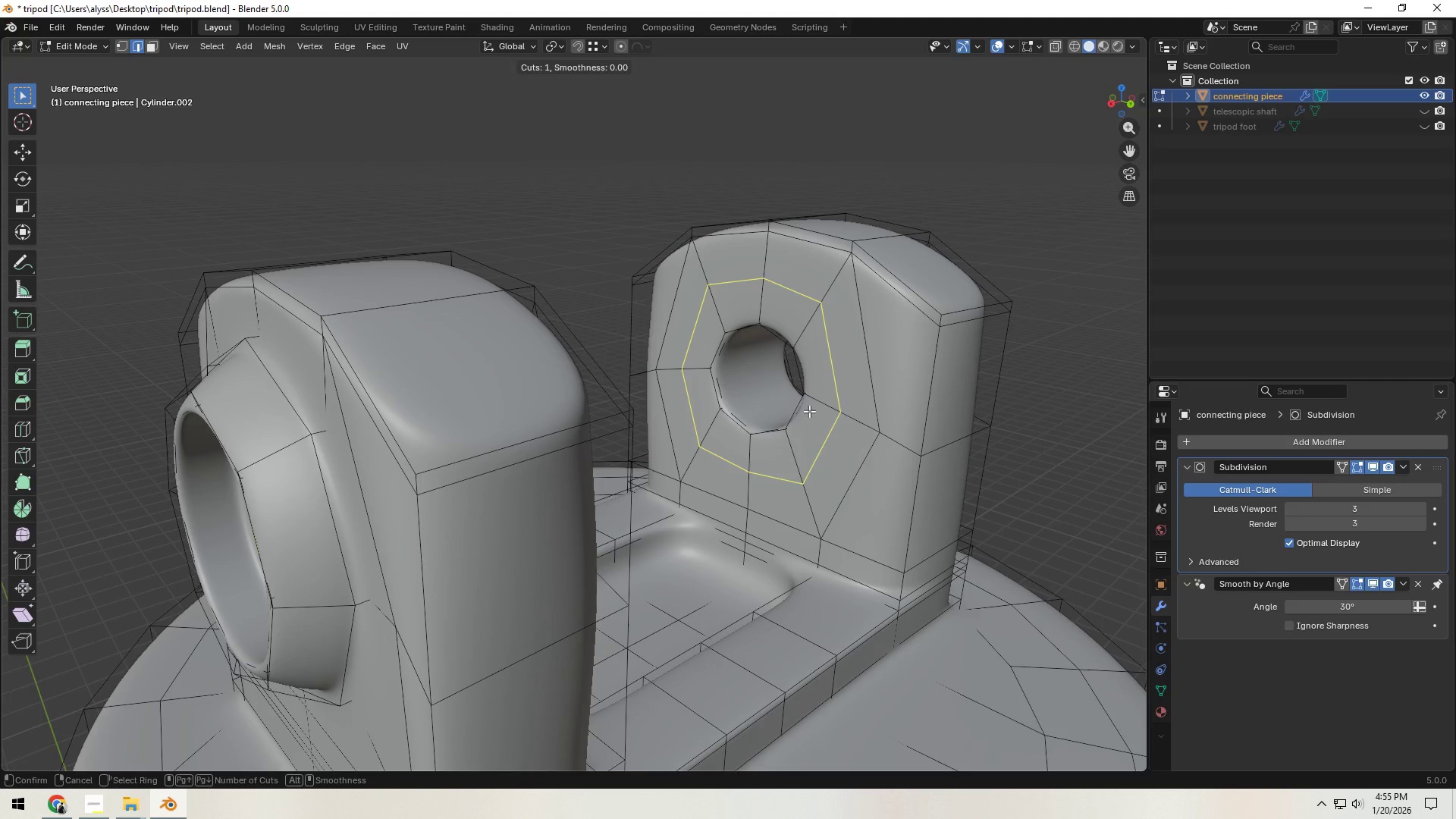 
left_click([809, 411])
 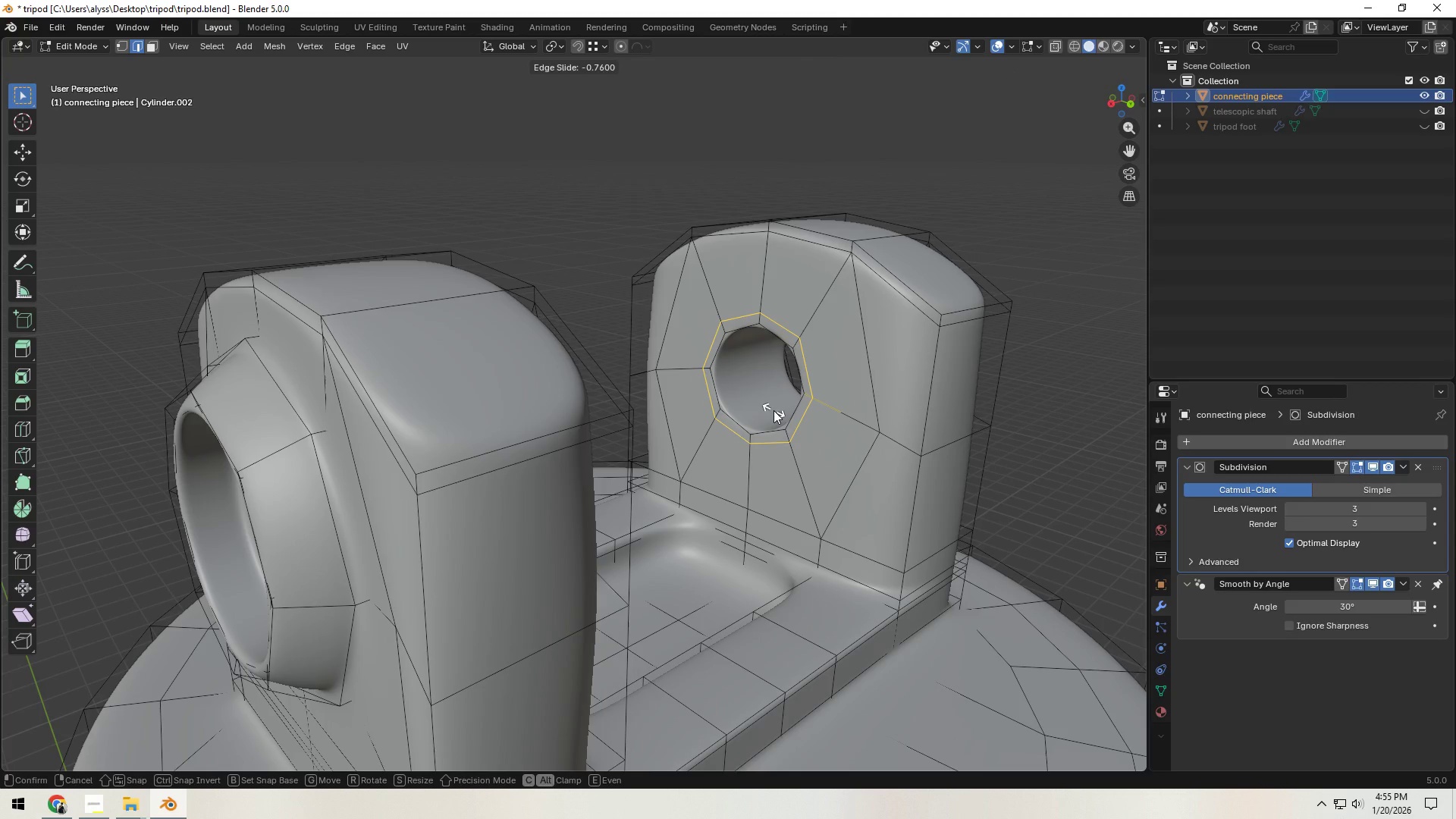 
left_click([774, 410])
 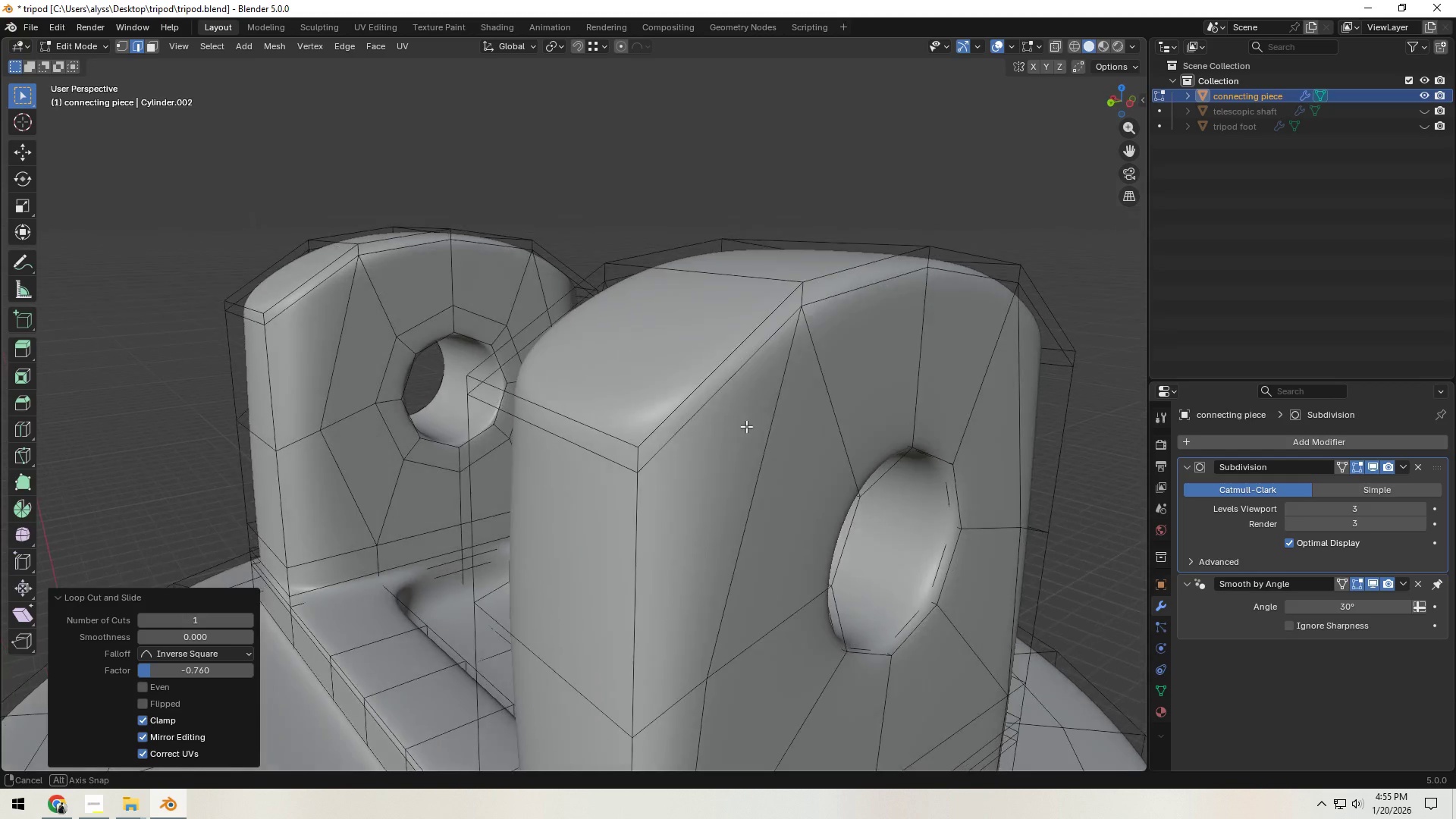 
key(Control+ControlLeft)
 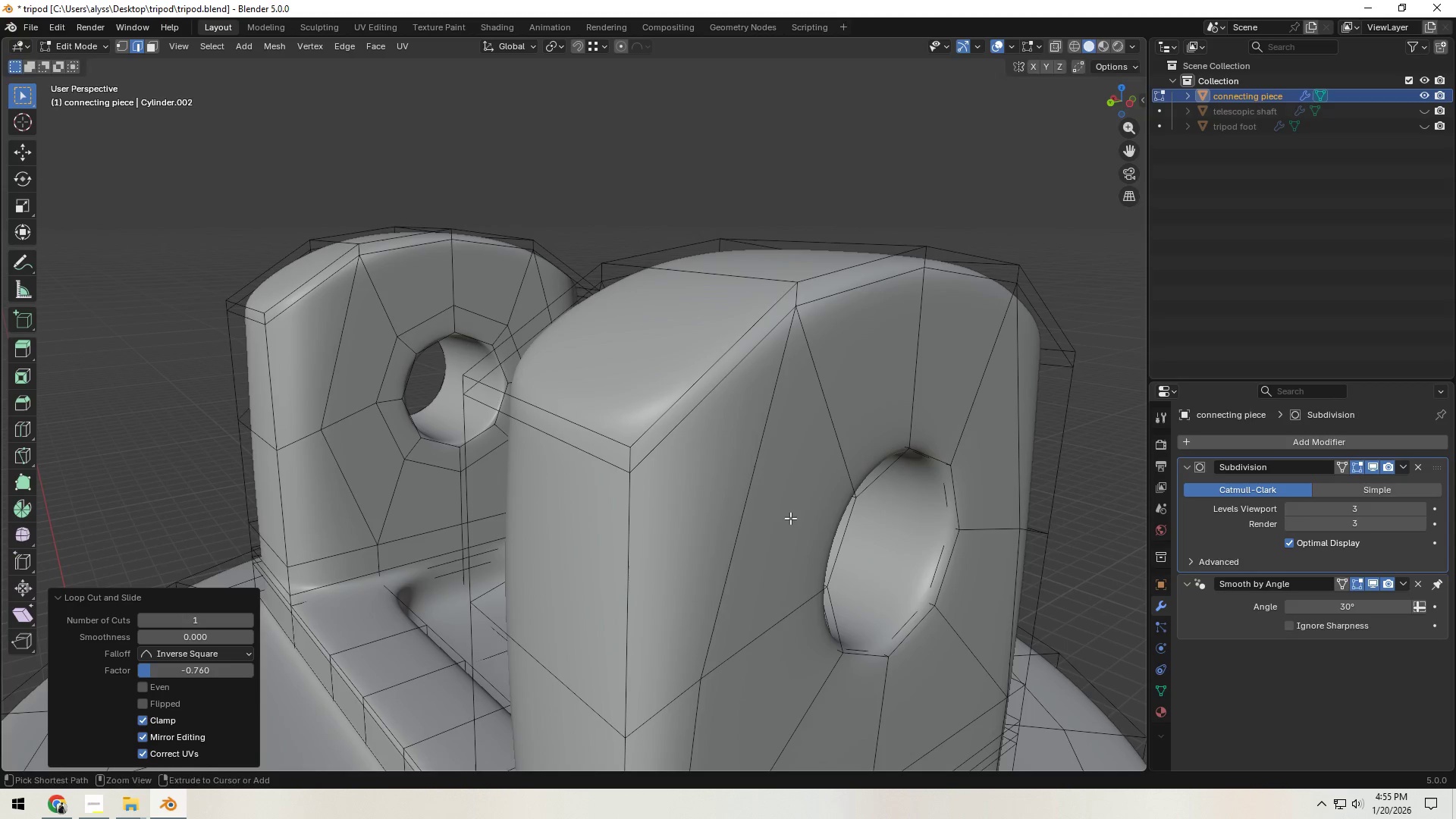 
key(Control+R)
 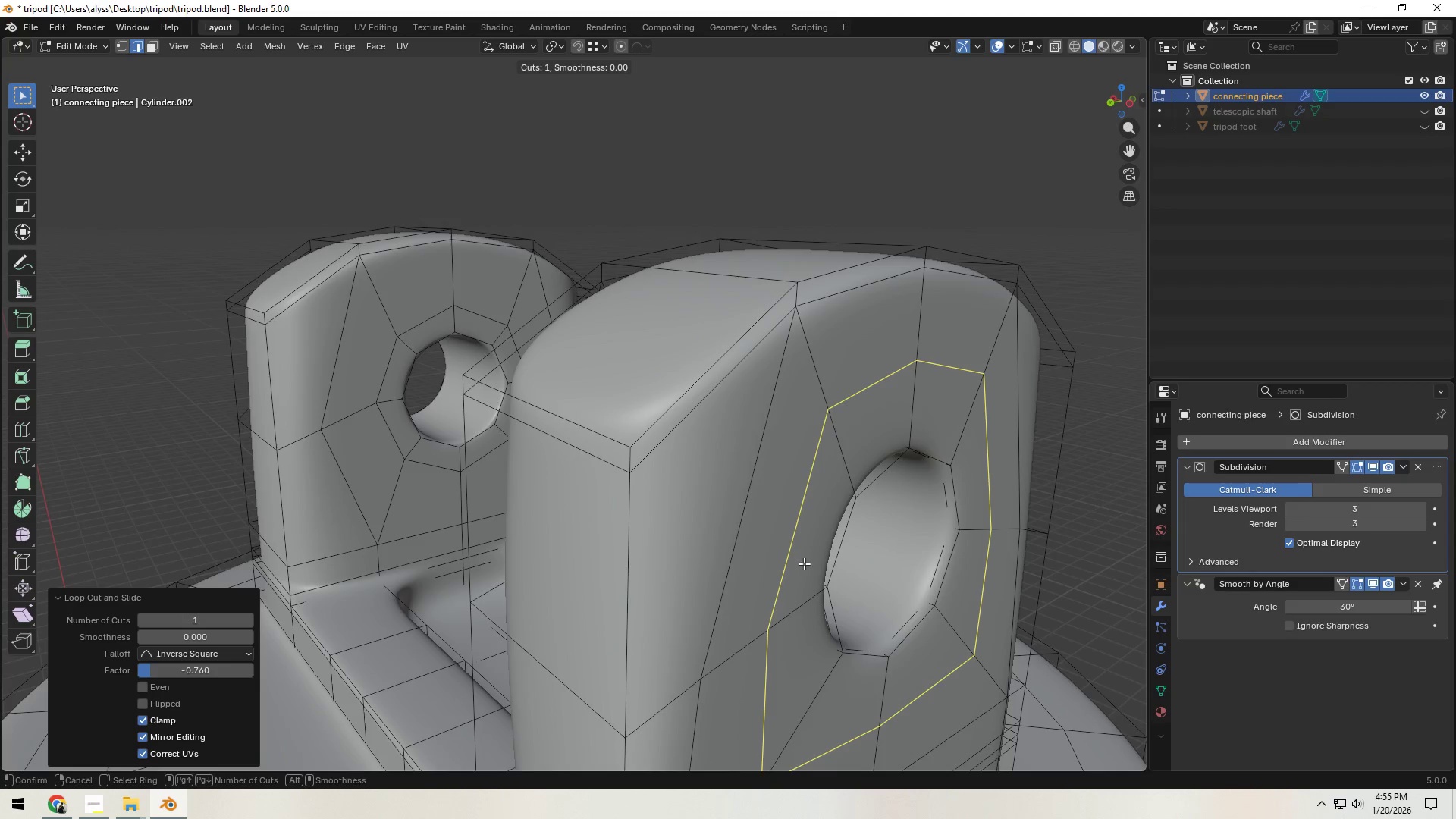 
left_click([803, 565])
 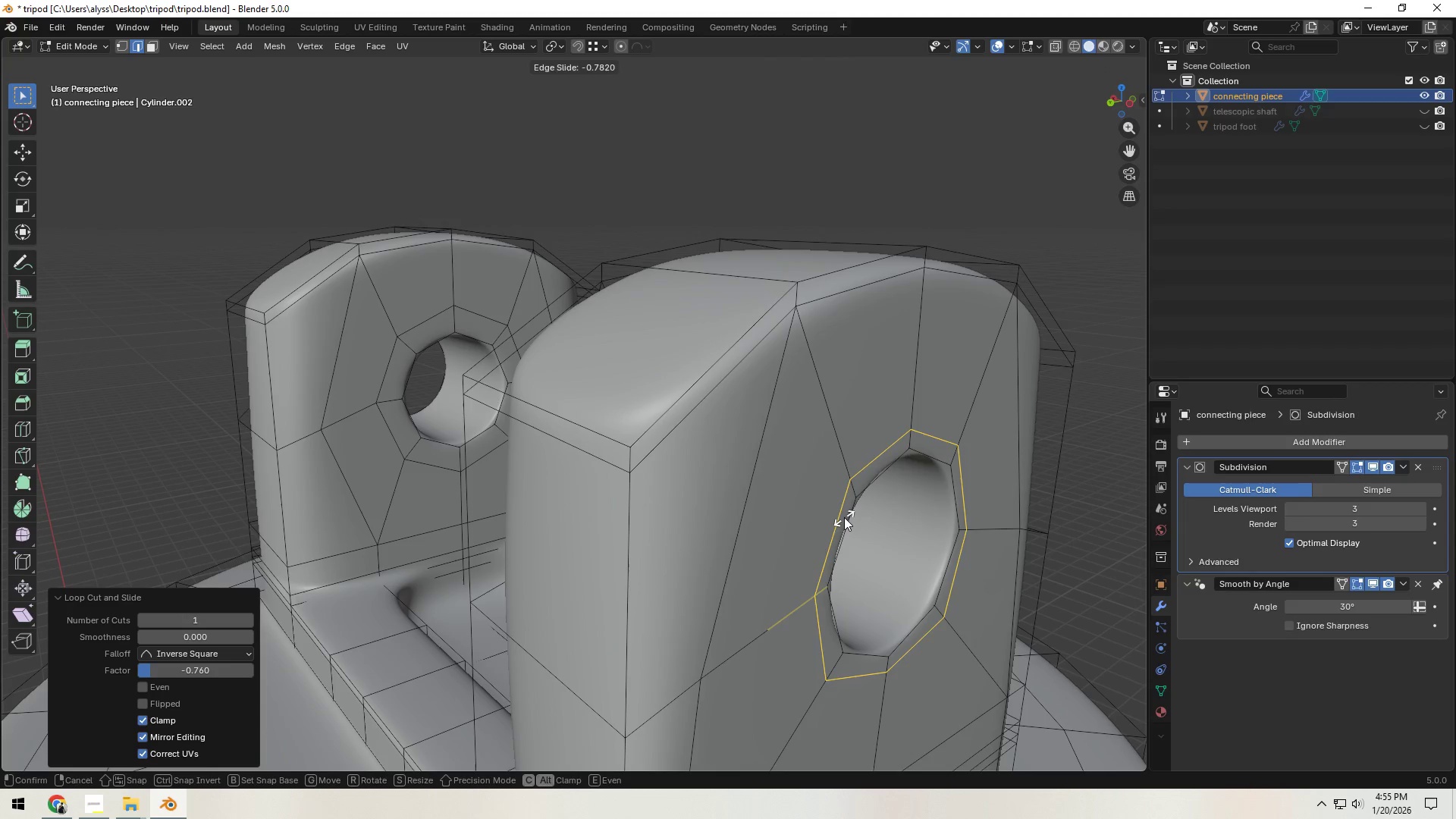 
left_click([845, 516])
 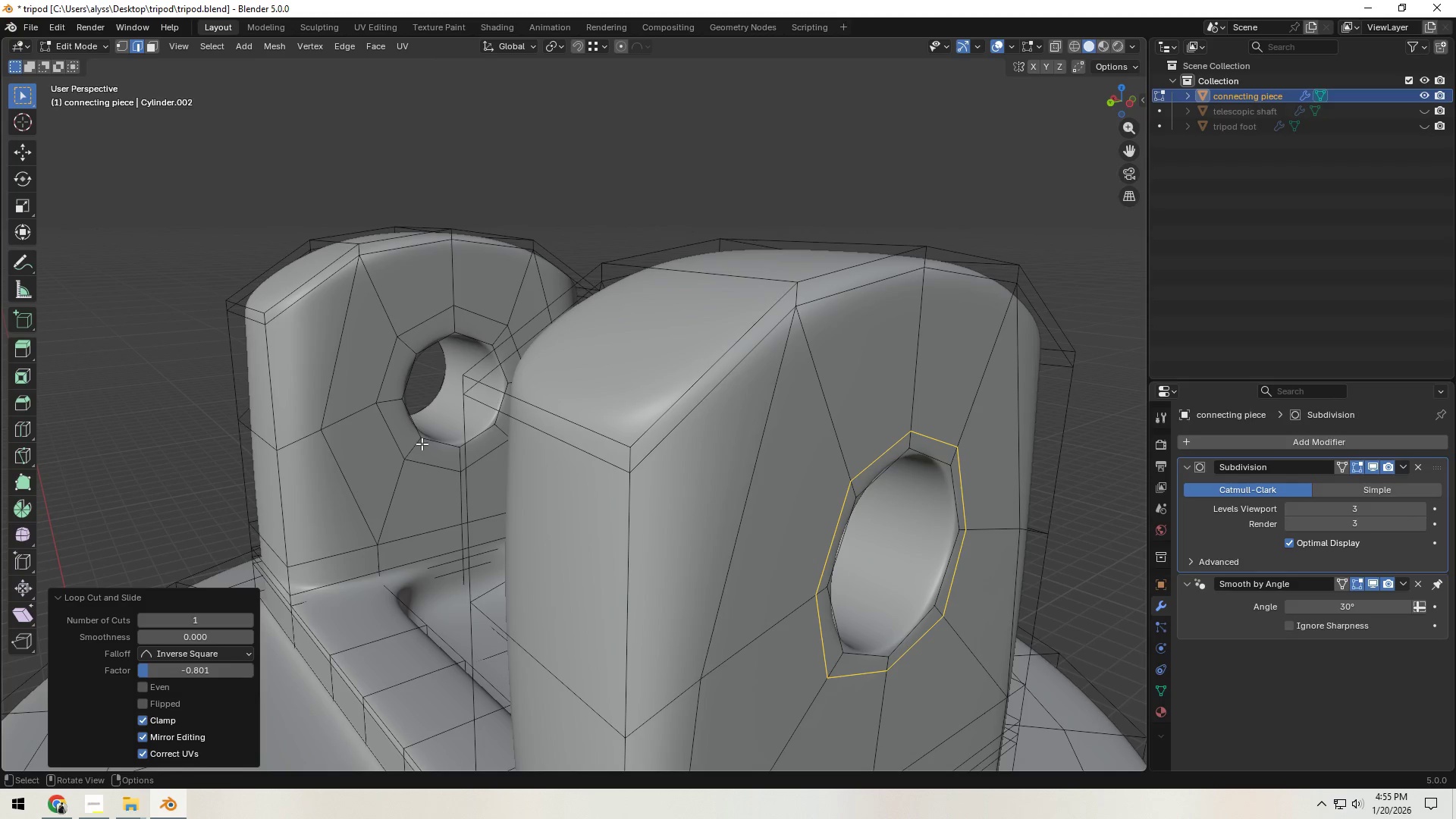 
key(Control+ControlLeft)
 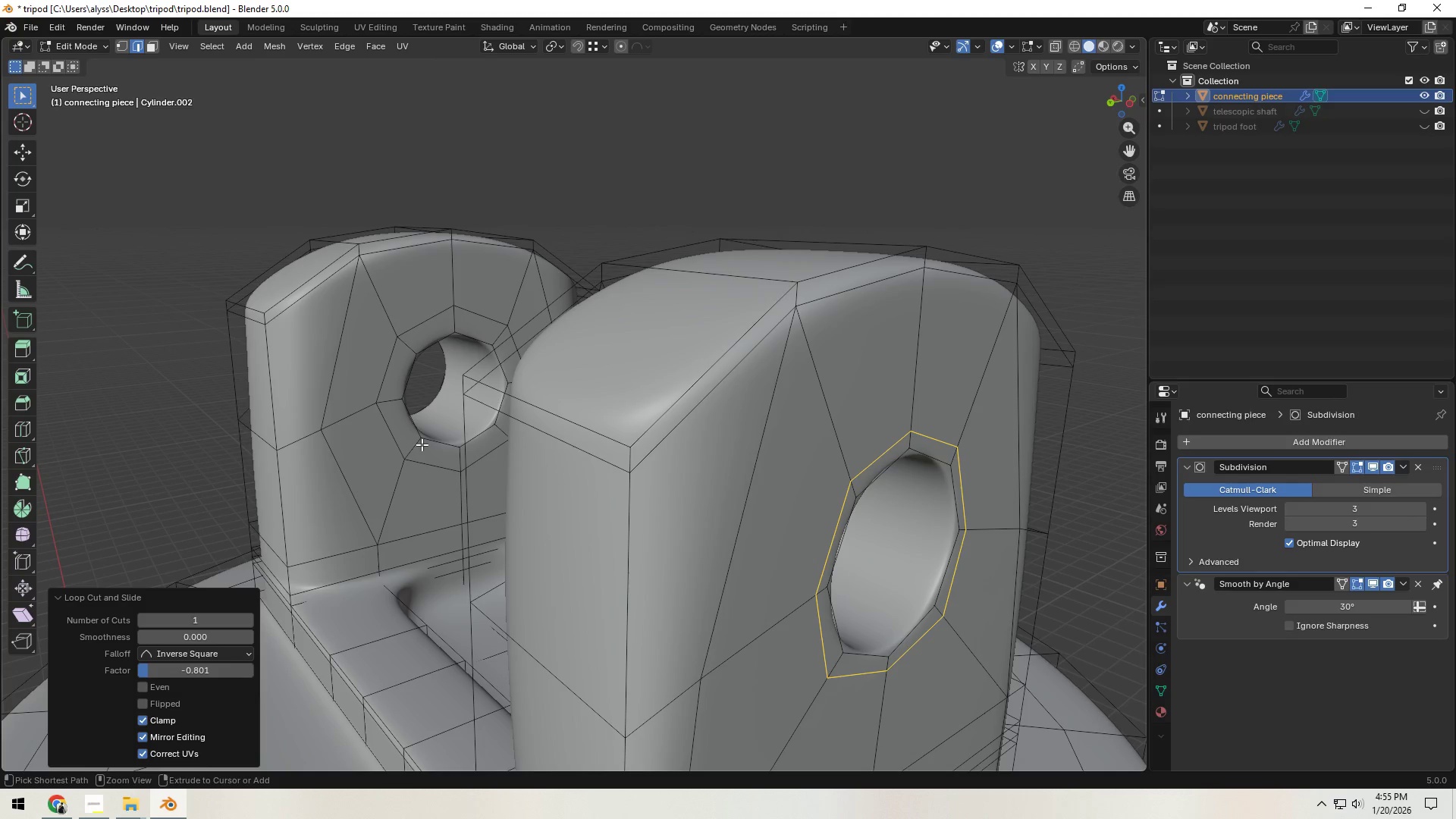 
hold_key(key=ControlLeft, duration=0.78)
 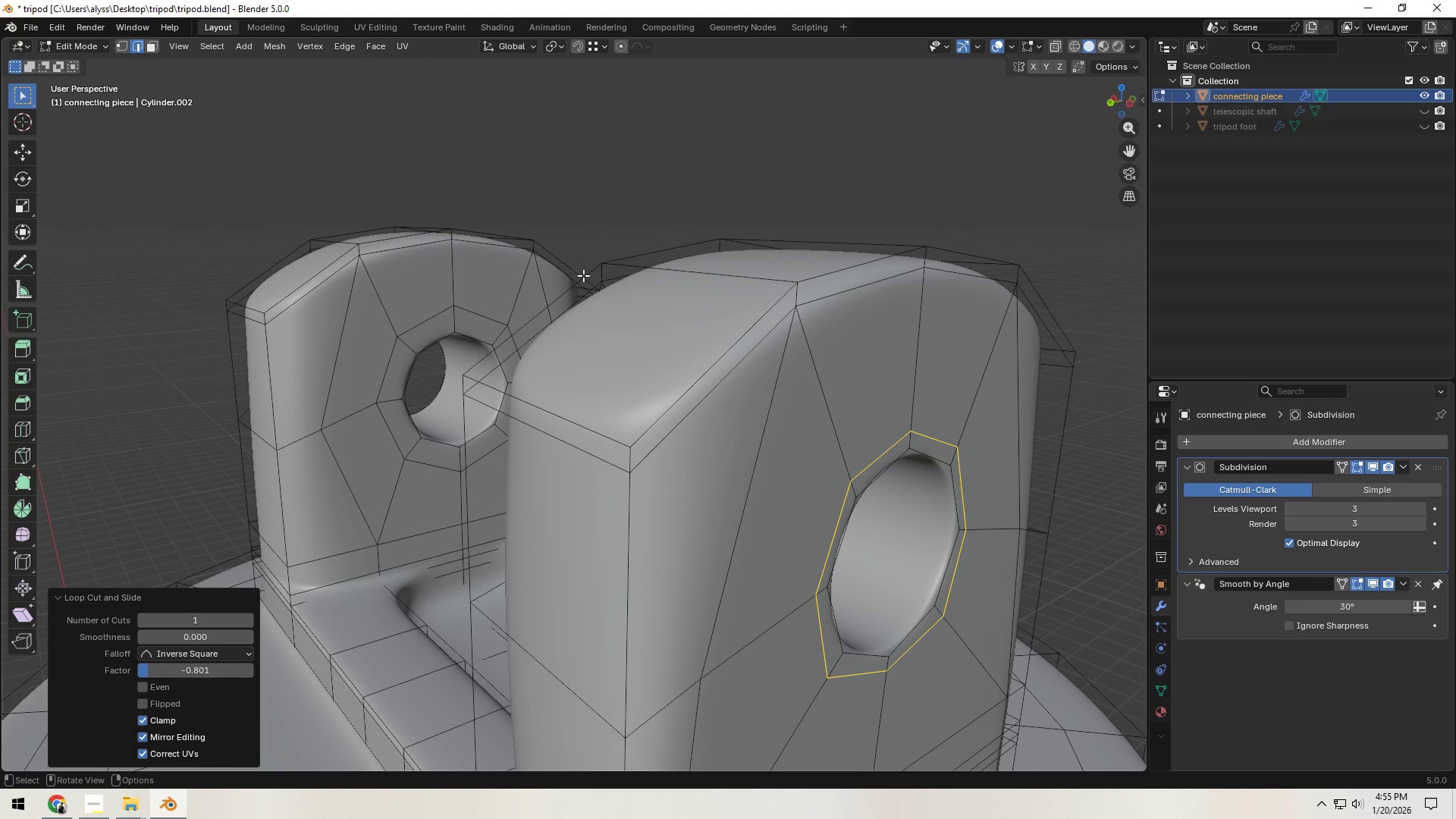 
hold_key(key=ControlLeft, duration=10.08)
left_click_drag(start_coordinate=[653, 170], to_coordinate=[655, 166])
 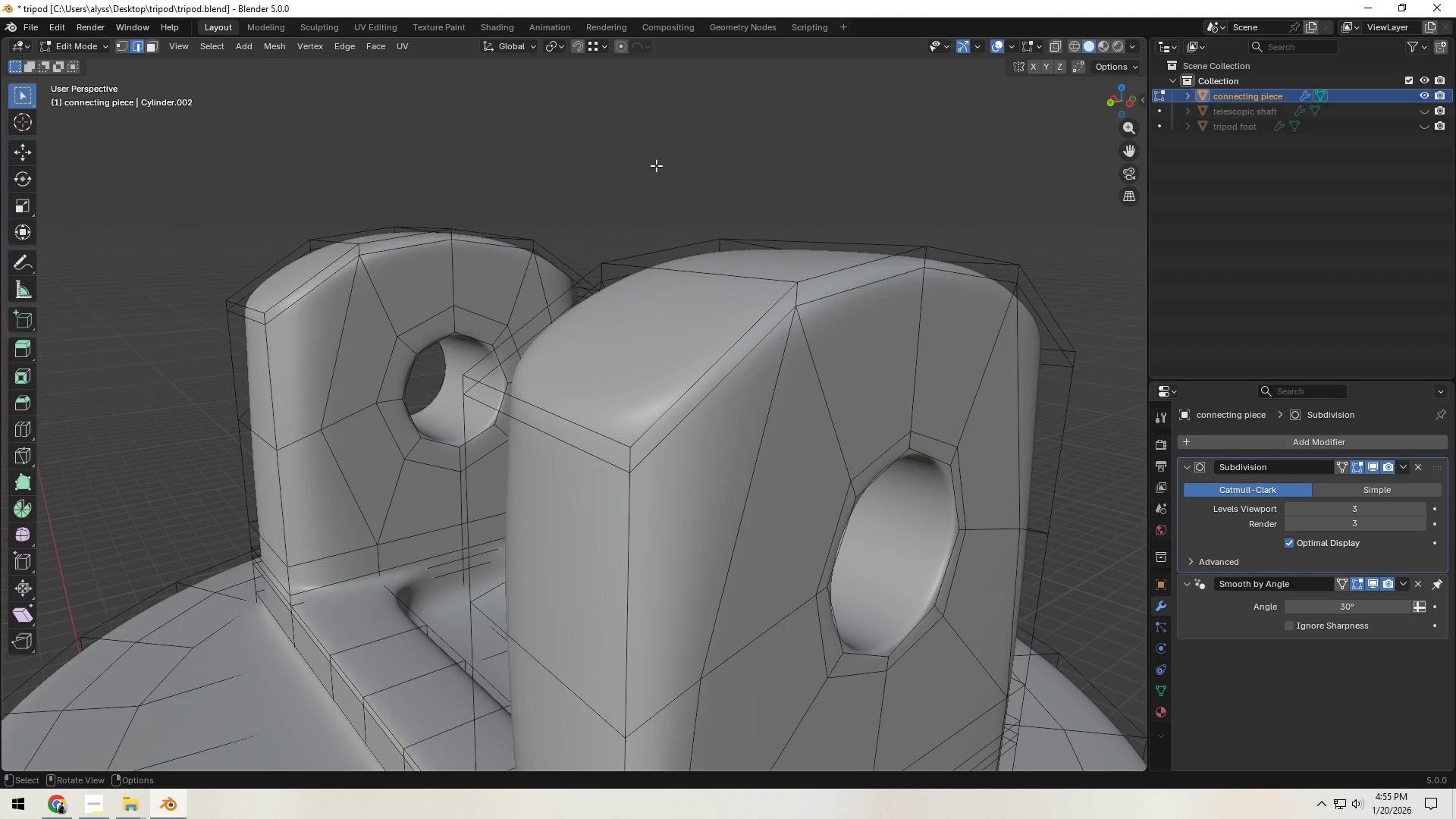 
key(Tab)
 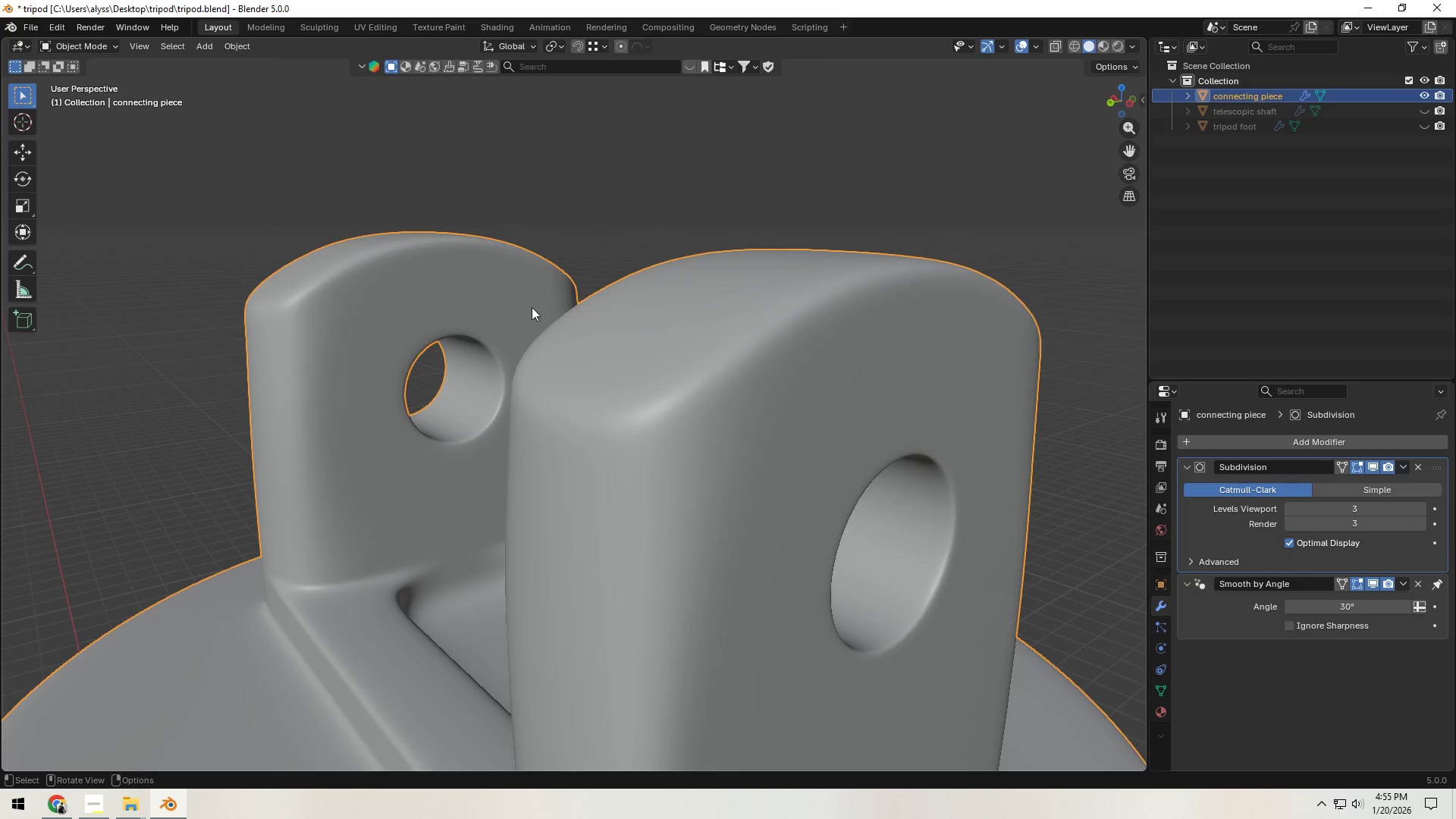 
scroll: coordinate [517, 335], scroll_direction: down, amount: 3.0
 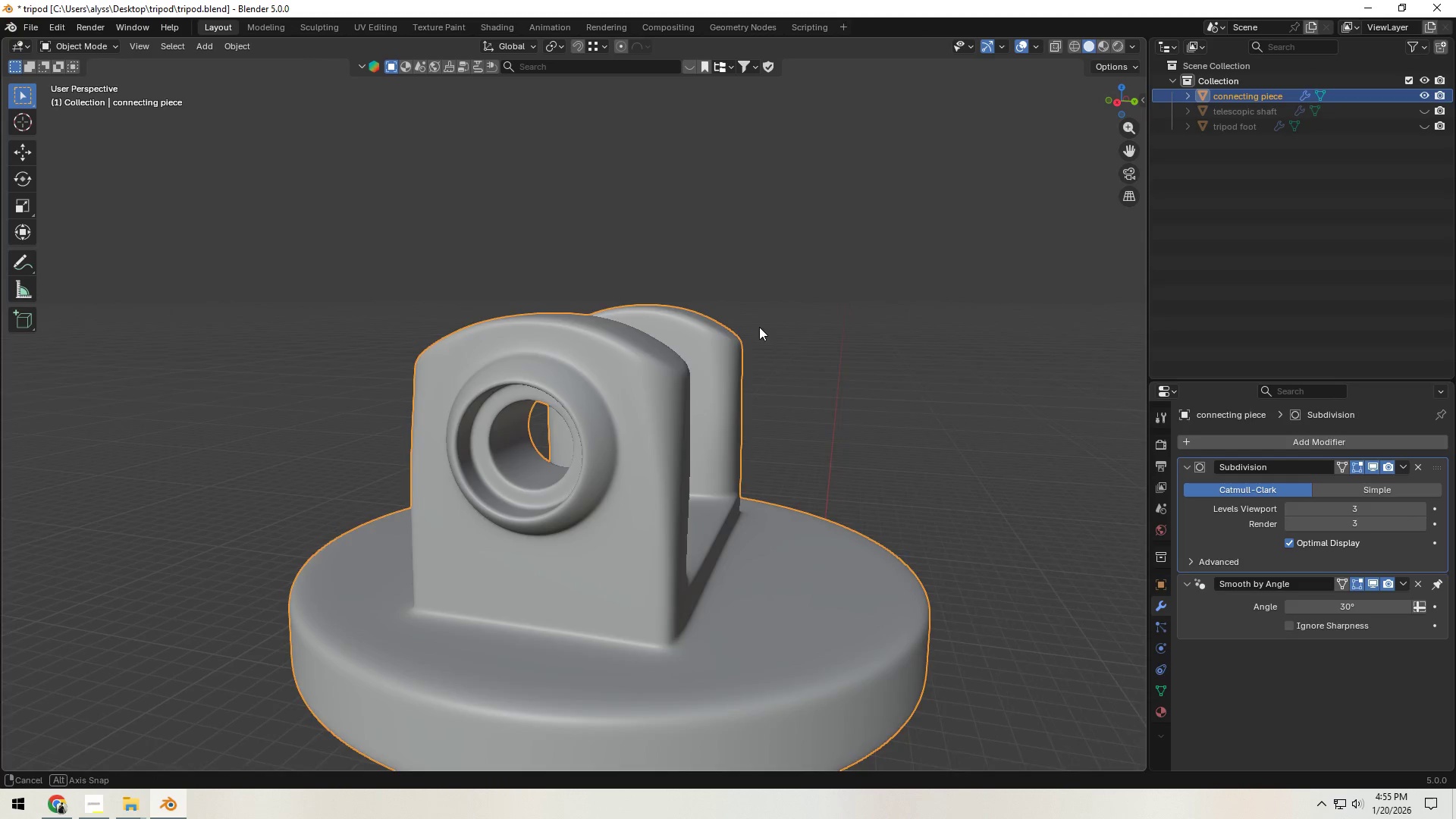 
key(Shift+ShiftLeft)
 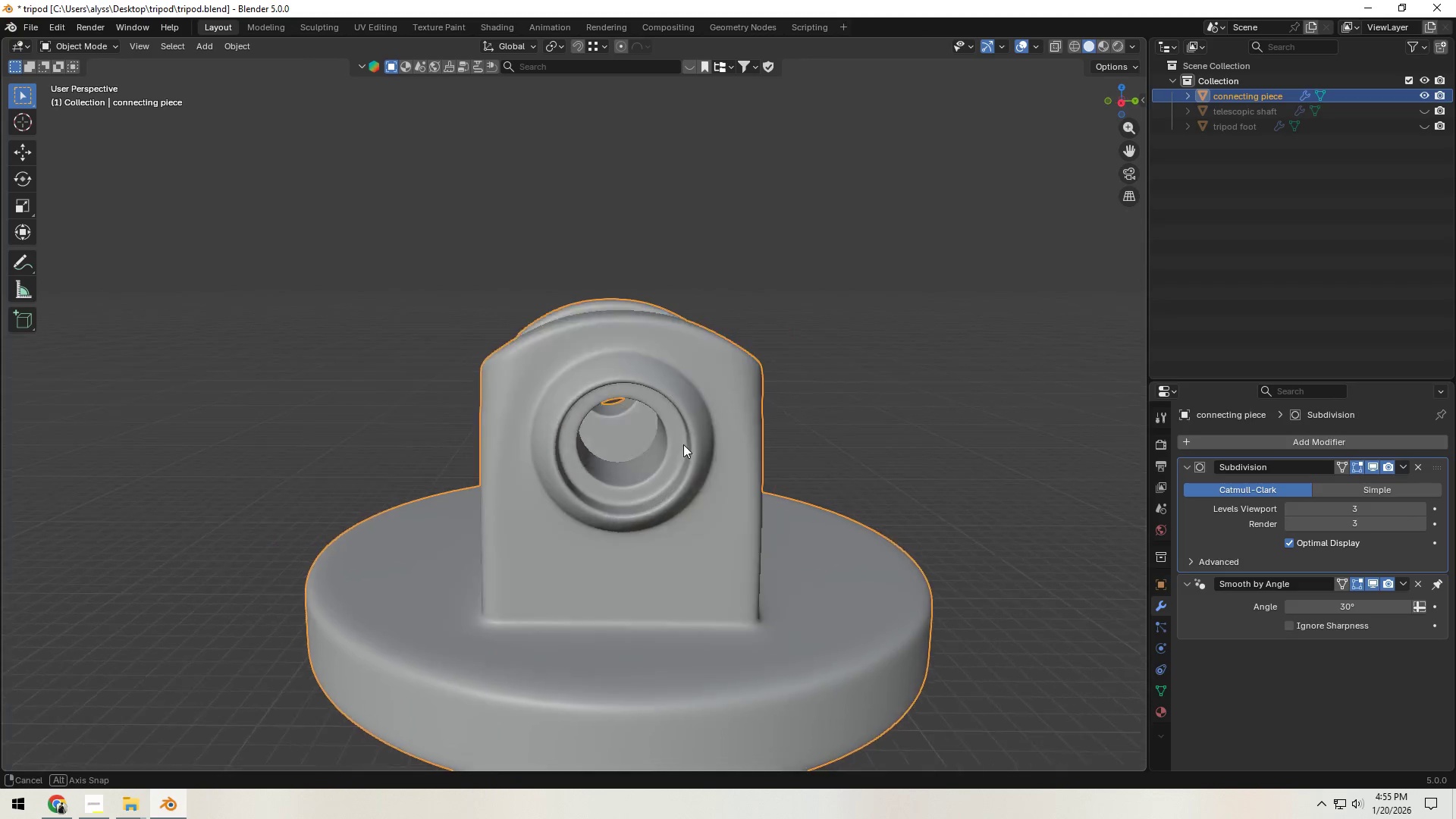 
key(Shift+ShiftLeft)
 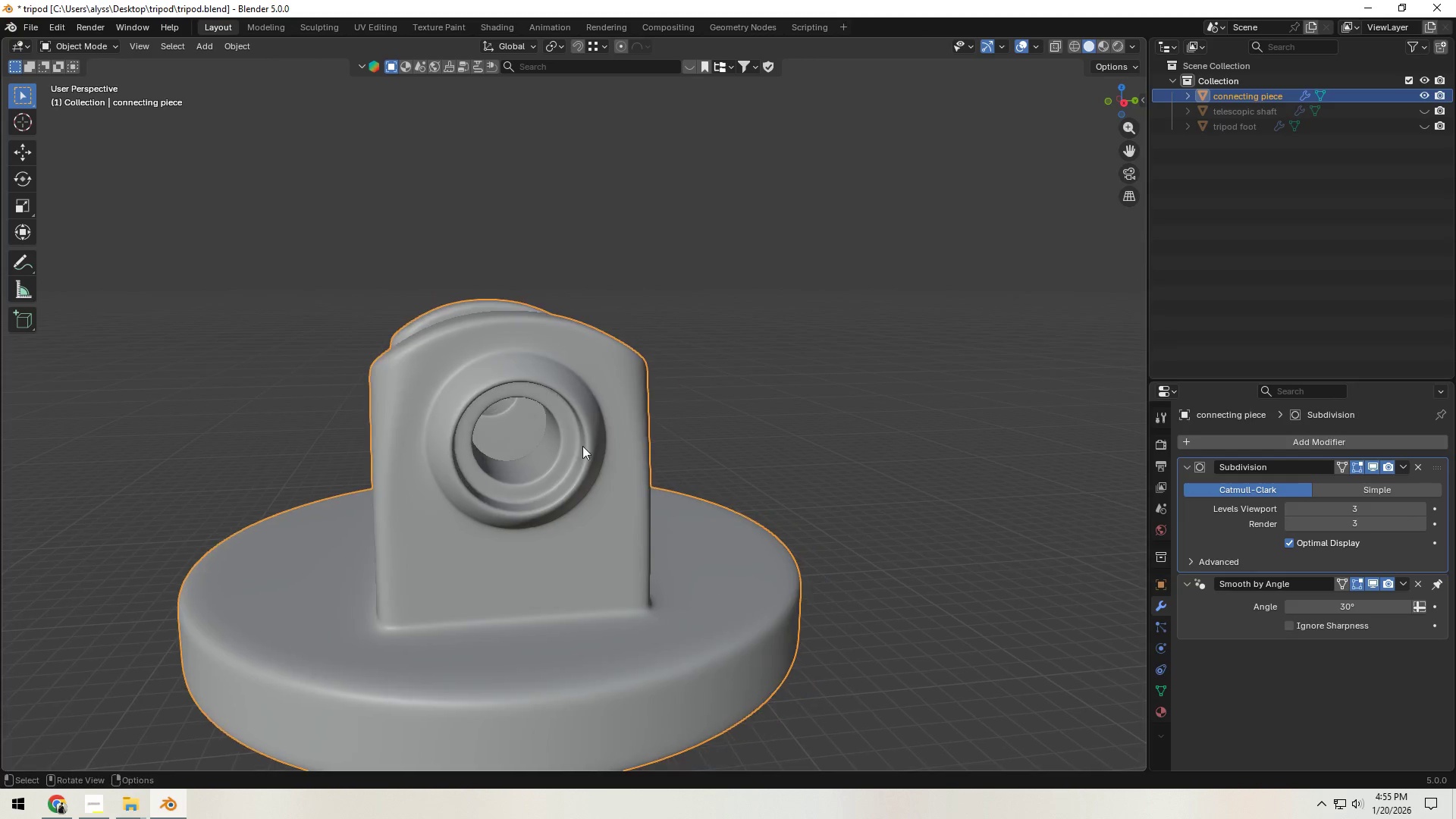 
key(Tab)
 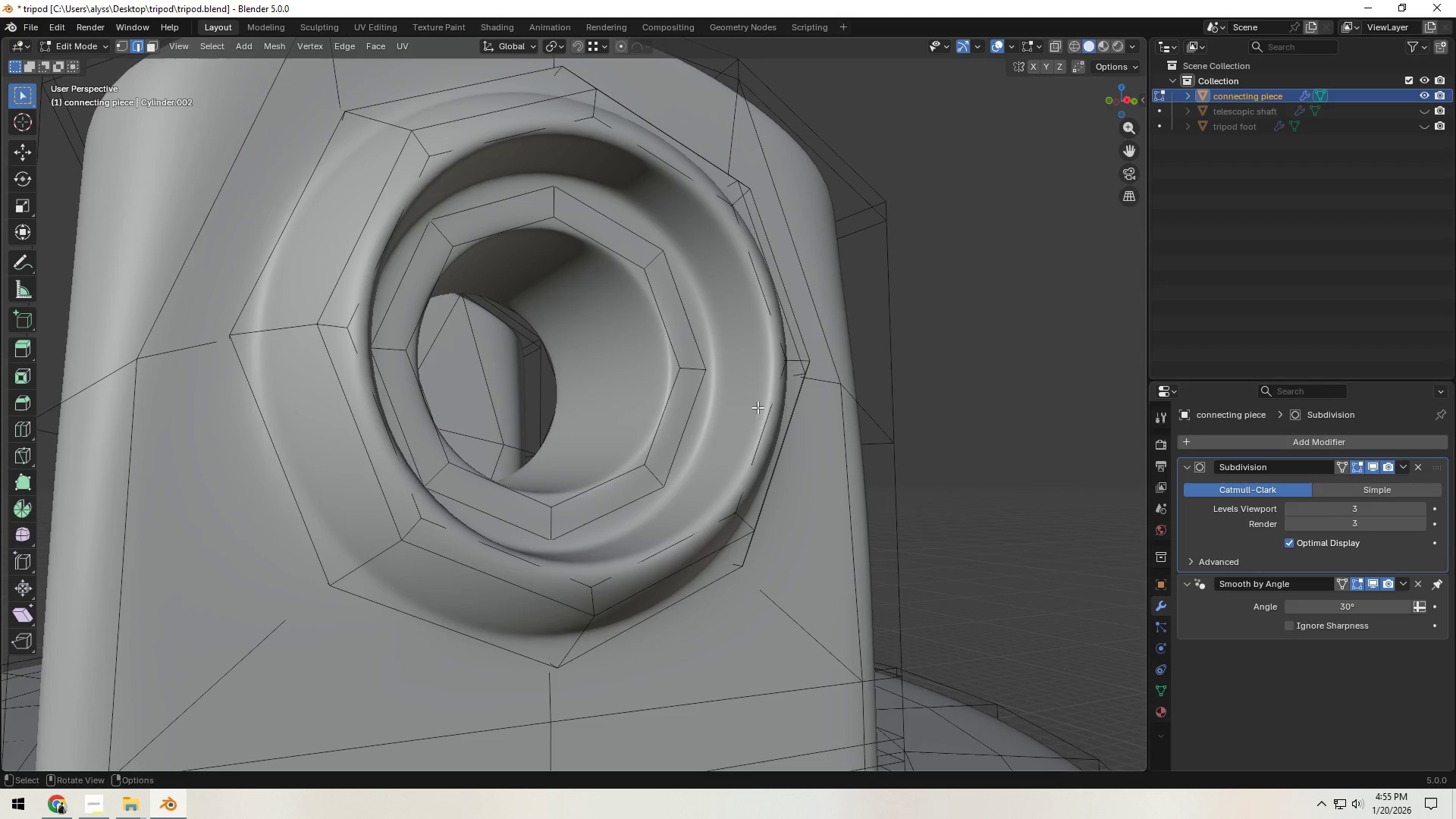 
scroll: coordinate [577, 447], scroll_direction: up, amount: 4.0
 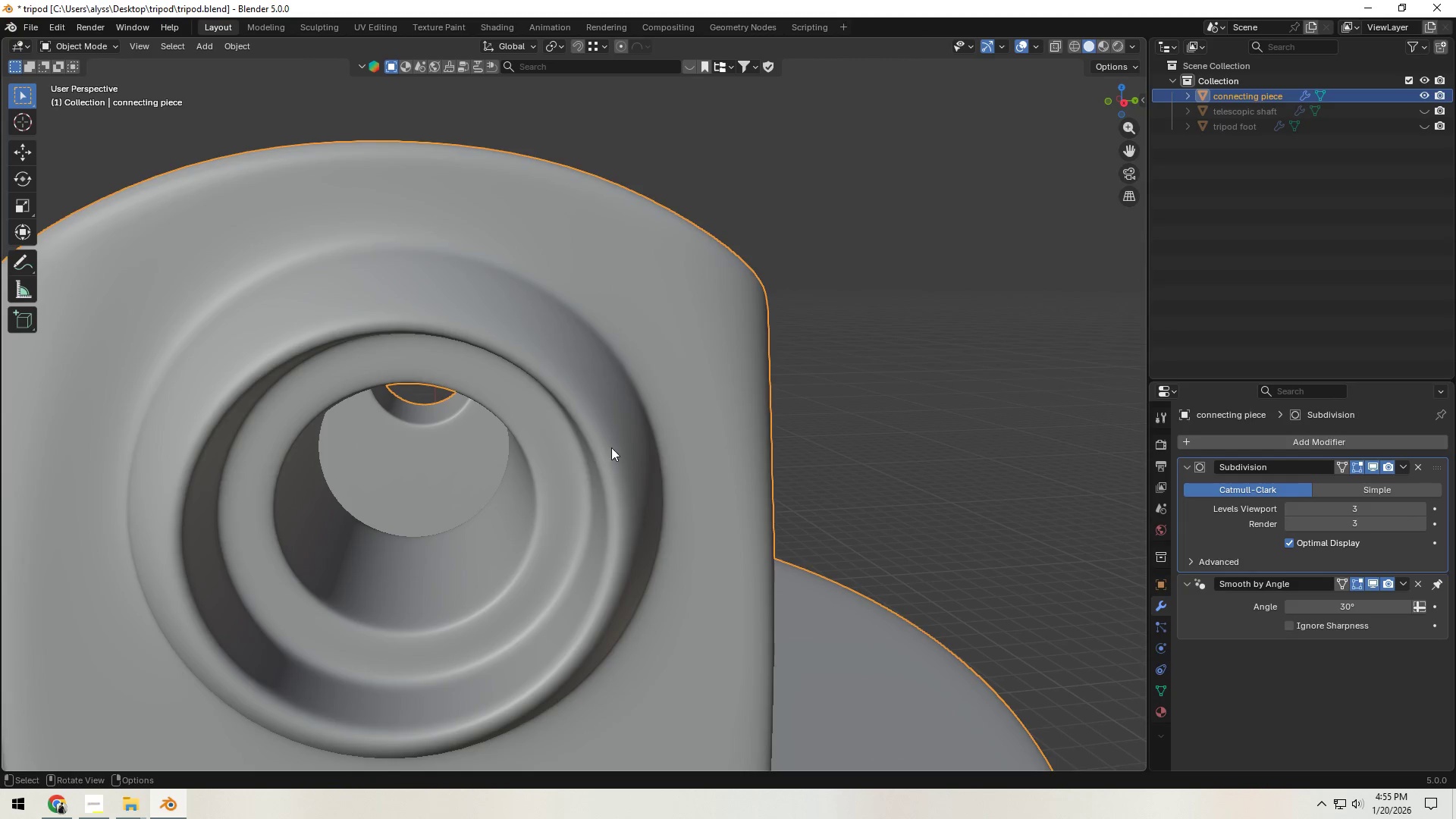 
left_click([1372, 468])
 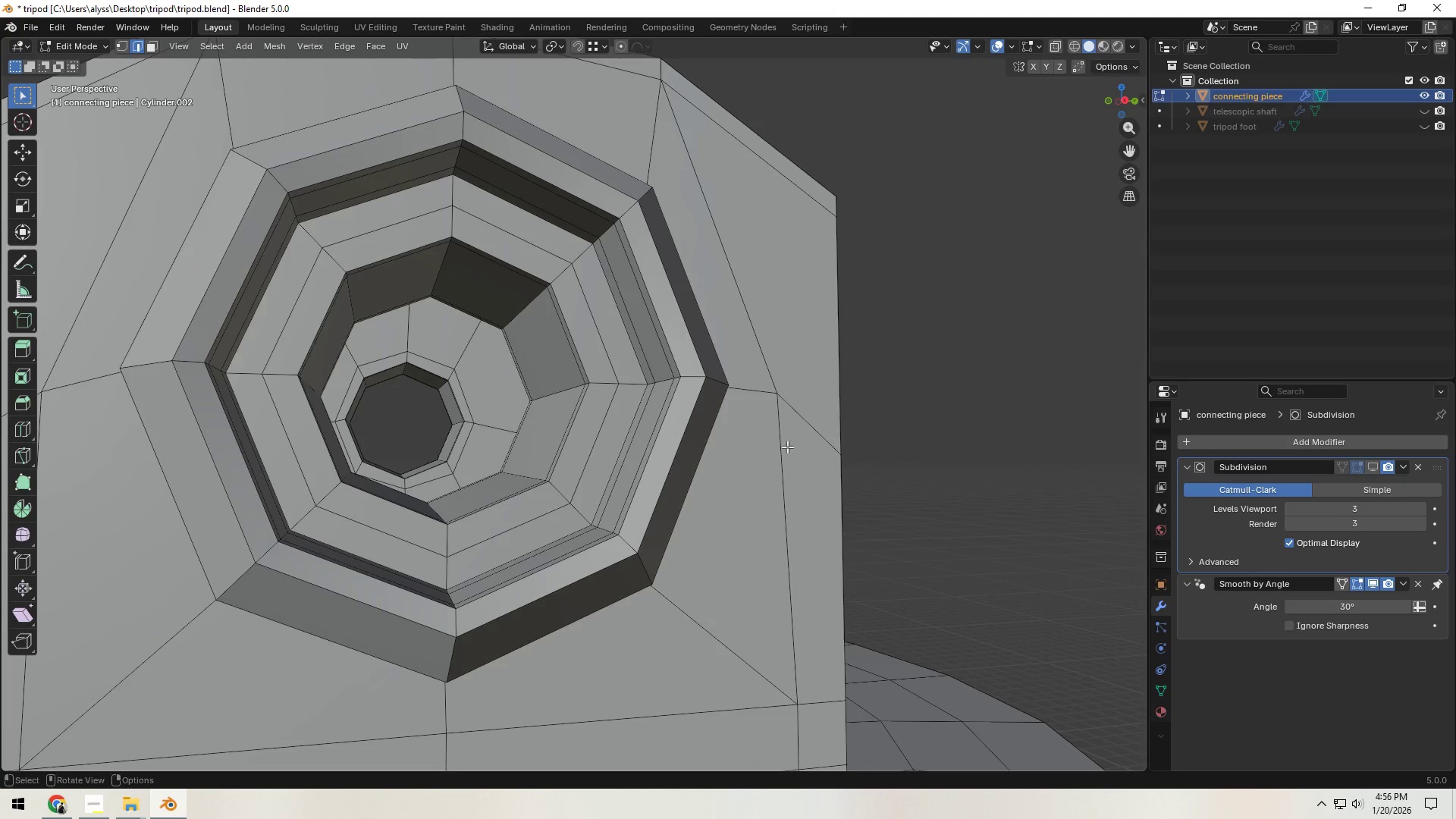 
key(Control+R)
 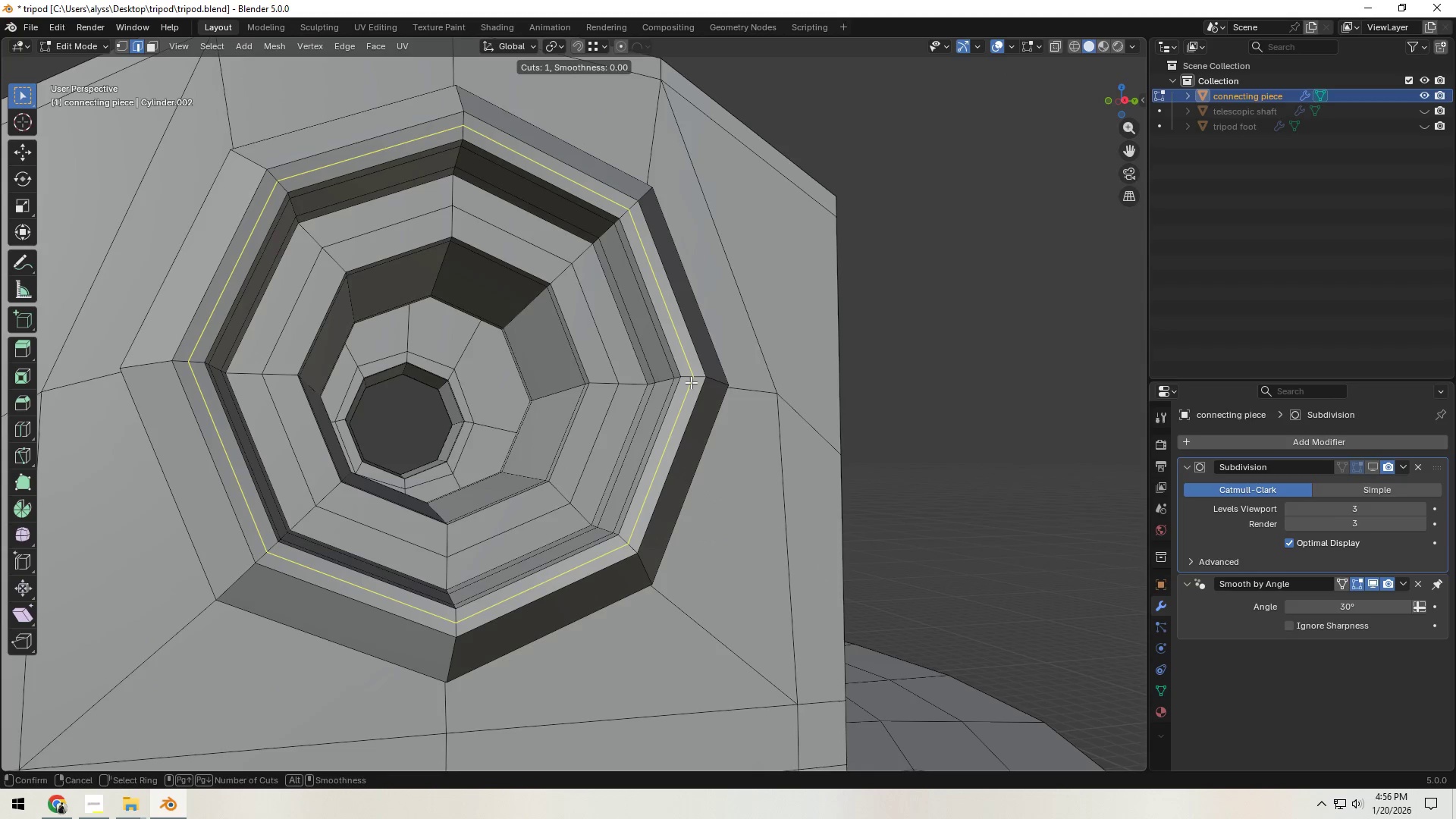 
right_click([691, 381])
 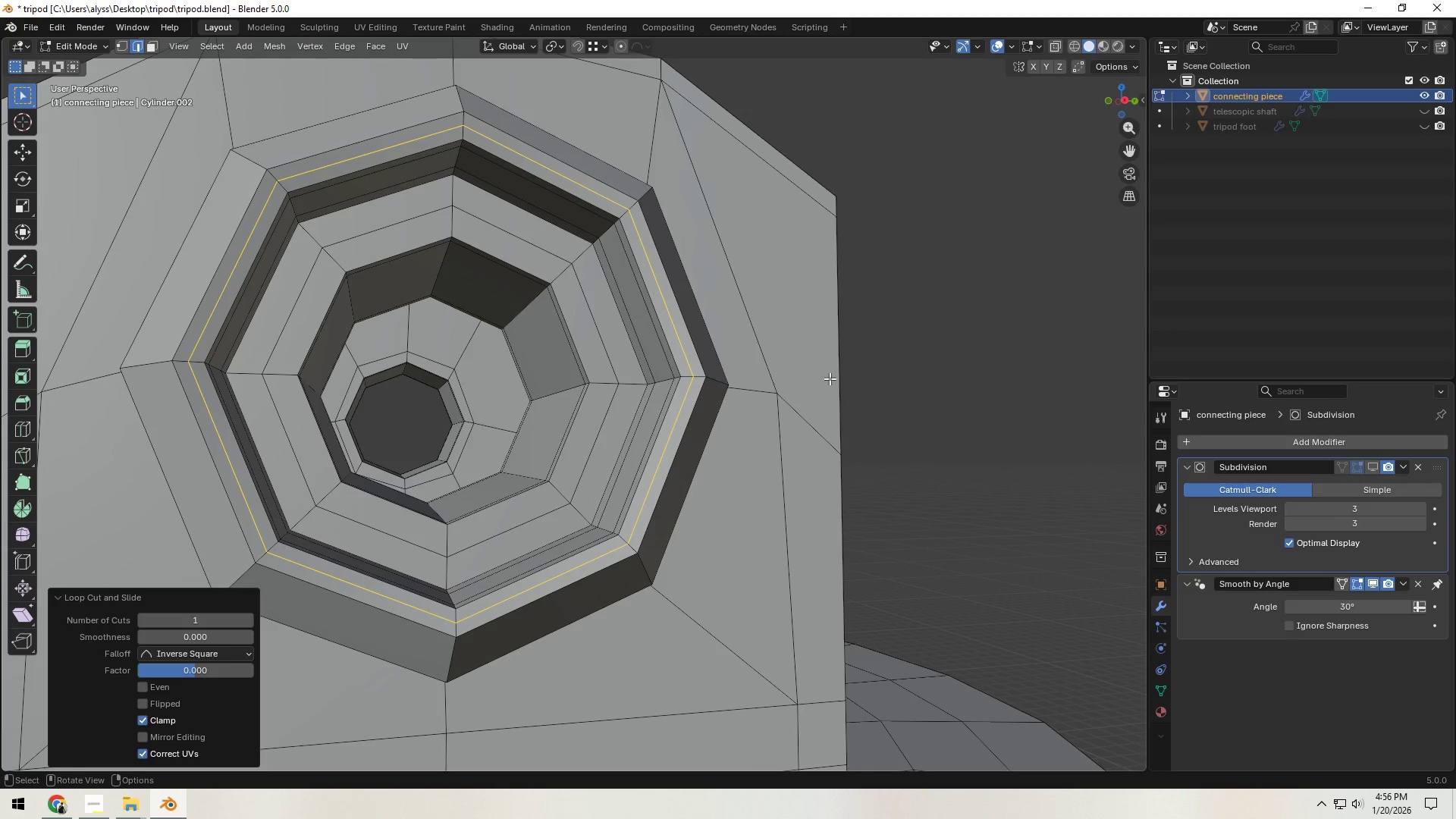 
left_click([691, 381])
 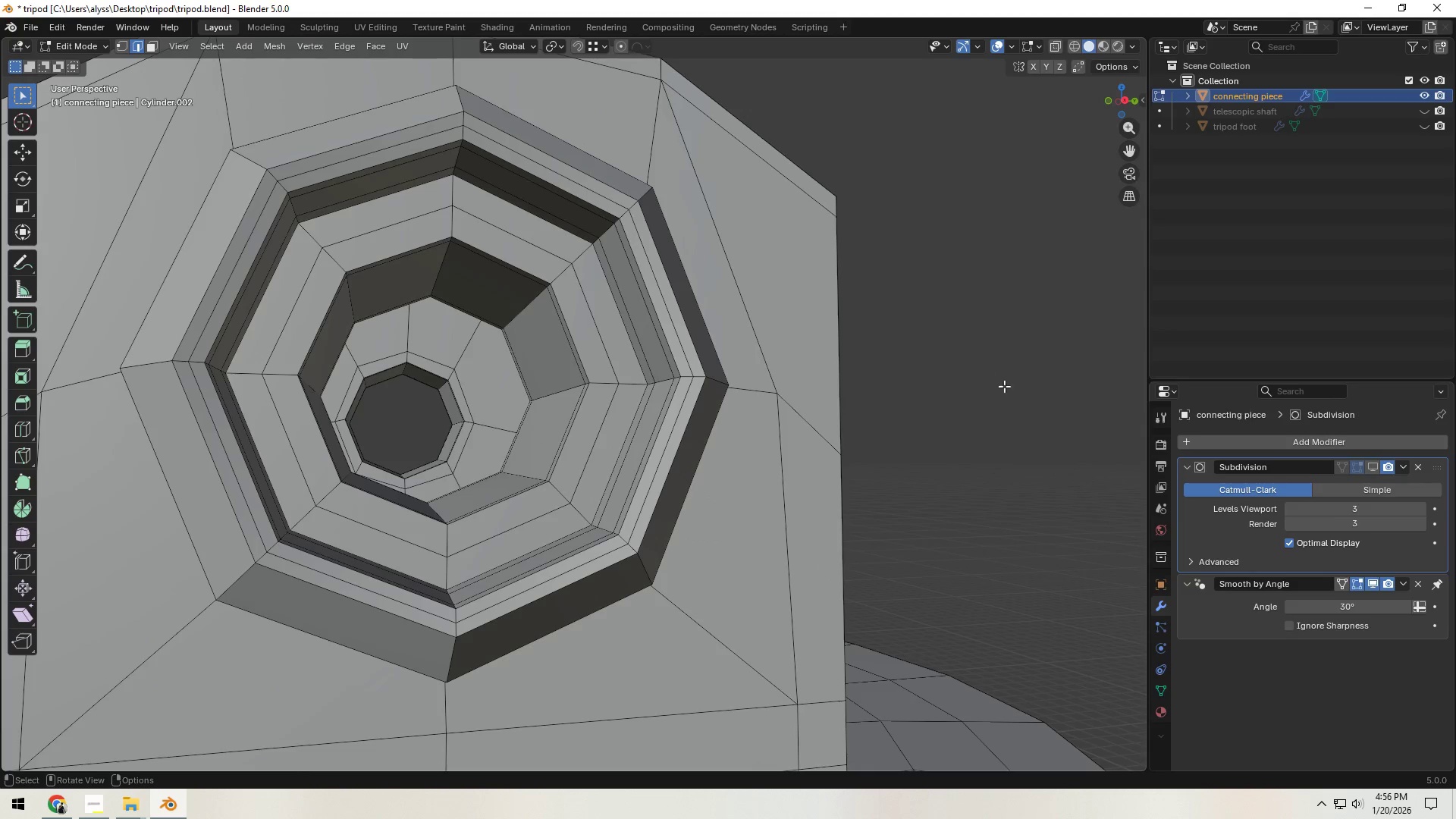 
left_click([987, 378])
 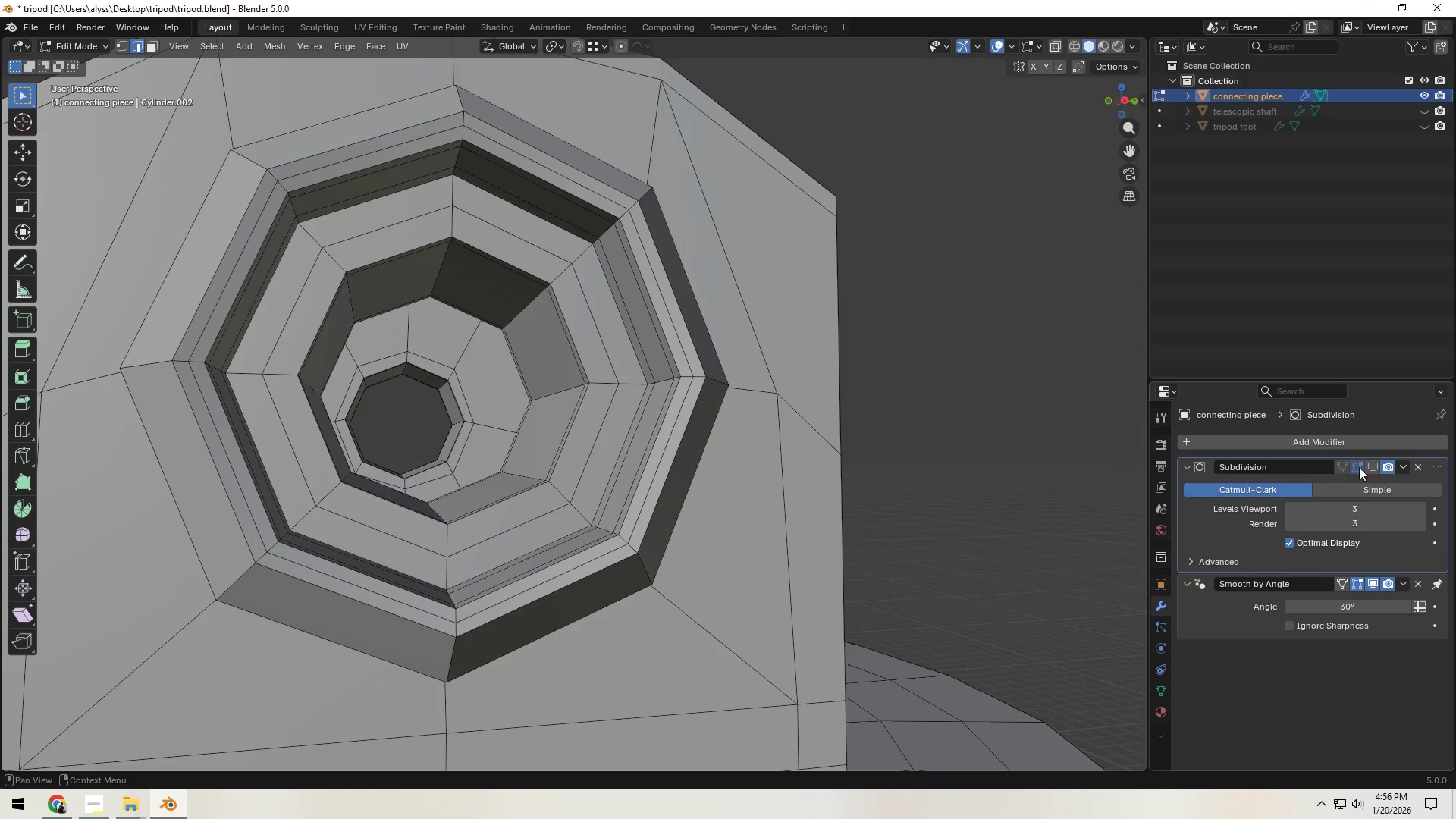 
left_click([1375, 463])
 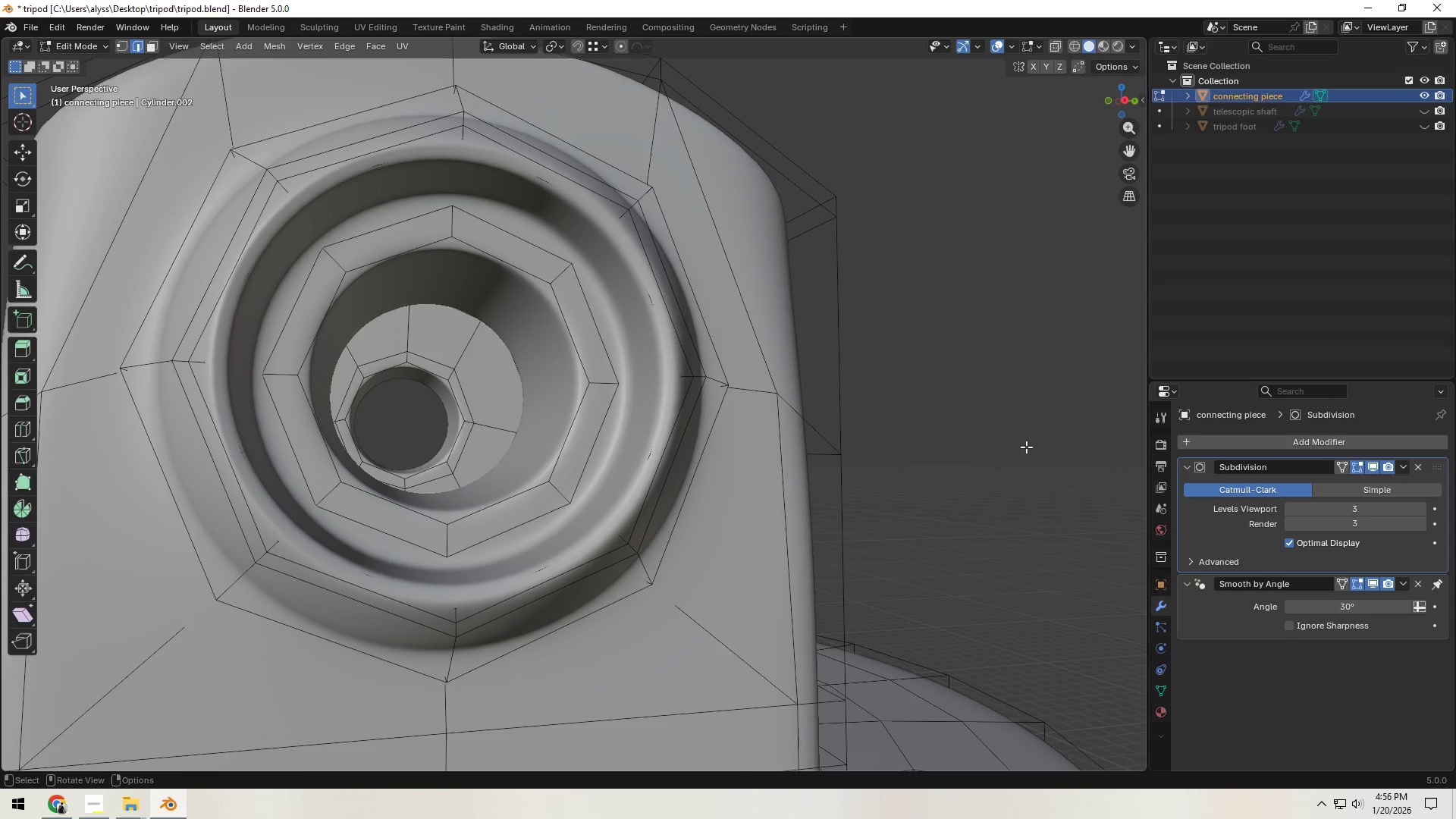 
key(Tab)
 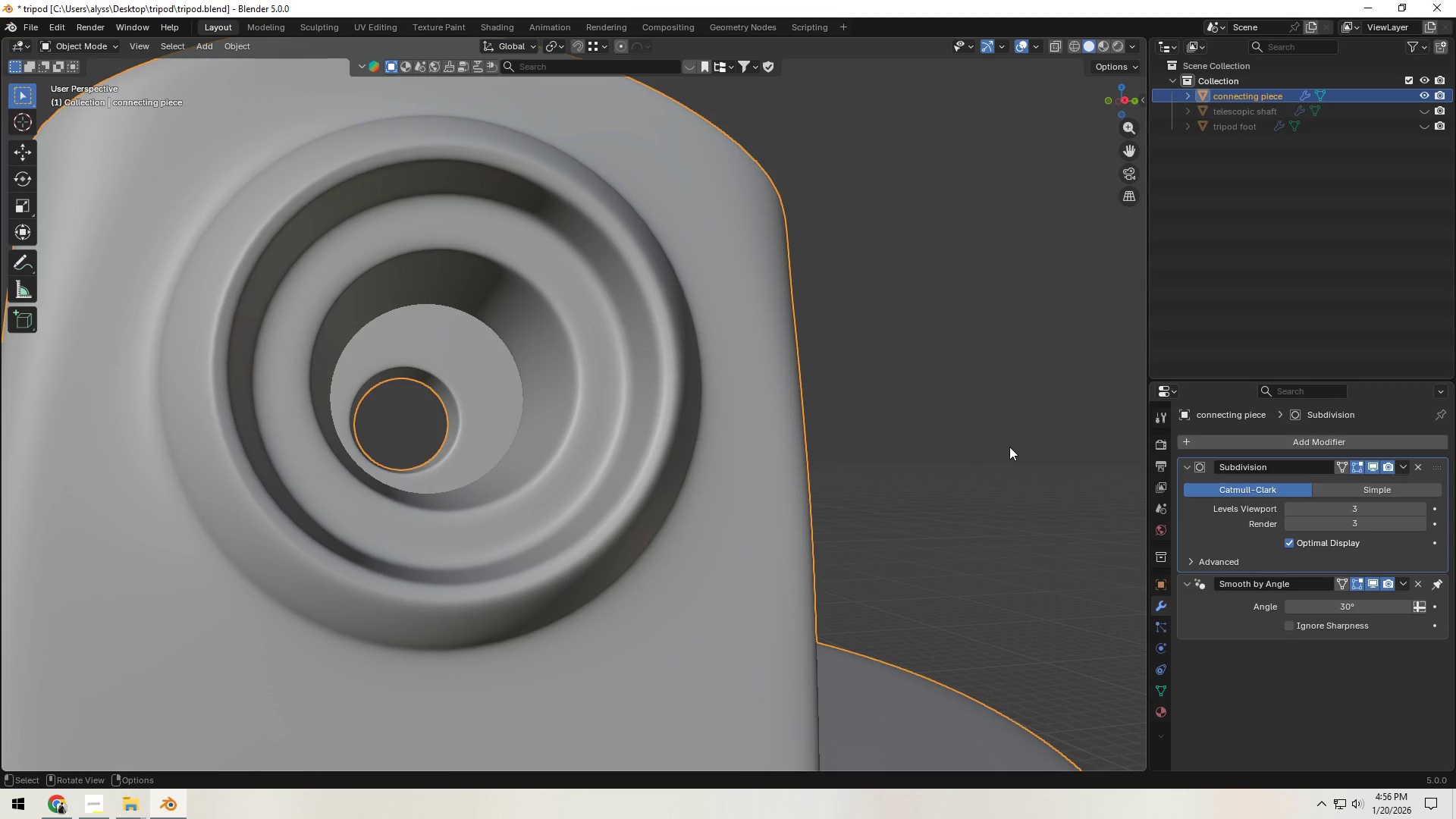 
scroll: coordinate [1006, 450], scroll_direction: down, amount: 3.0
 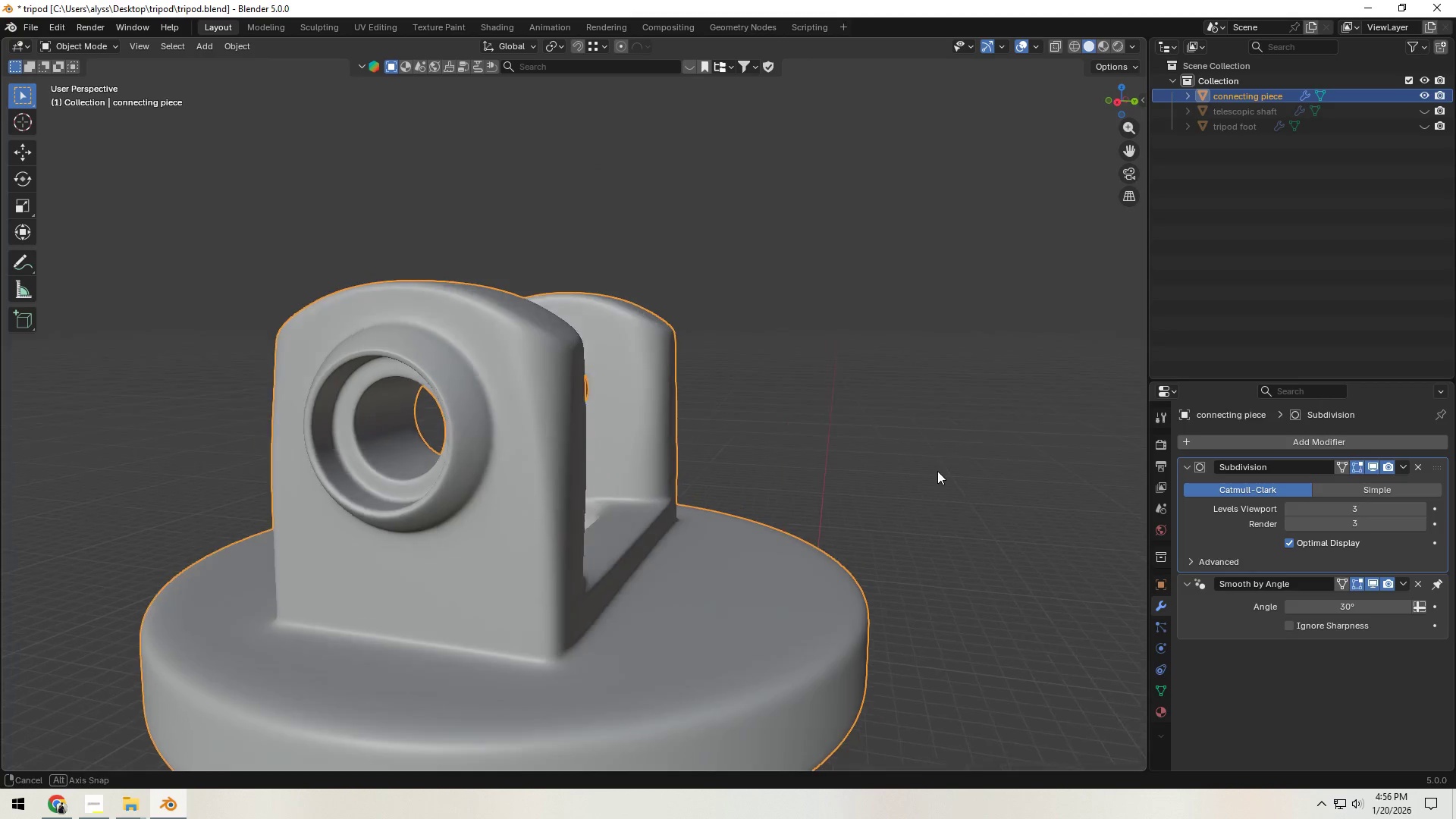 
hold_key(key=ShiftLeft, duration=0.34)
 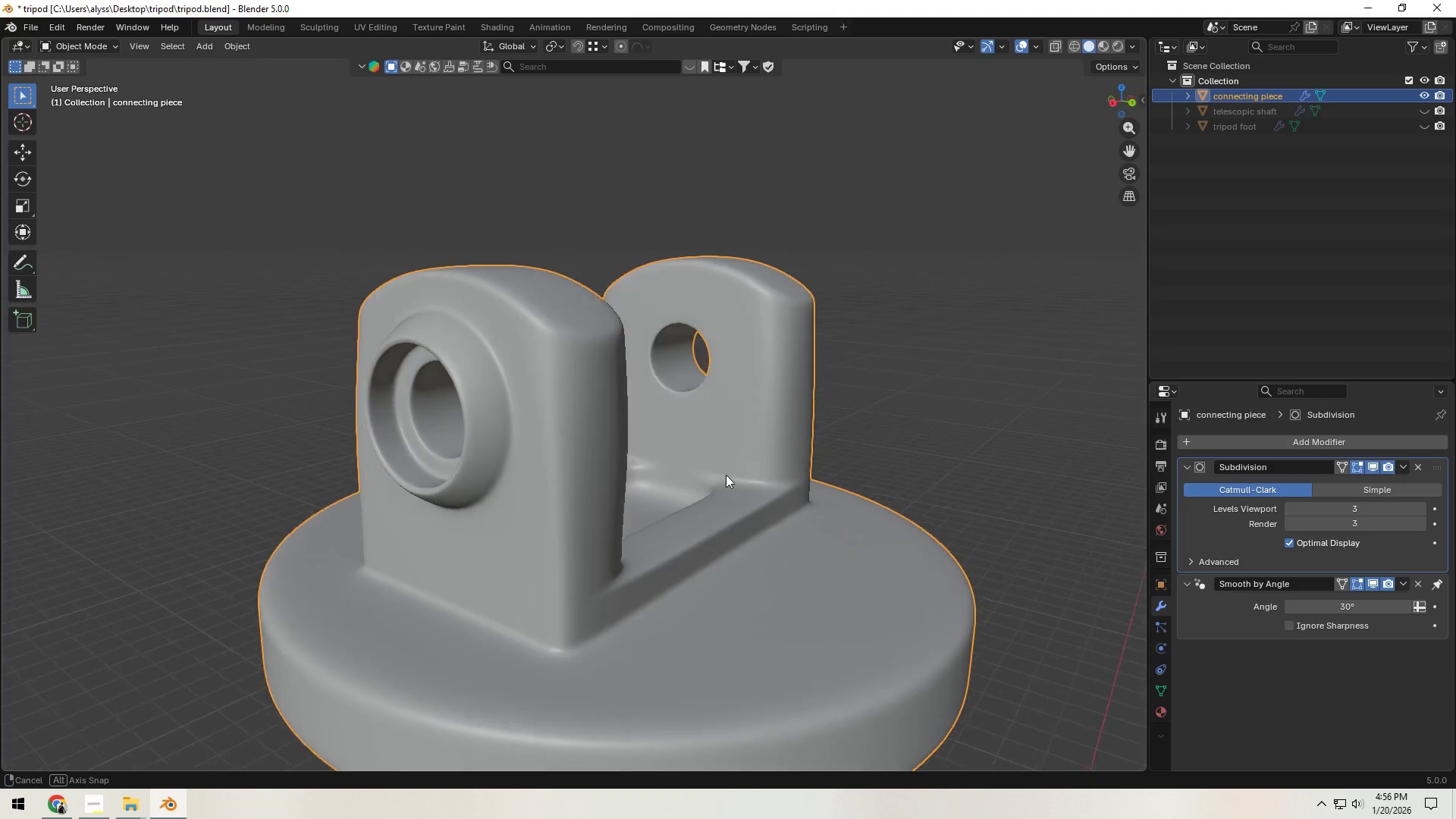 
scroll: coordinate [573, 483], scroll_direction: up, amount: 3.0
 